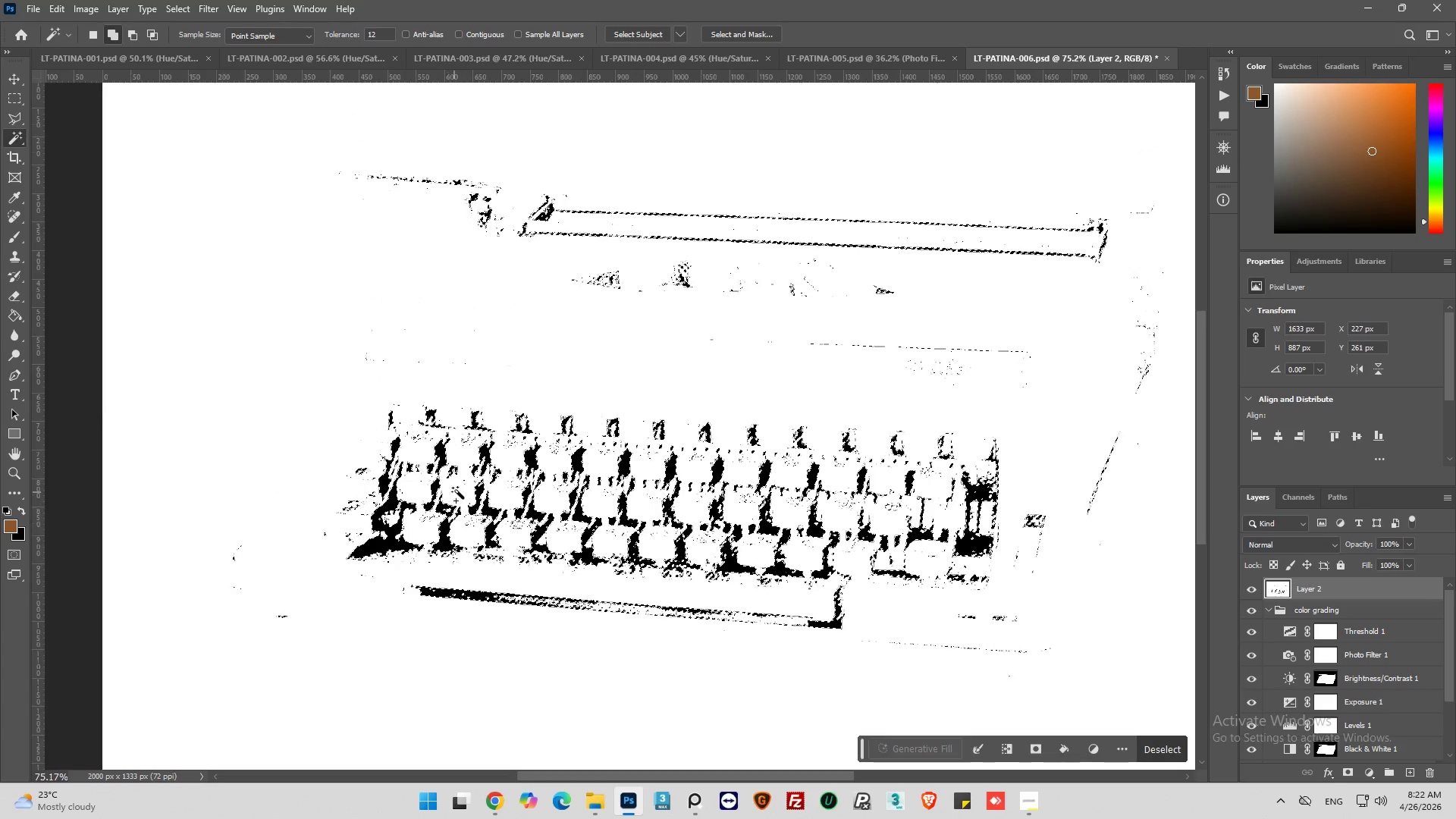 
hold_key(key=AltLeft, duration=0.58)
 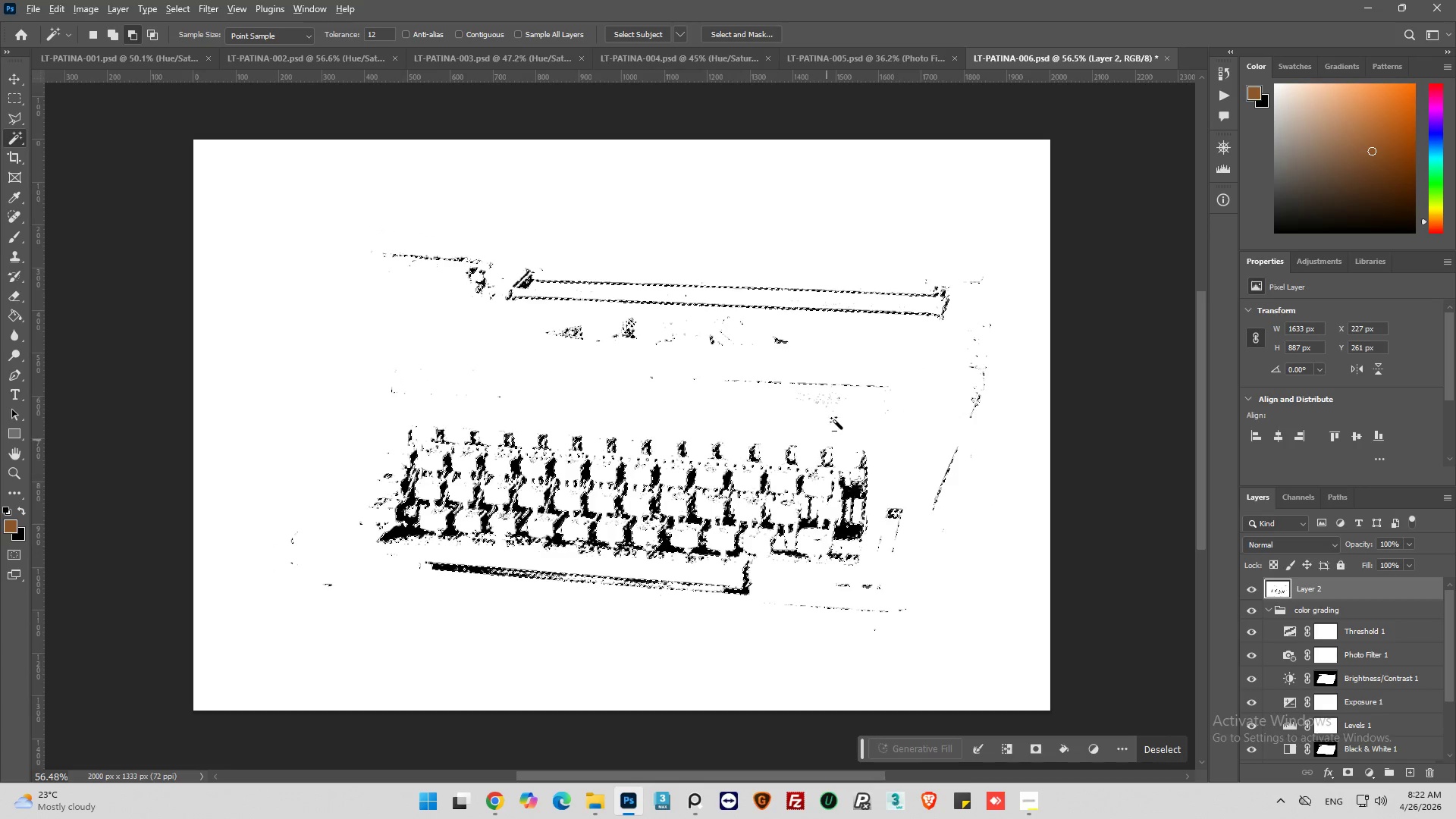 
scroll: coordinate [450, 492], scroll_direction: down, amount: 2.0
 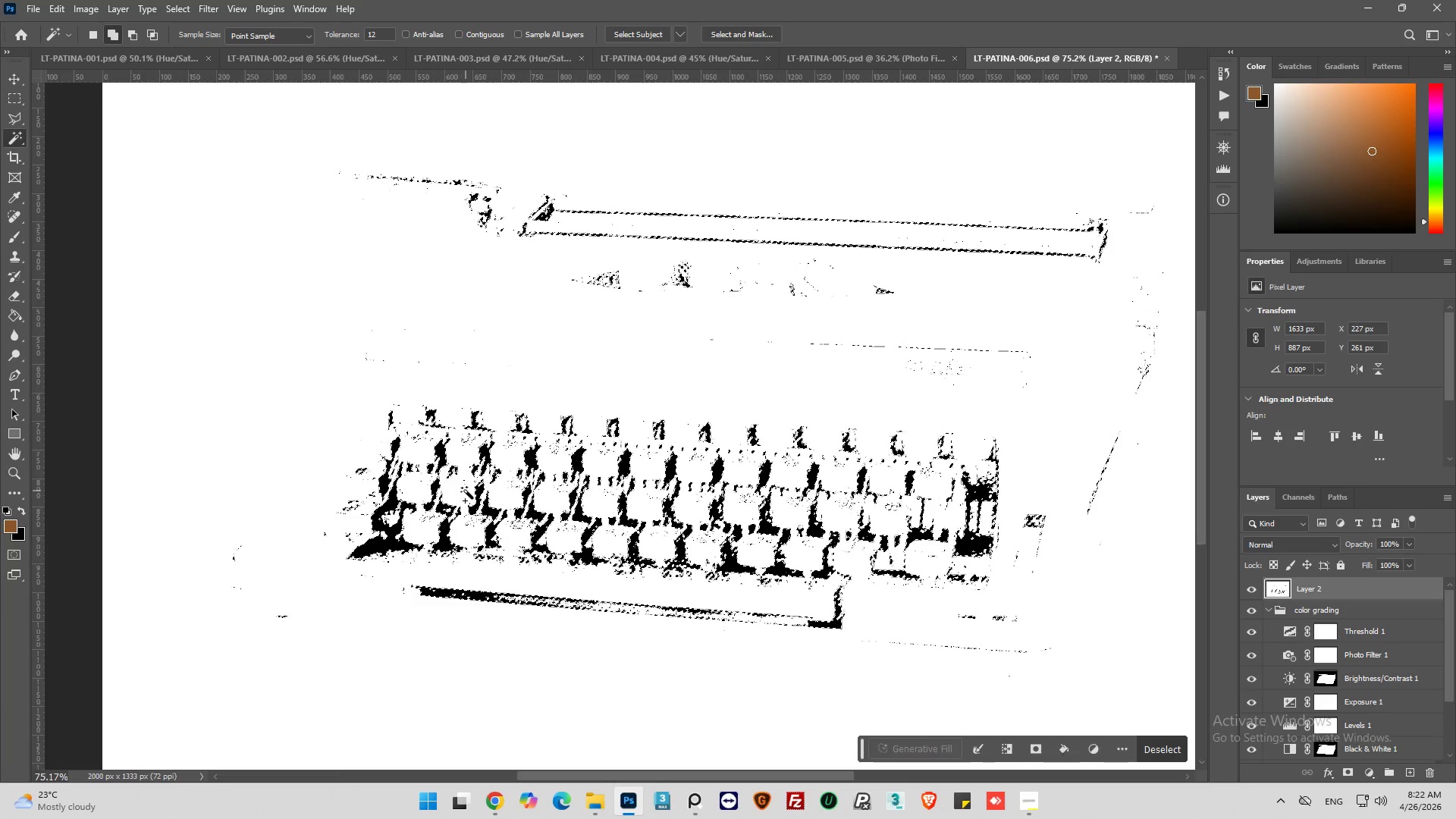 
hold_key(key=AltLeft, duration=0.56)
 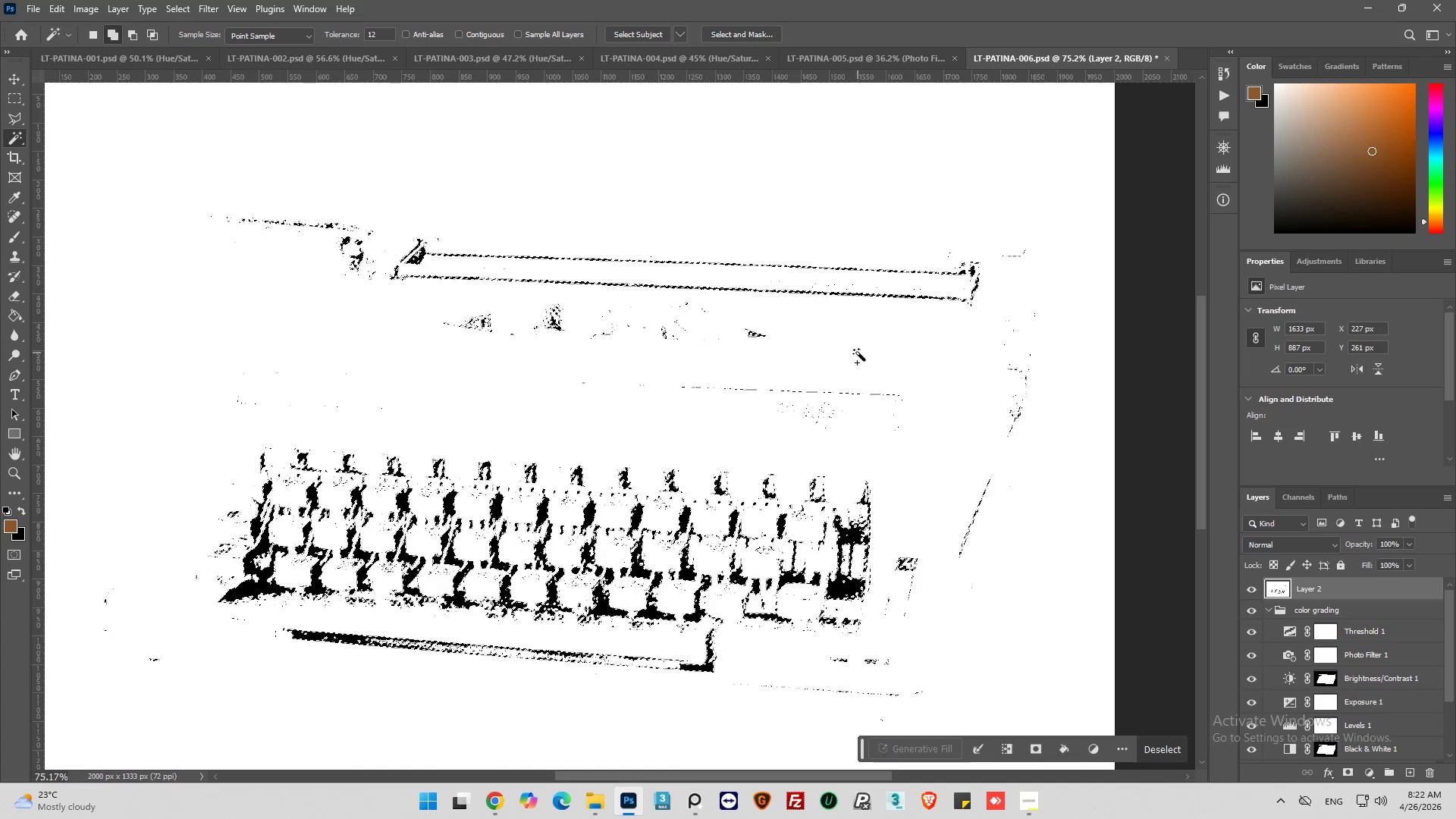 
scroll: coordinate [467, 491], scroll_direction: down, amount: 3.0
 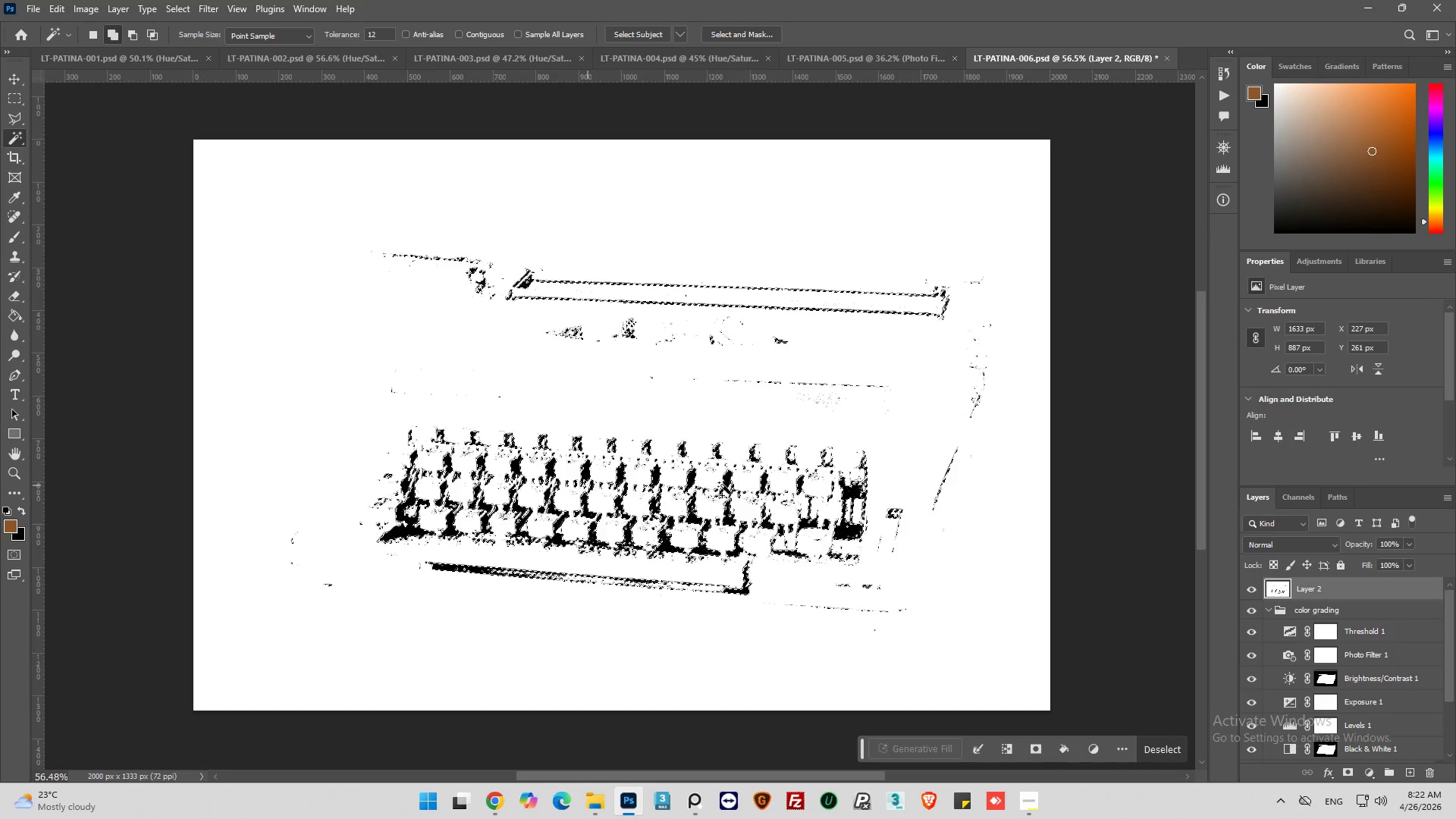 
scroll: coordinate [856, 355], scroll_direction: up, amount: 3.0
 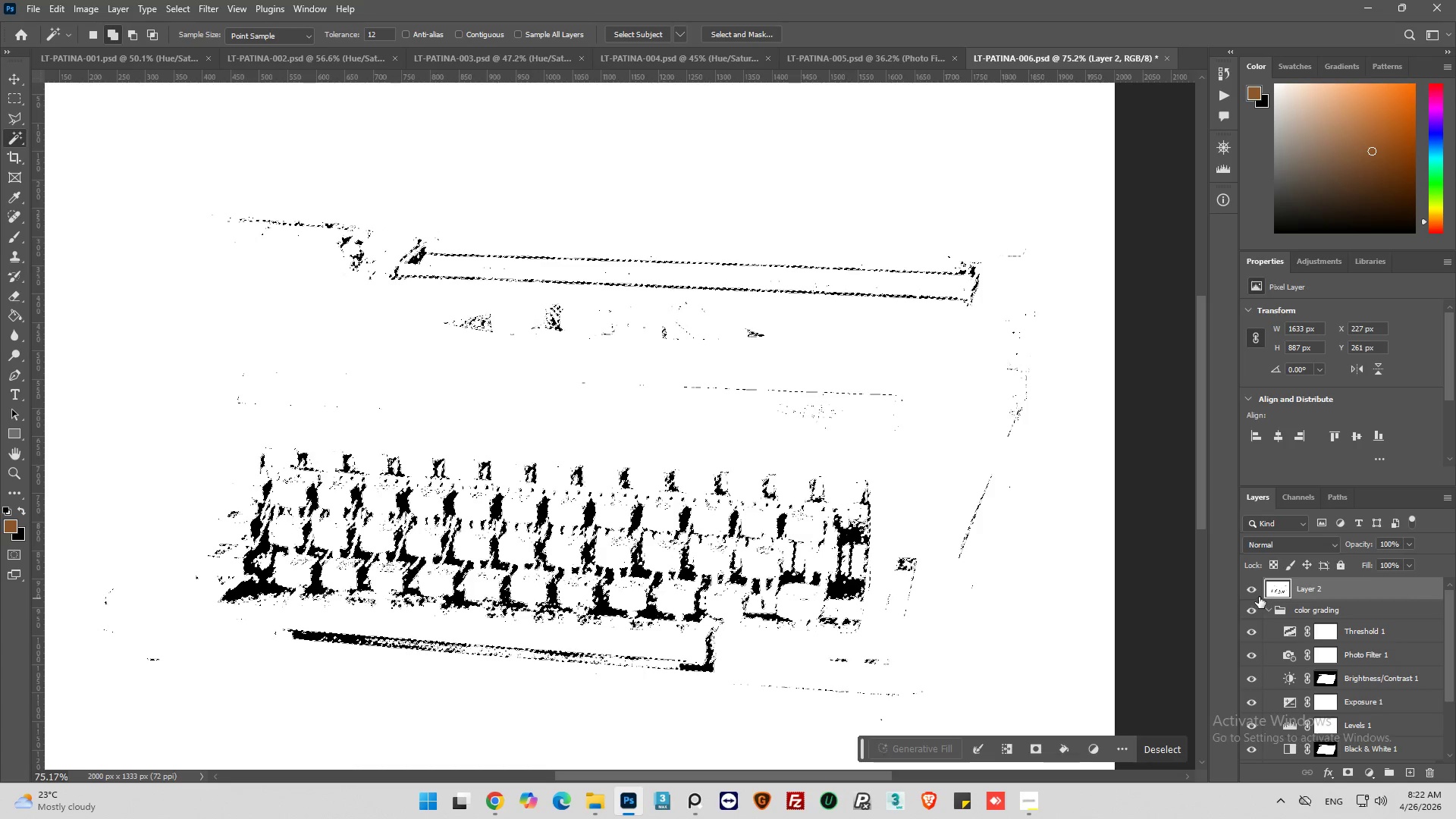 
left_click([1254, 590])
 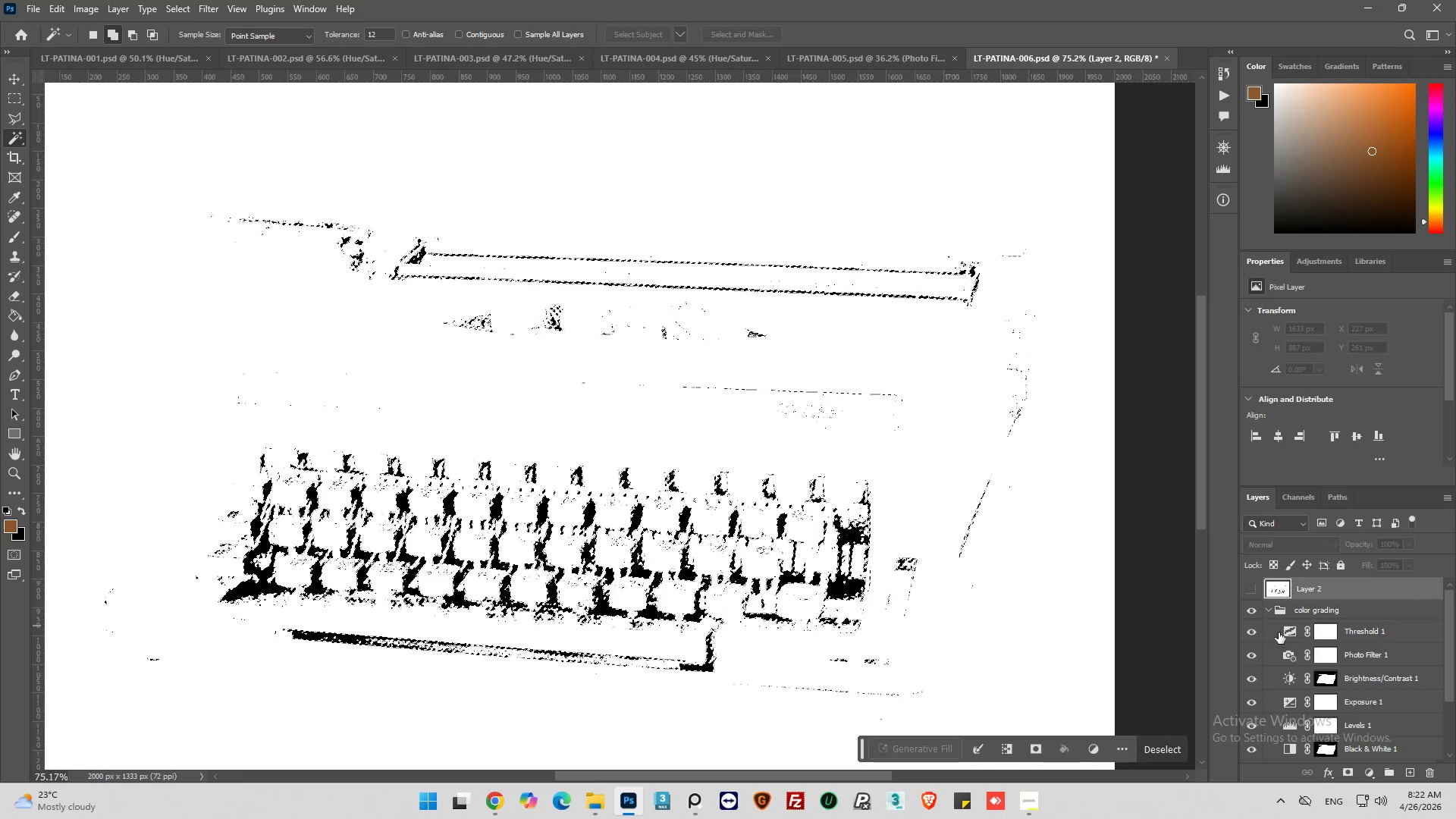 
left_click([1279, 632])
 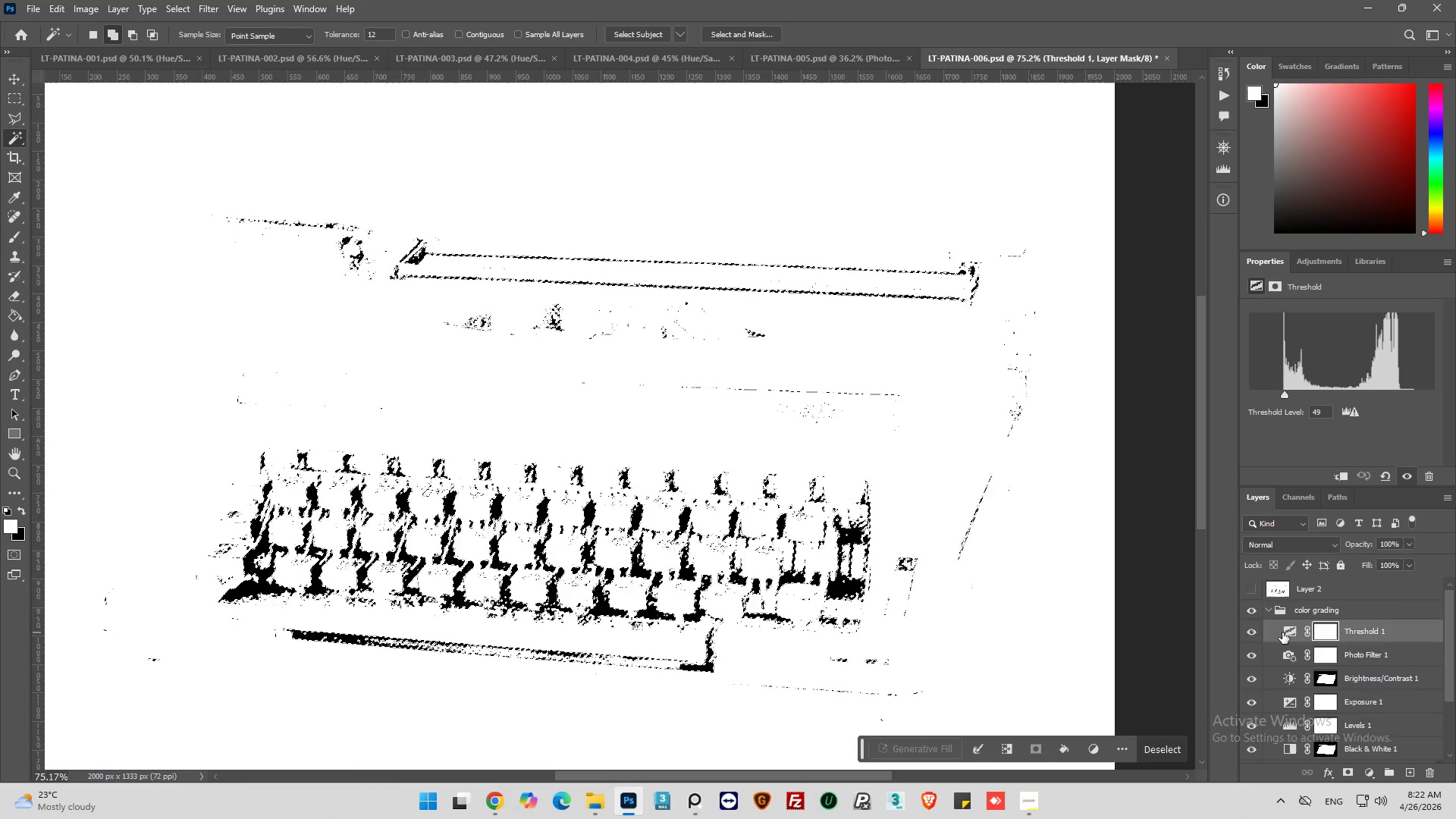 
left_click([1282, 632])
 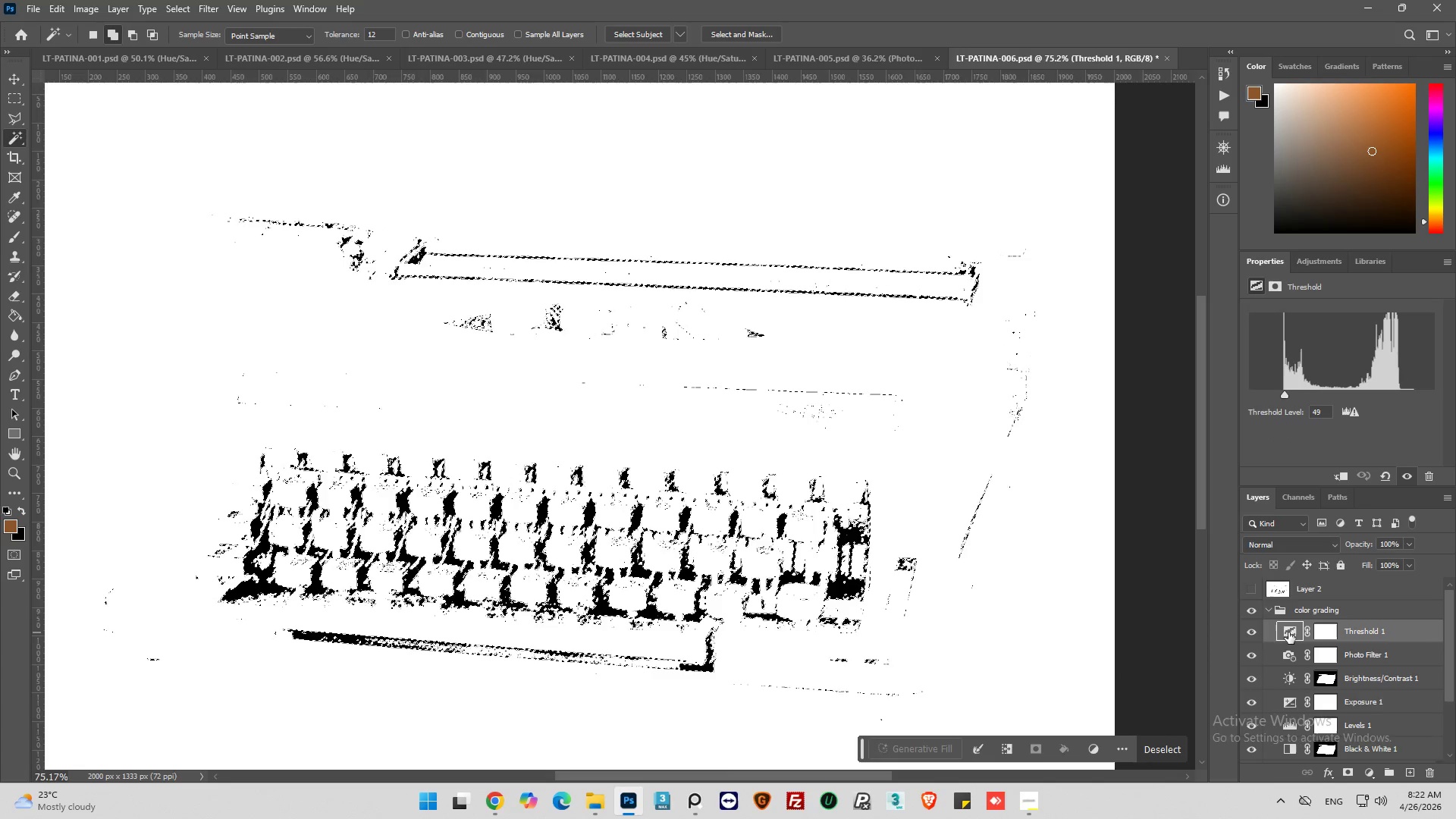 
left_click_drag(start_coordinate=[1288, 632], to_coordinate=[1301, 595])
 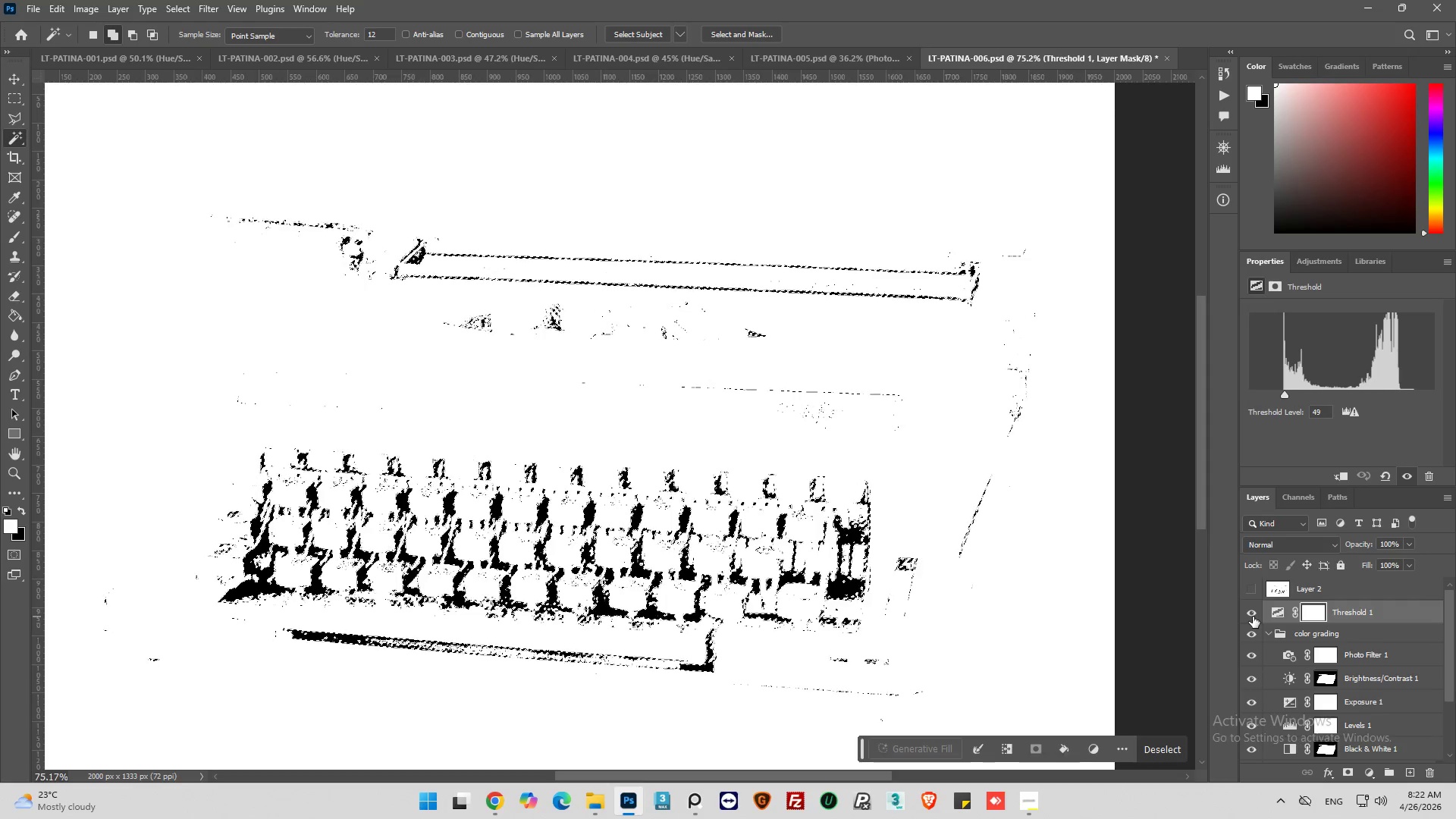 
left_click([1253, 617])
 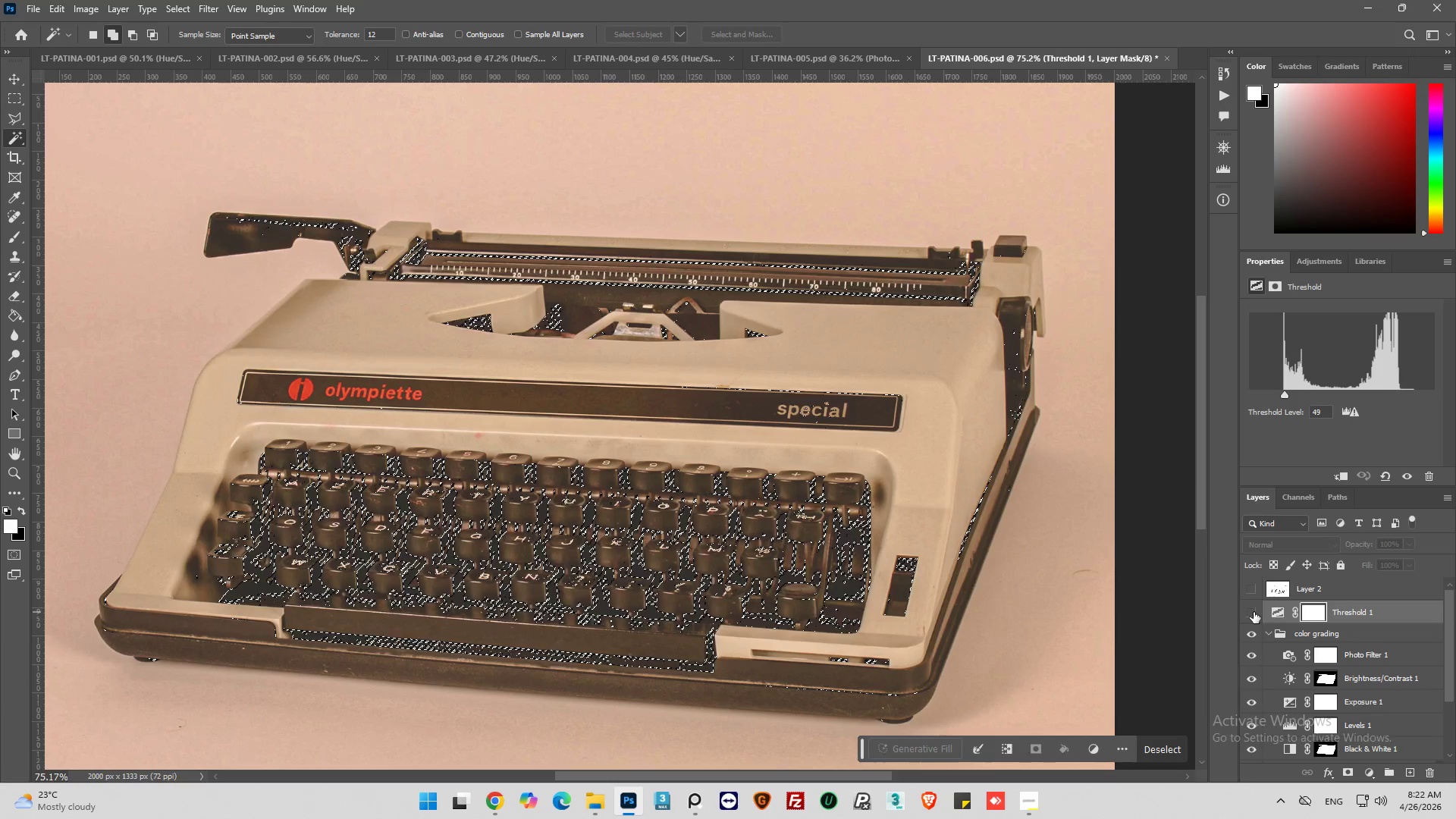 
wait(7.0)
 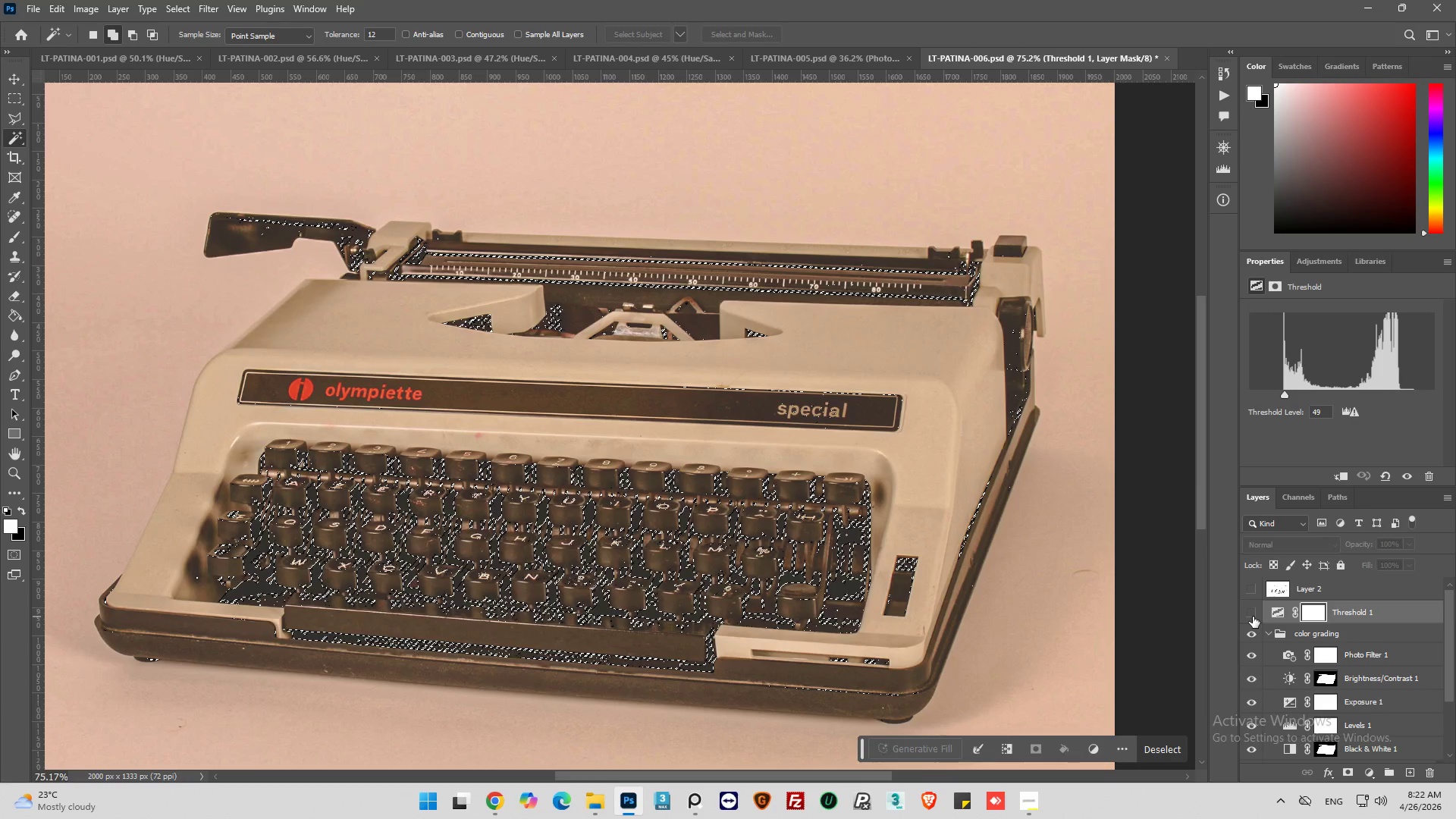 
key(Alt+AltLeft)
 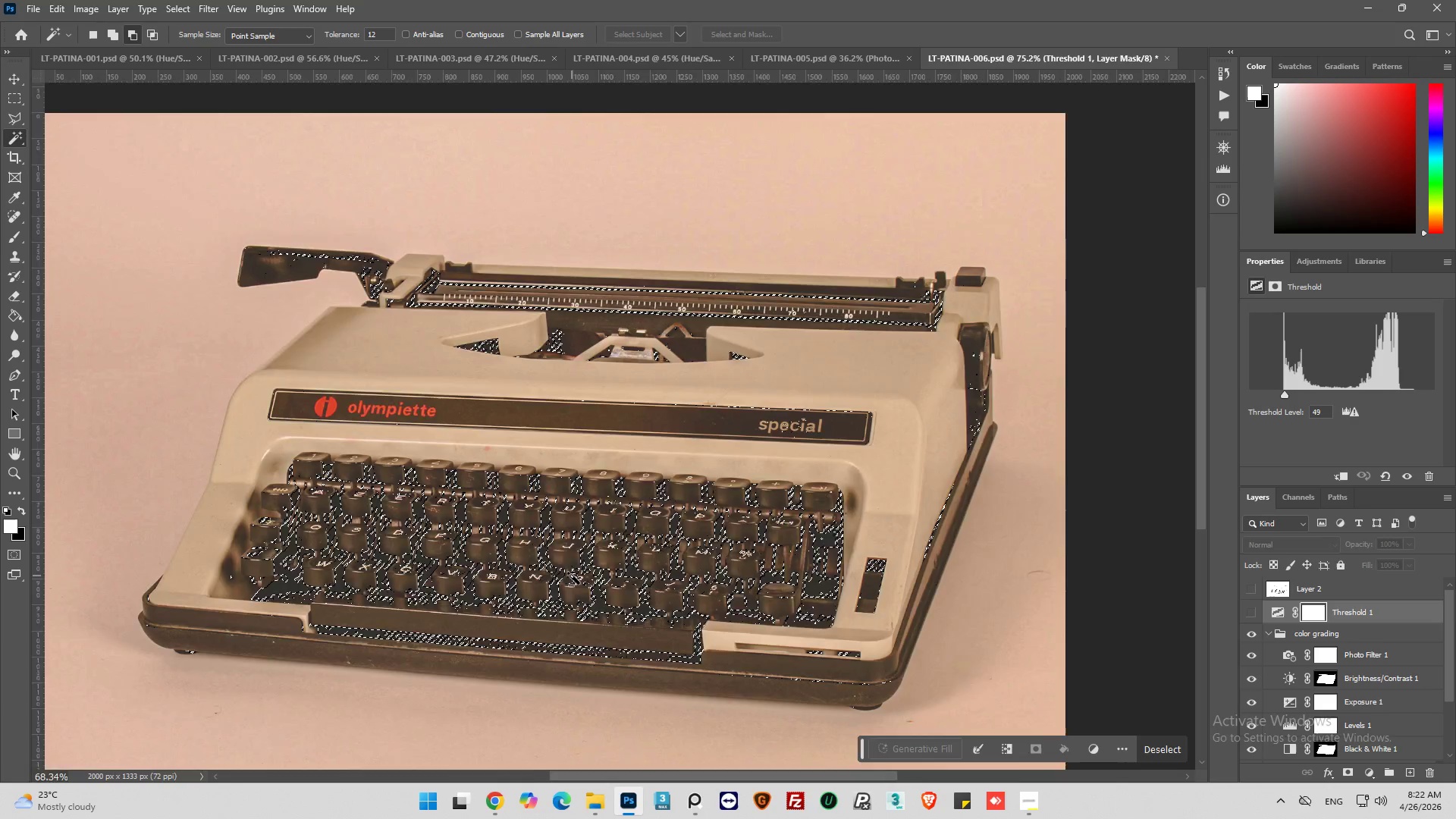 
hold_key(key=AltLeft, duration=0.81)
 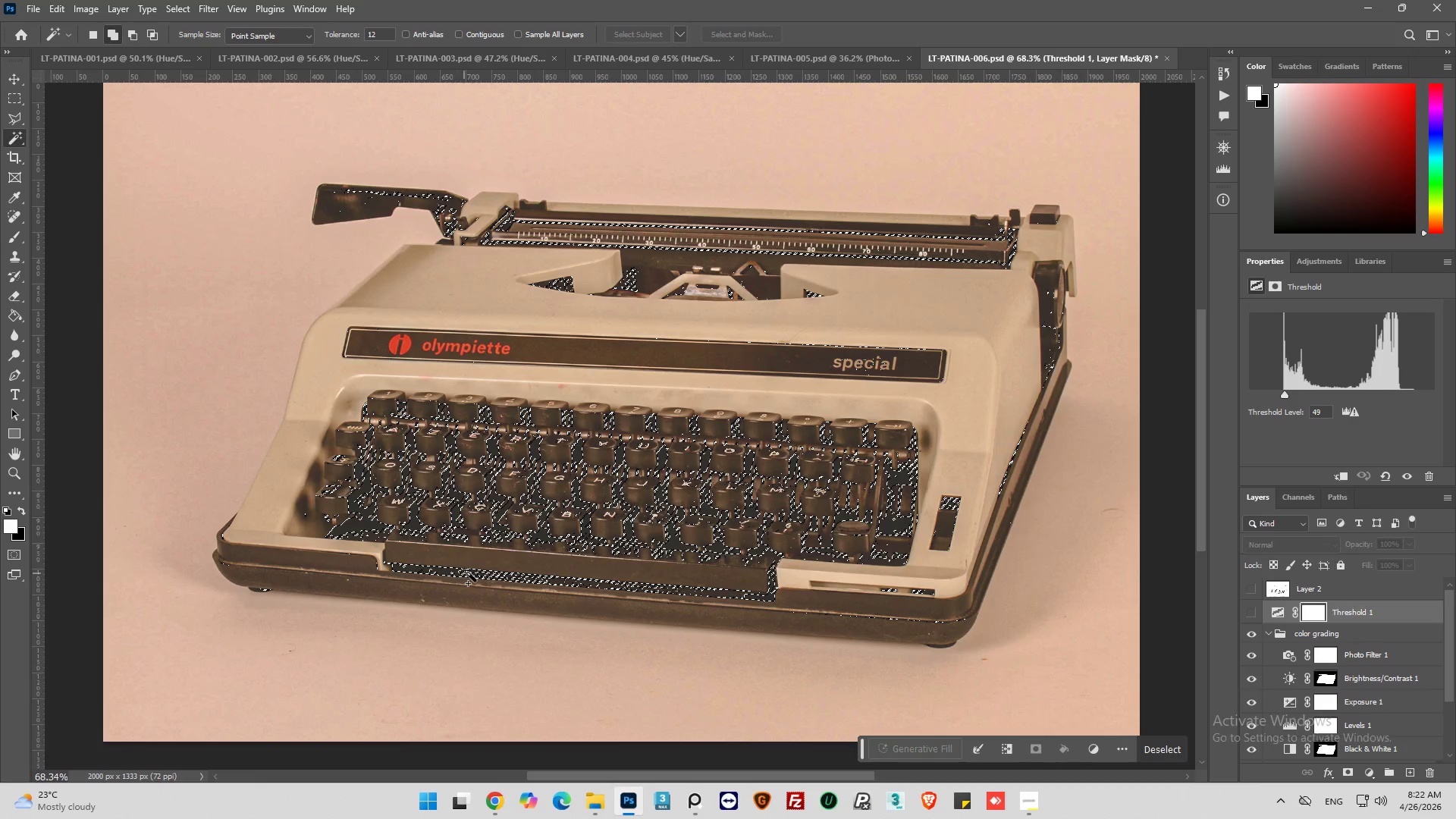 
scroll: coordinate [575, 576], scroll_direction: down, amount: 8.0
 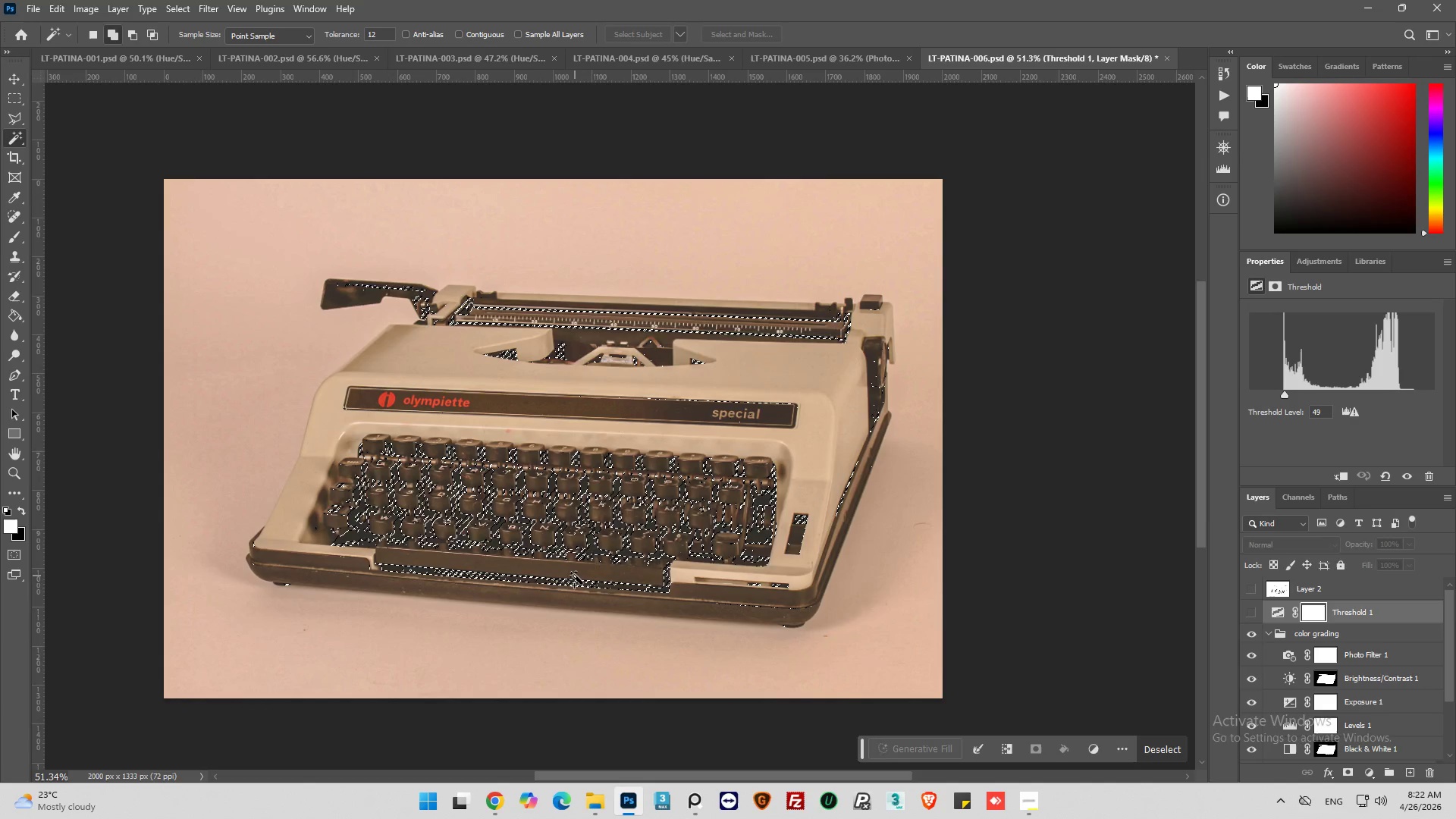 
scroll: coordinate [347, 567], scroll_direction: up, amount: 3.0
 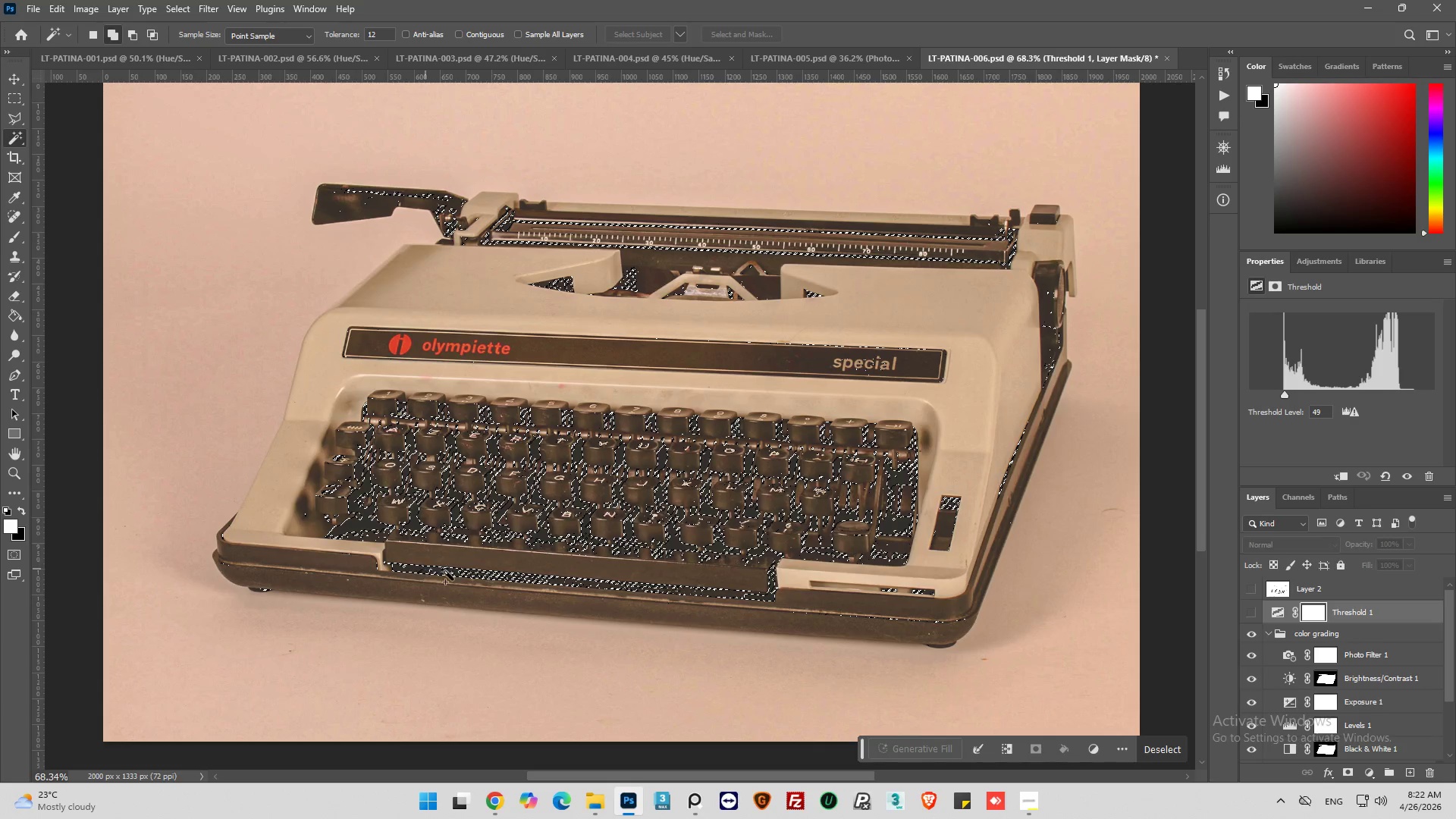 
hold_key(key=AltLeft, duration=2.39)
 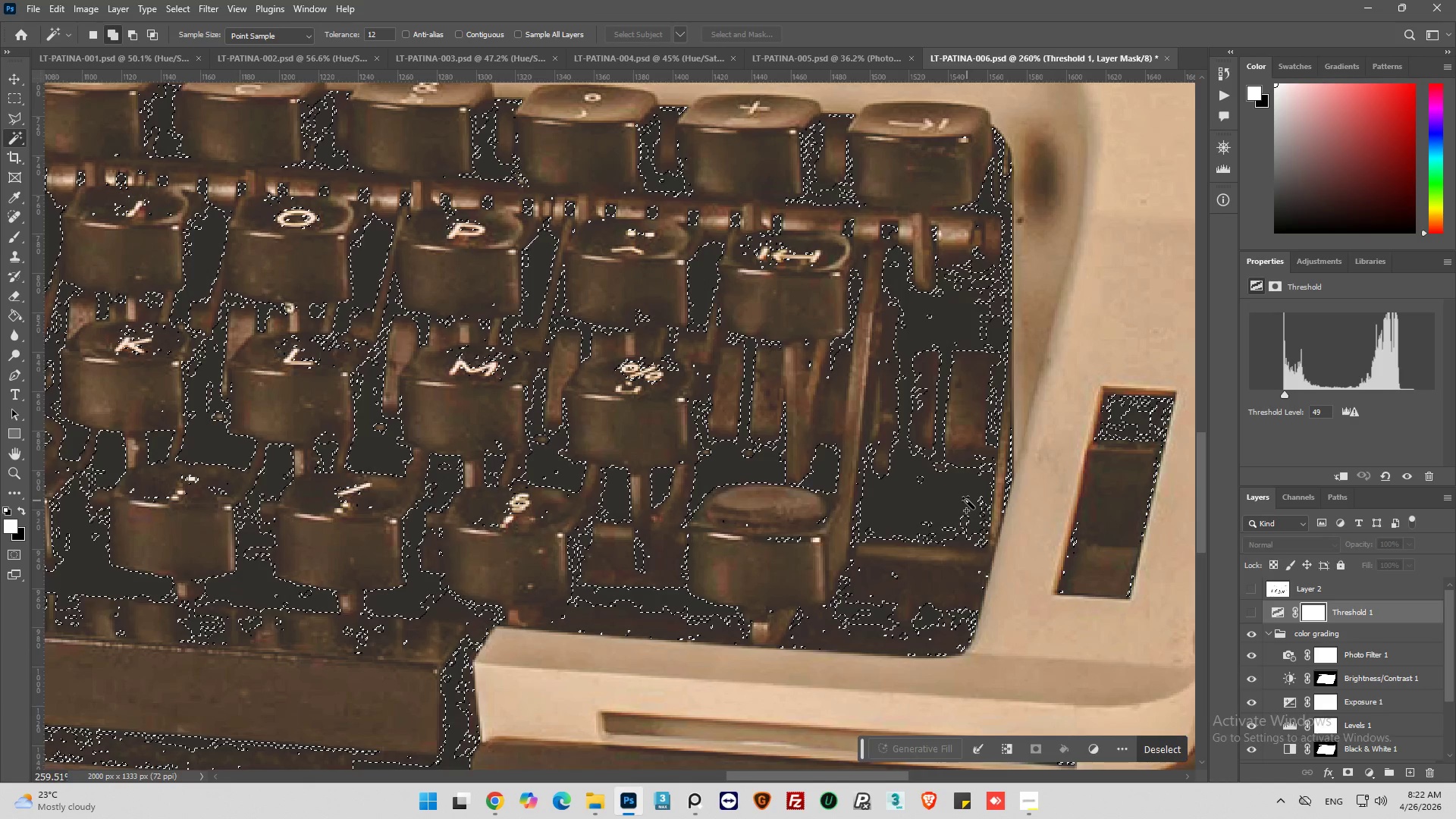 
scroll: coordinate [967, 500], scroll_direction: up, amount: 15.0
 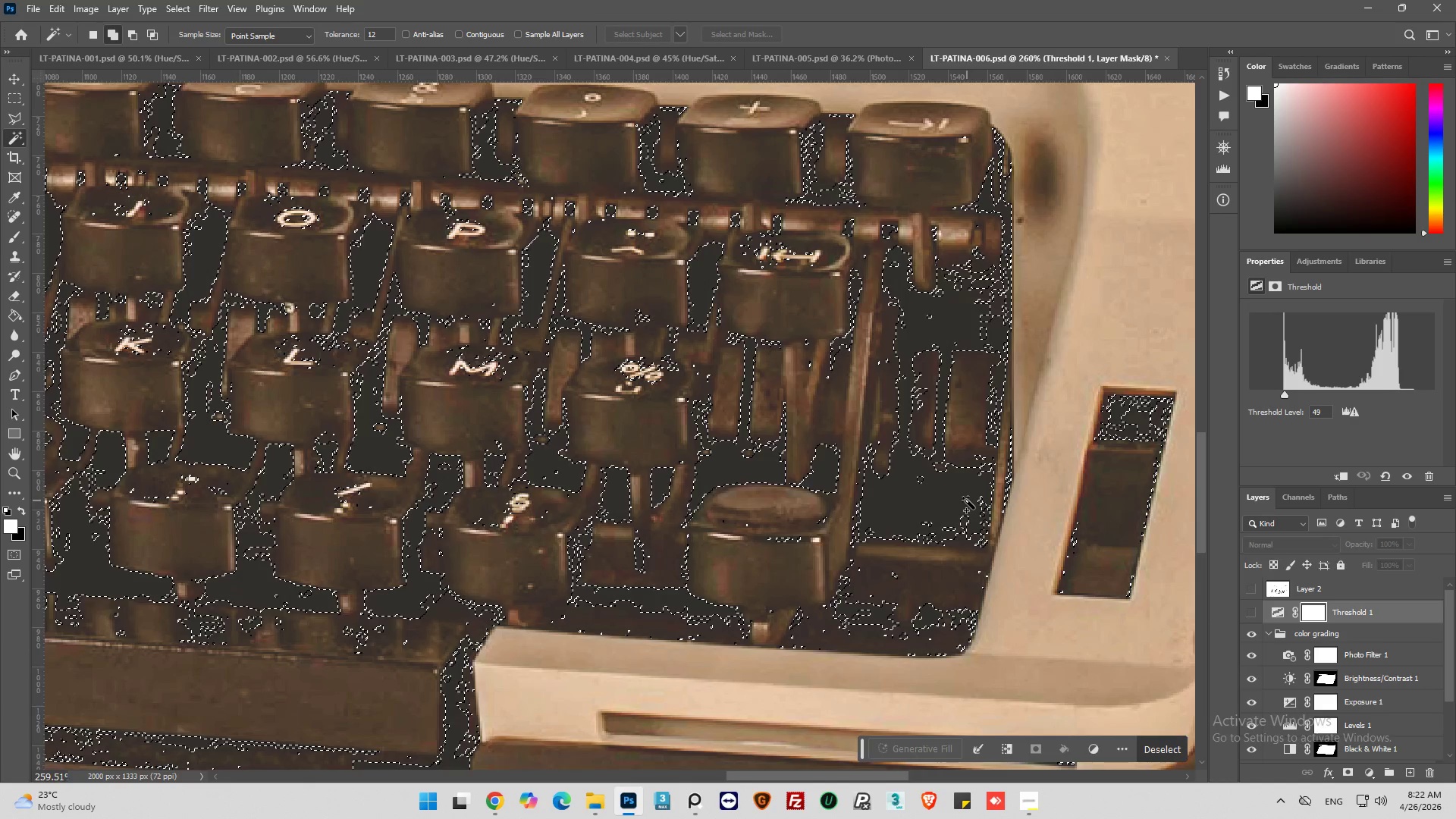 
hold_key(key=AltLeft, duration=1.06)
hold_key(key=AltLeft, duration=0.89)
scroll: coordinate [924, 493], scroll_direction: up, amount: 5.0
 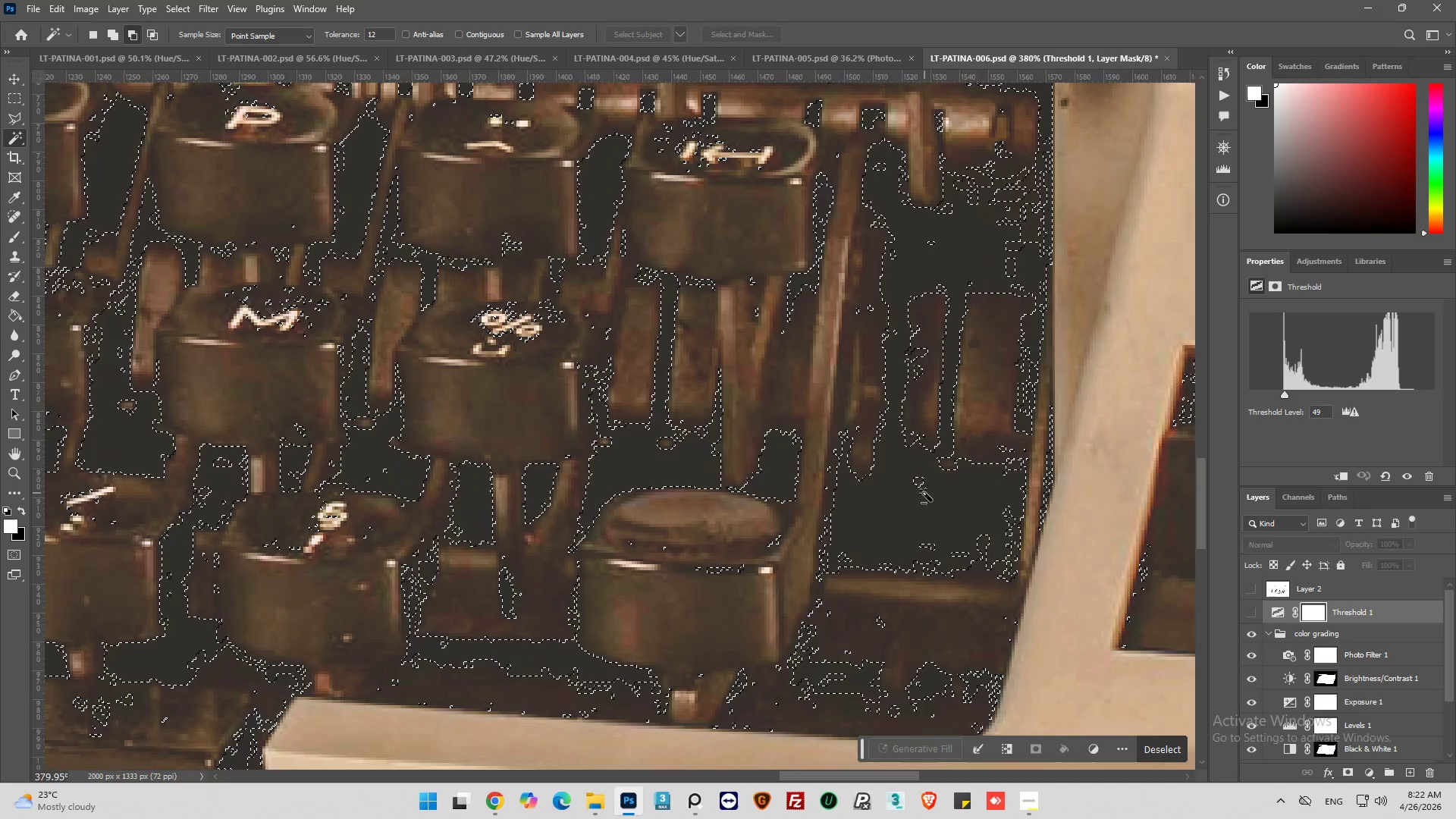 
hold_key(key=AltLeft, duration=0.39)
scroll: coordinate [924, 493], scroll_direction: down, amount: 1.0
 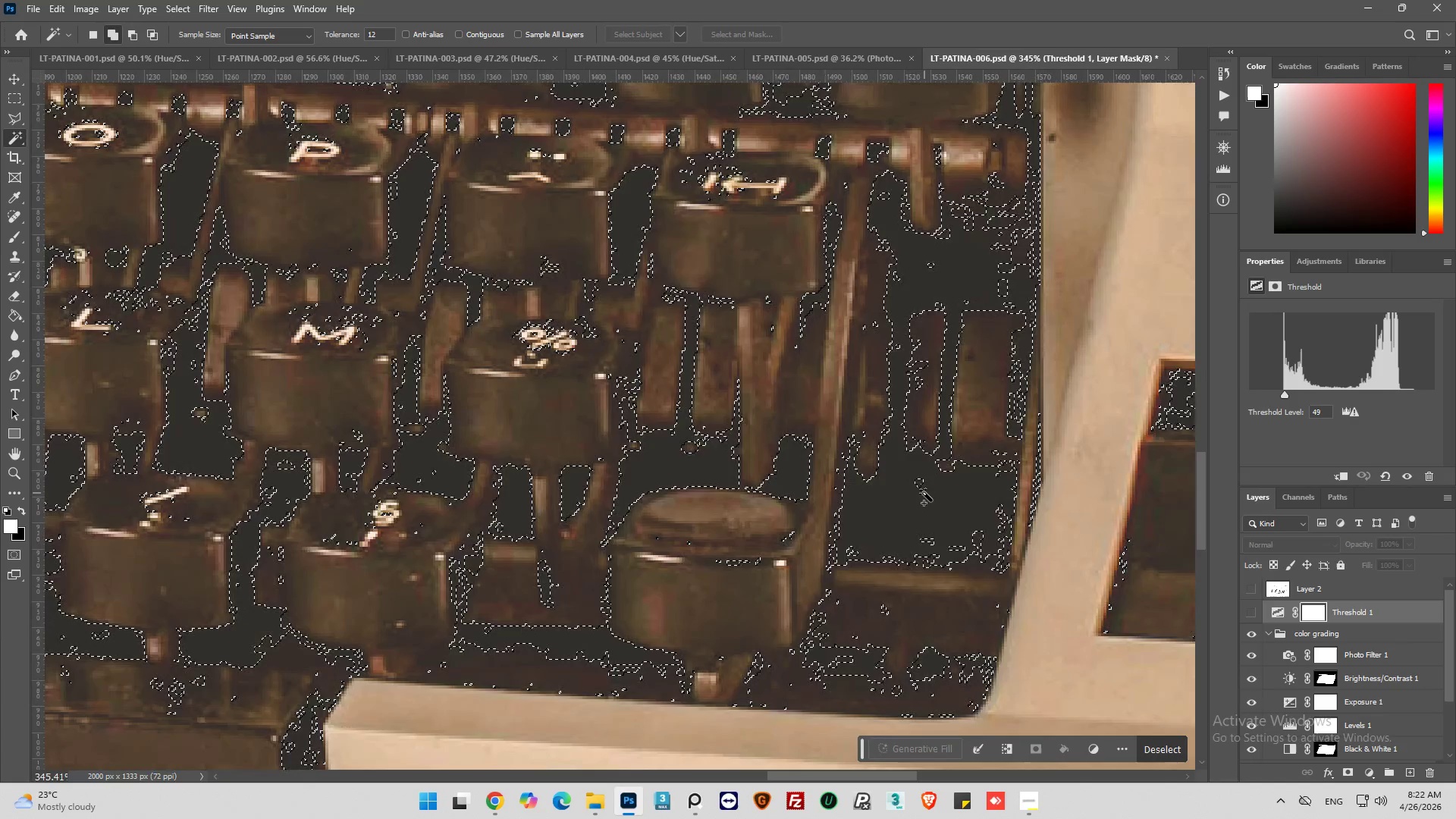 
hold_key(key=AltLeft, duration=0.45)
hold_key(key=AltLeft, duration=0.42)
scroll: coordinate [924, 493], scroll_direction: down, amount: 5.0
 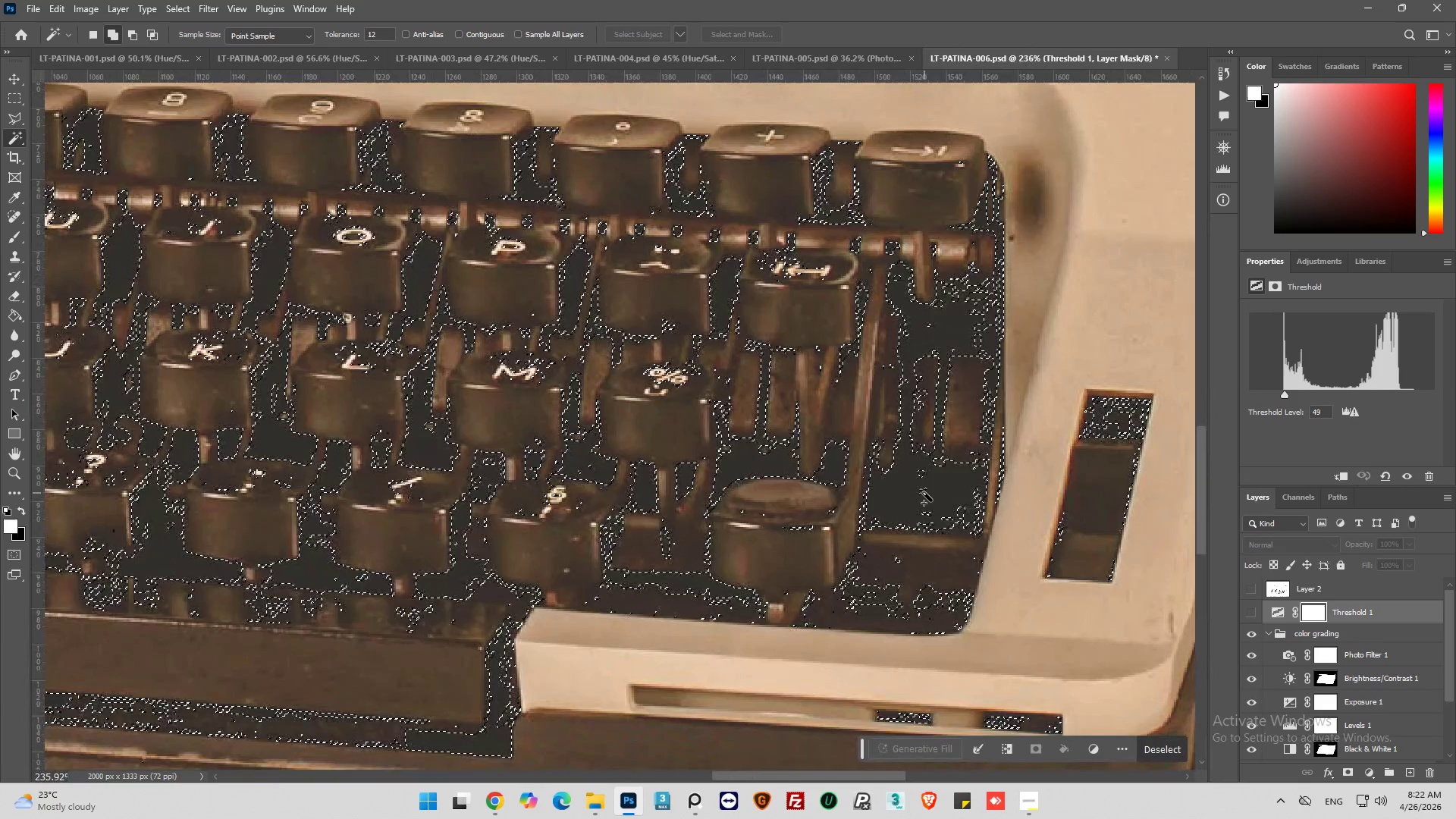 
hold_key(key=AltLeft, duration=0.83)
 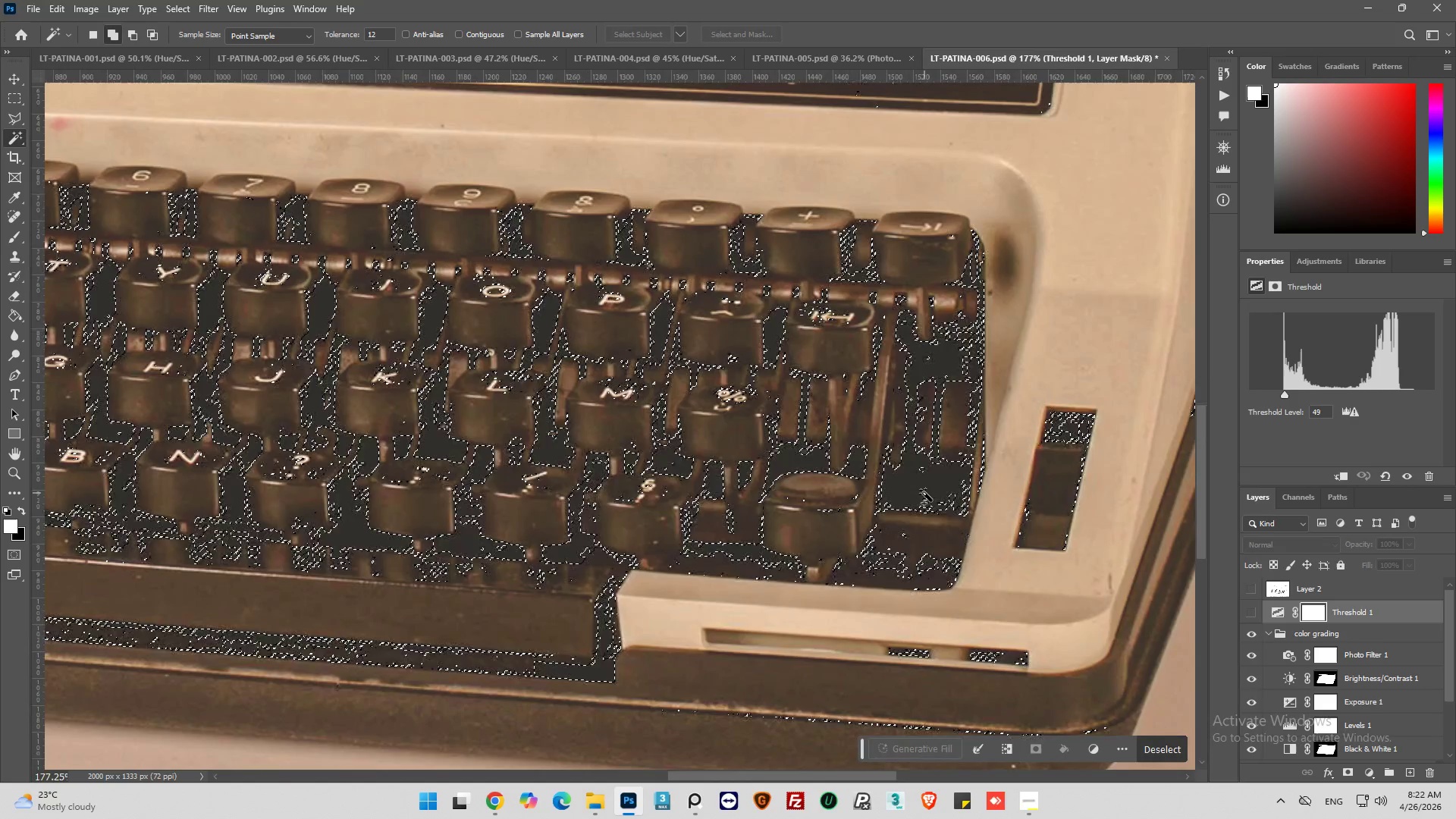 
hold_key(key=AltLeft, duration=0.61)
 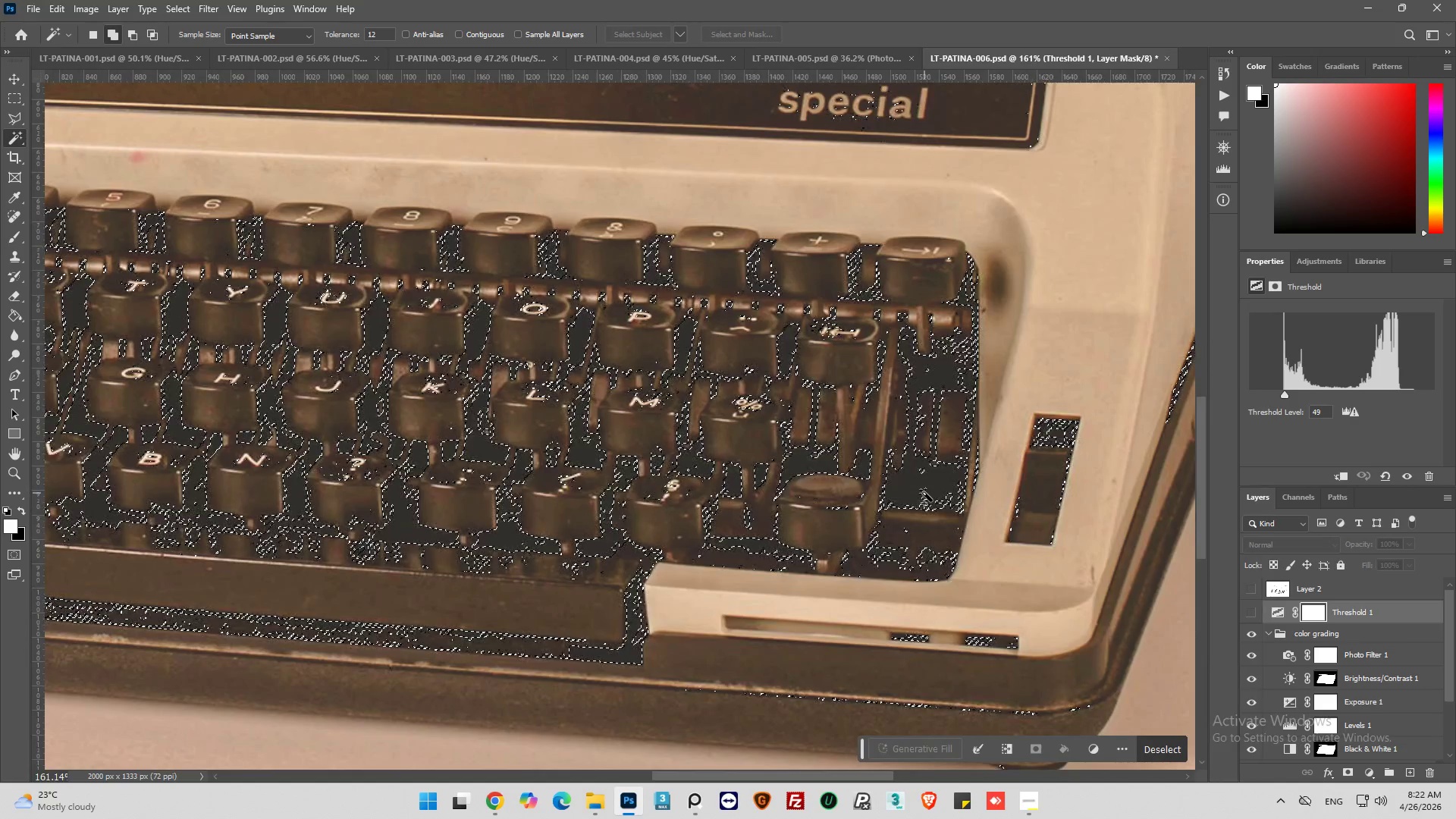 
scroll: coordinate [924, 493], scroll_direction: up, amount: 3.0
 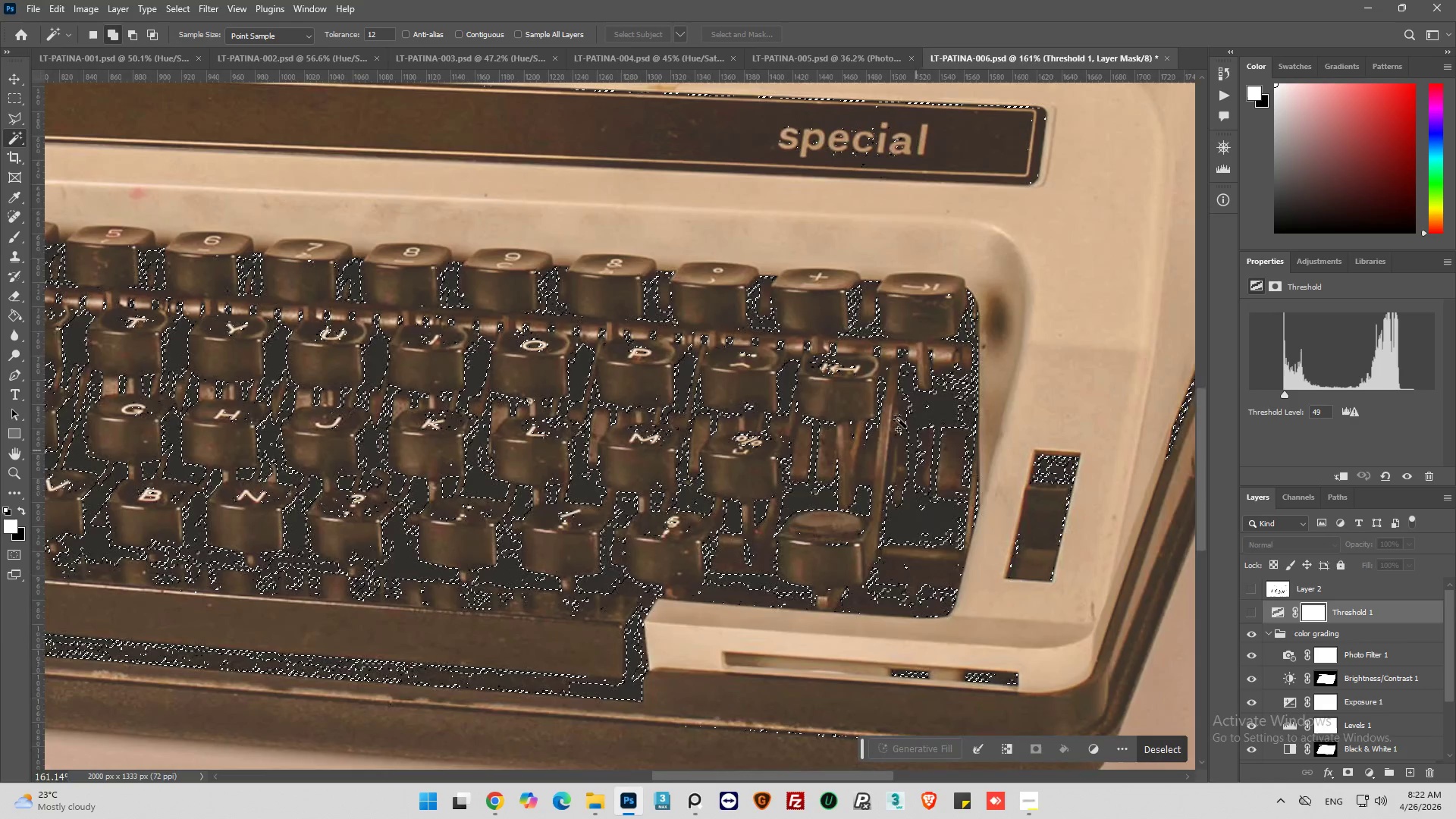 
hold_key(key=AltLeft, duration=2.75)
scroll: coordinate [873, 275], scroll_direction: up, amount: 14.0
 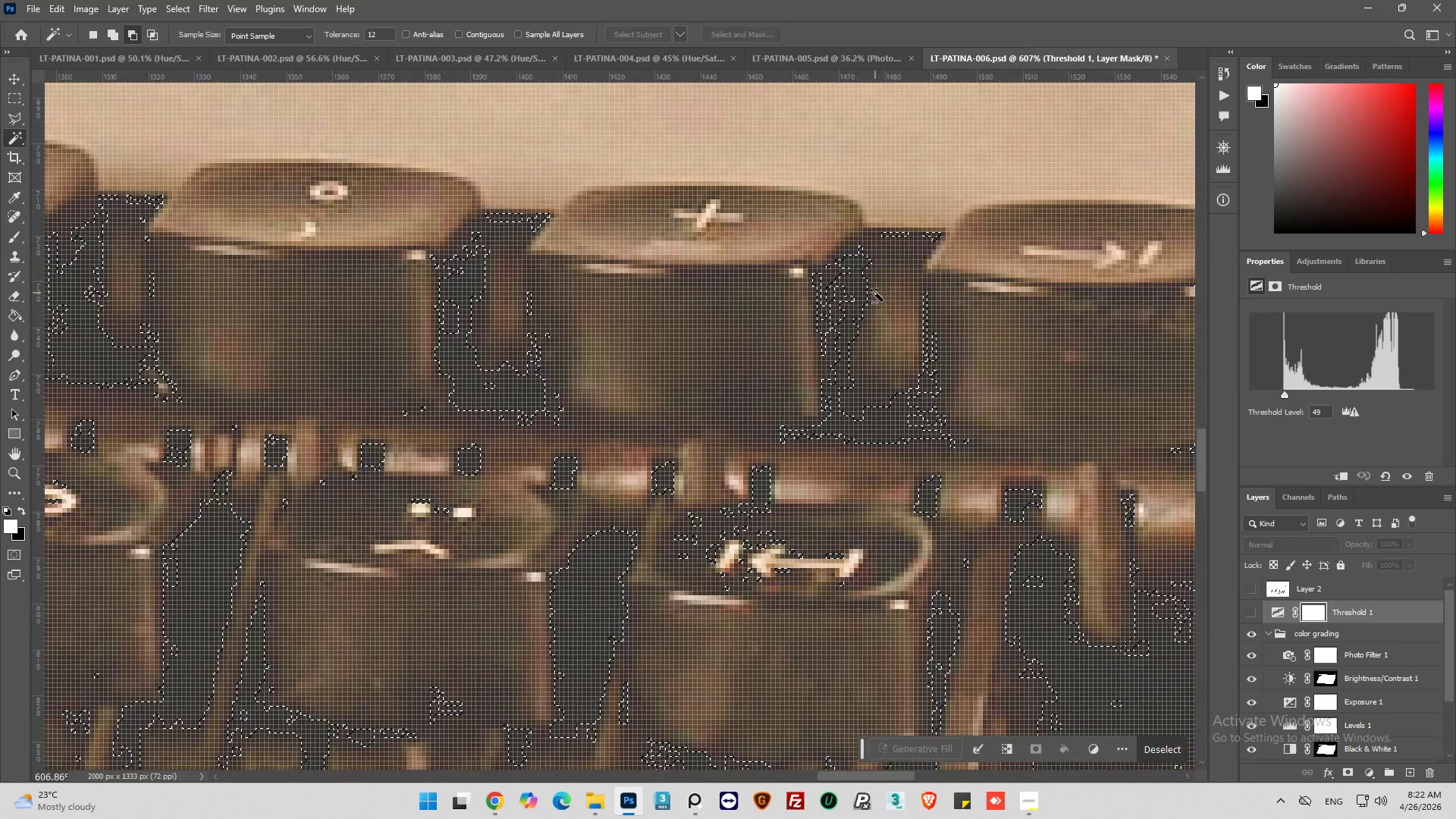 
scroll: coordinate [875, 300], scroll_direction: down, amount: 9.0
 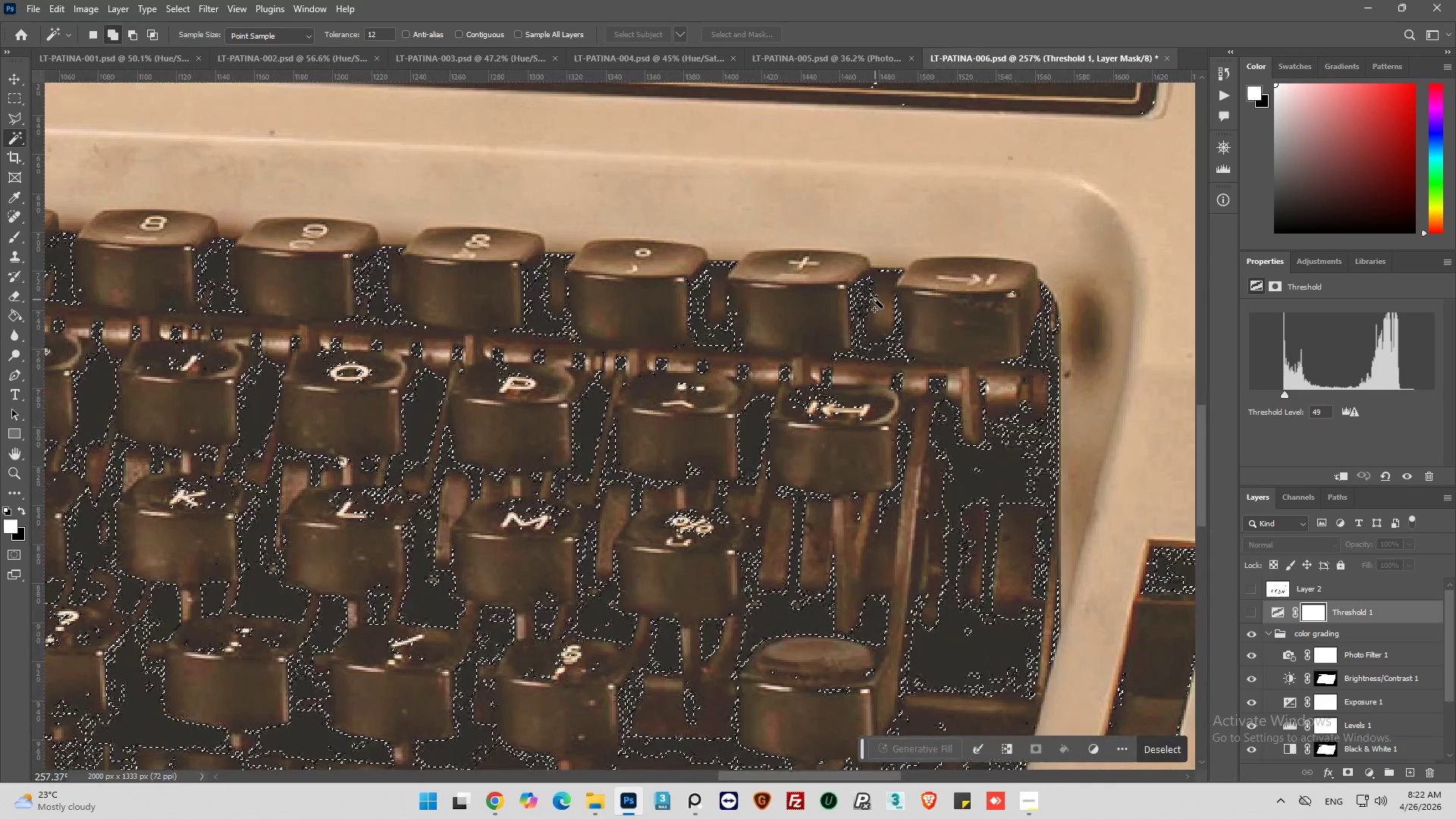 
hold_key(key=AltLeft, duration=4.84)
scroll: coordinate [875, 300], scroll_direction: down, amount: 6.0
 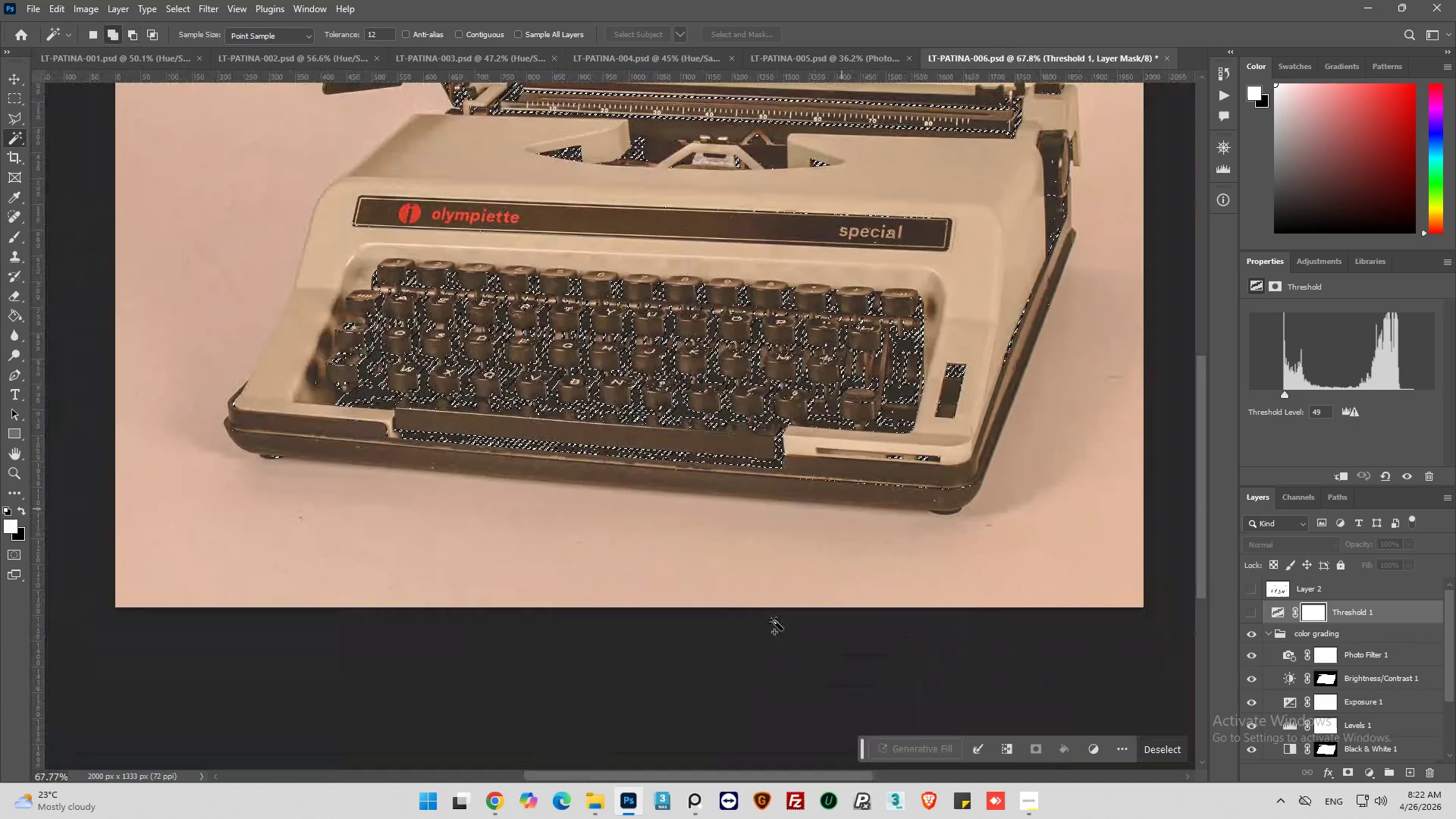 
hold_key(key=AltLeft, duration=3.27)
scroll: coordinate [358, 366], scroll_direction: up, amount: 16.0
 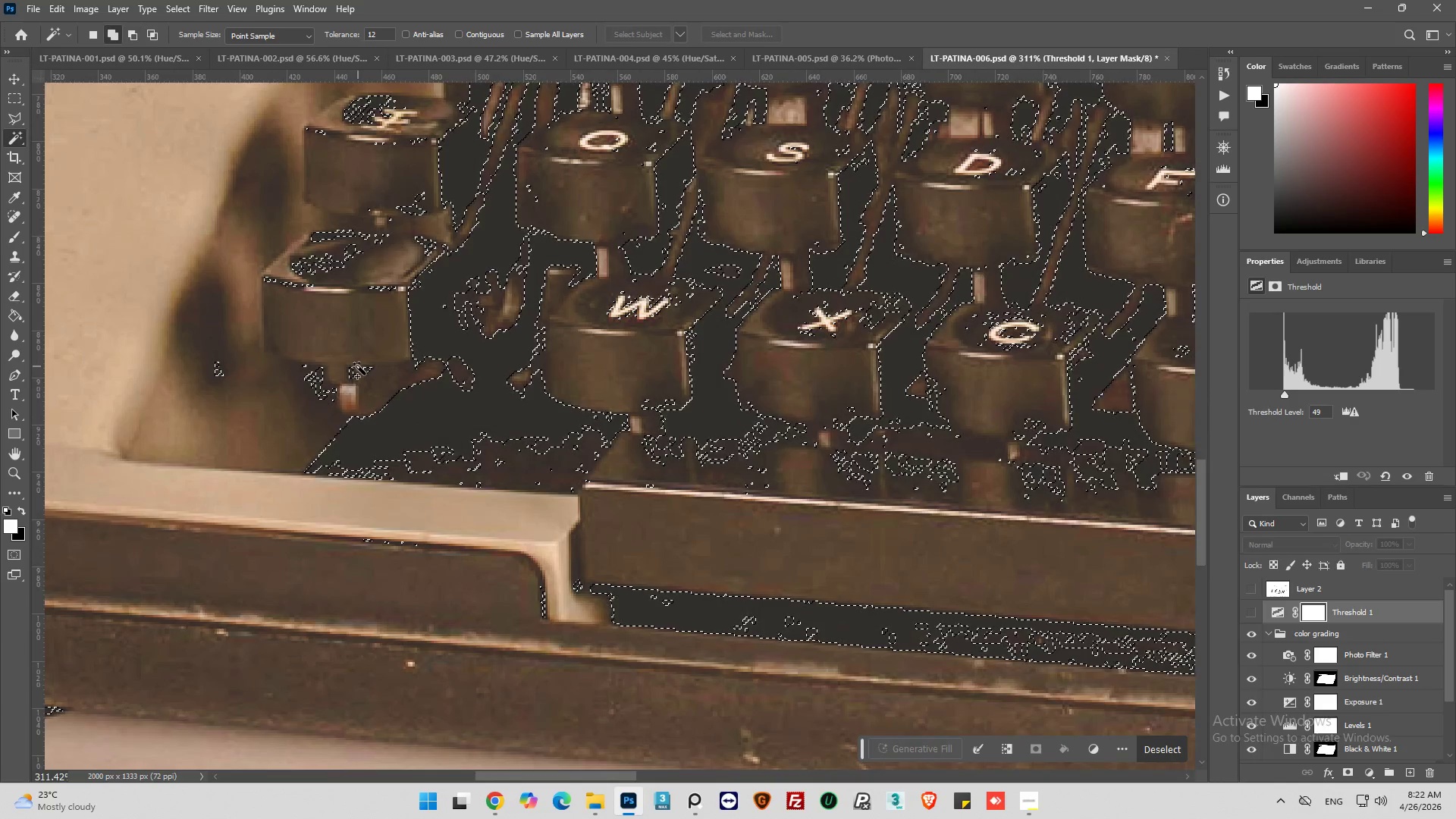 
hold_key(key=AltLeft, duration=3.33)
scroll: coordinate [358, 366], scroll_direction: down, amount: 1.0
 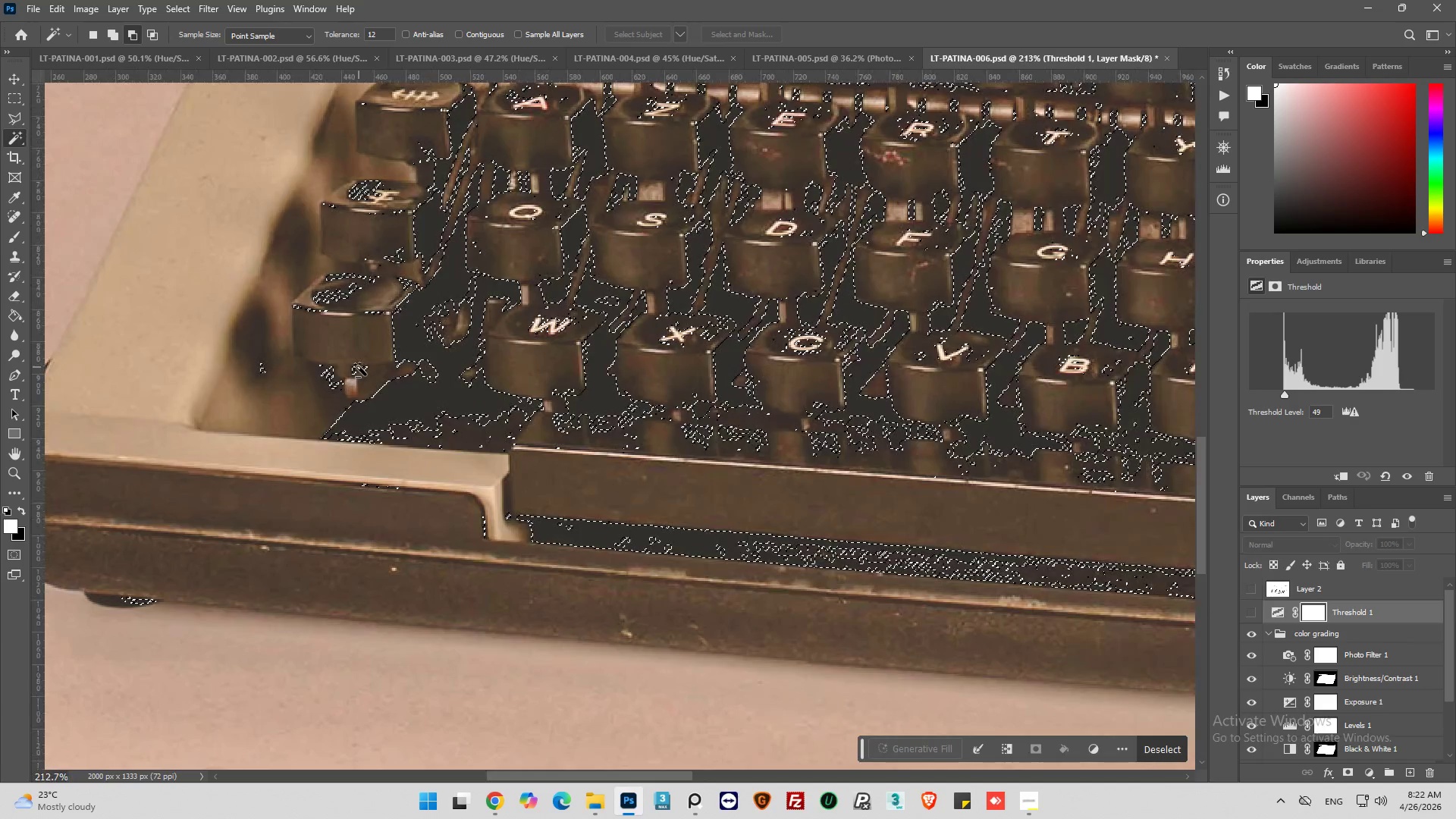 
hold_key(key=AltLeft, duration=1.47)
scroll: coordinate [359, 369], scroll_direction: down, amount: 10.0
 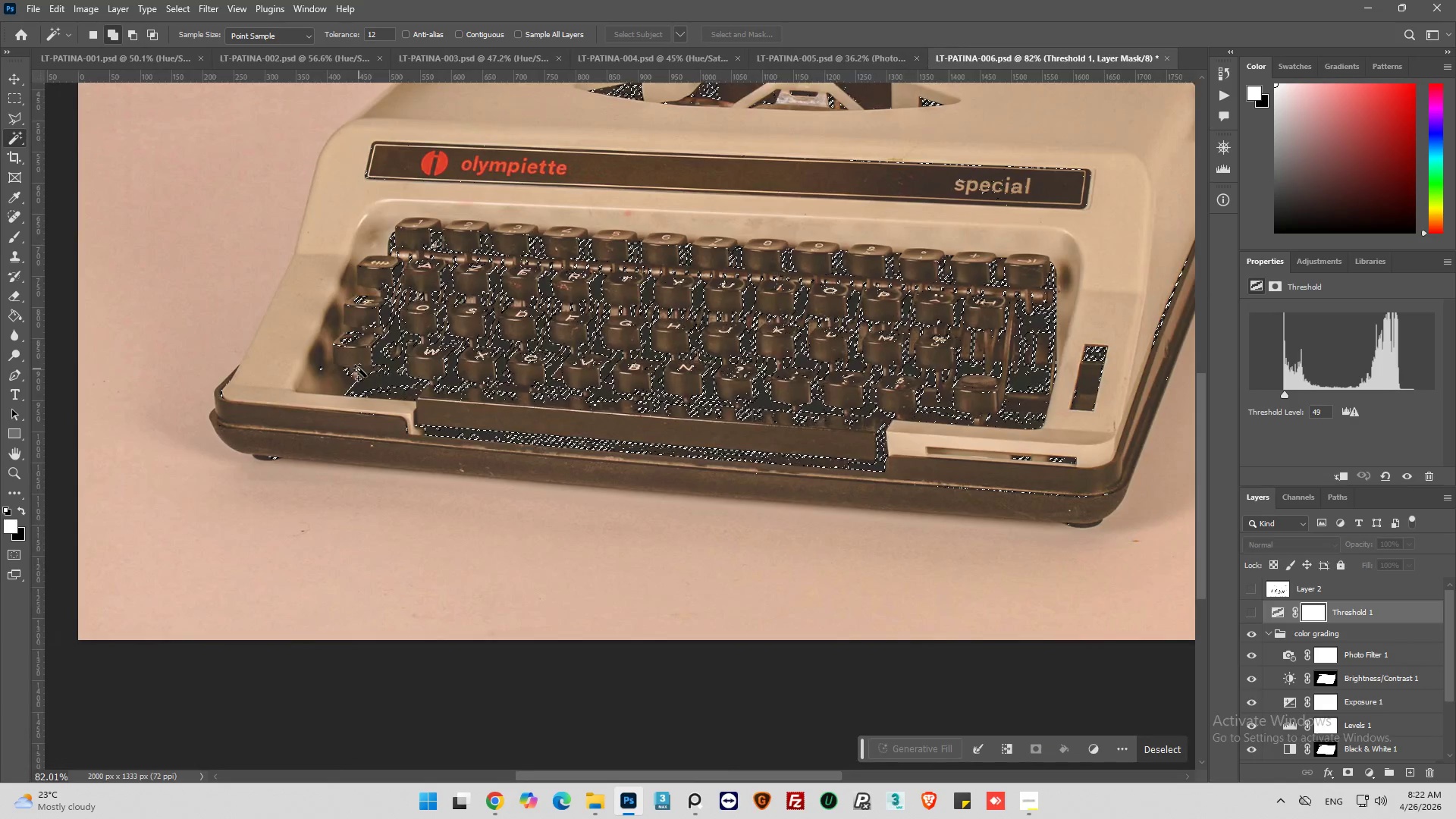 
hold_key(key=AltLeft, duration=0.5)
 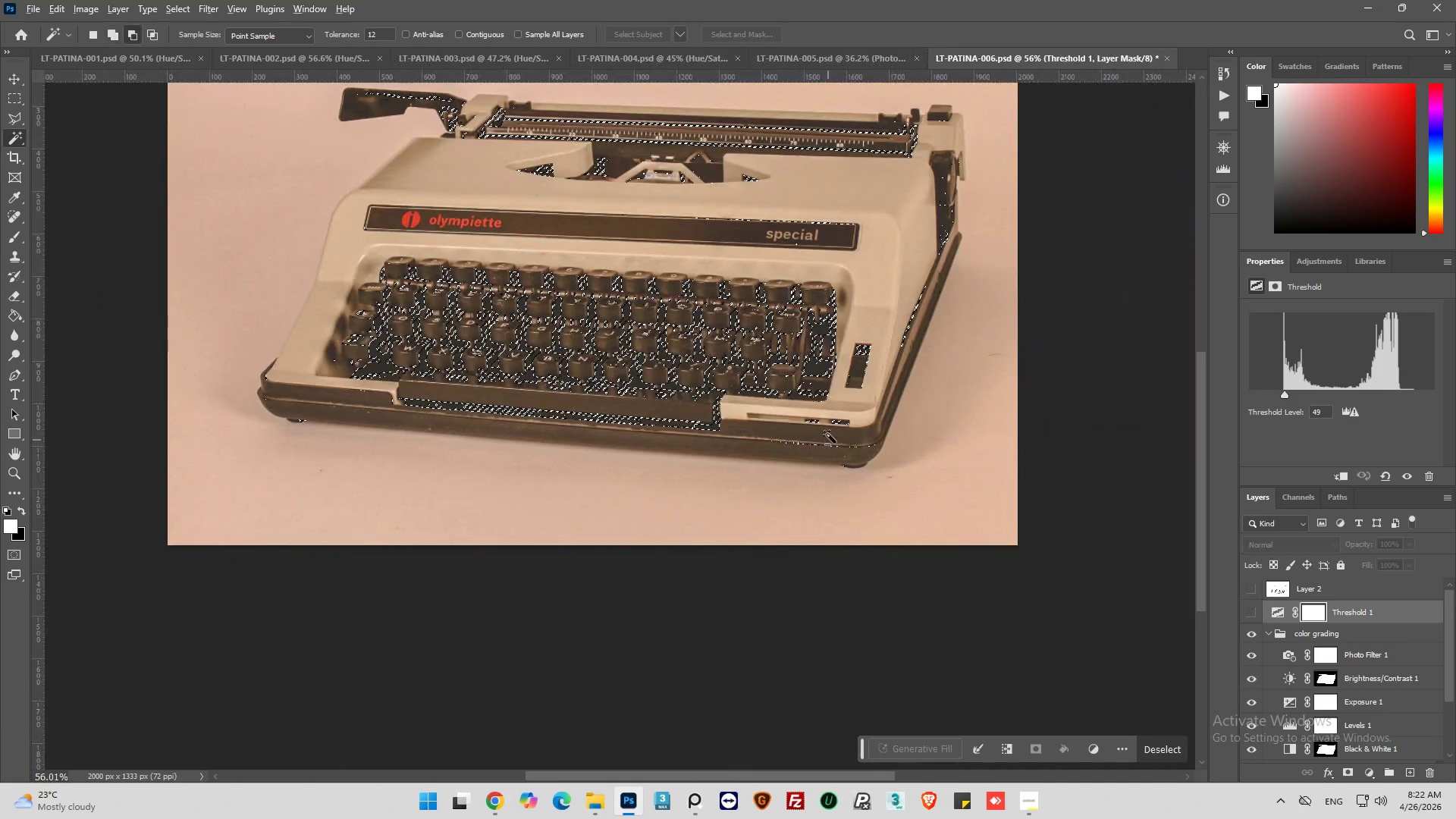 
hold_key(key=AltLeft, duration=2.25)
scroll: coordinate [780, 350], scroll_direction: up, amount: 19.0
 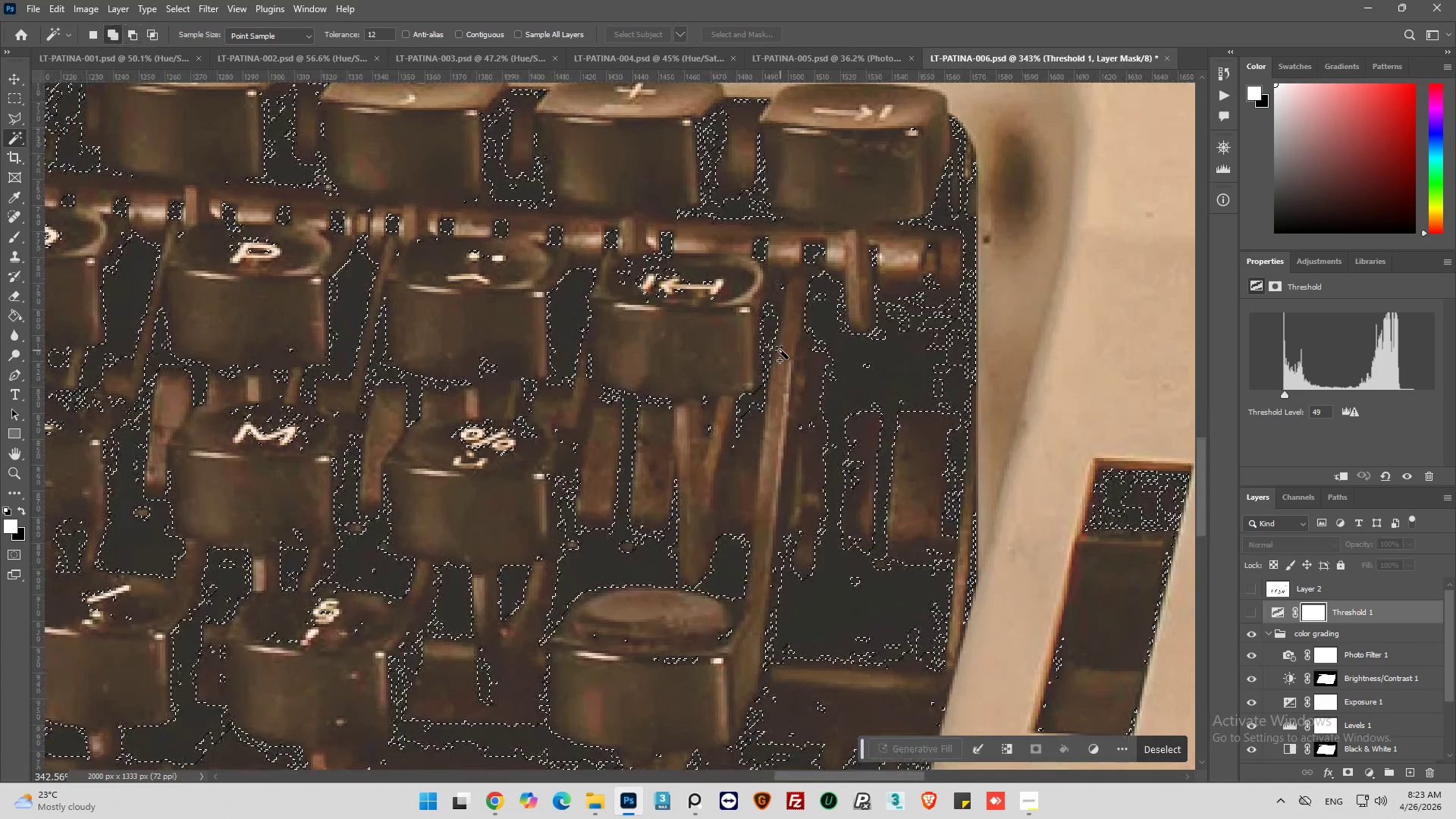 
hold_key(key=AltLeft, duration=4.33)
scroll: coordinate [688, 325], scroll_direction: up, amount: 4.0
 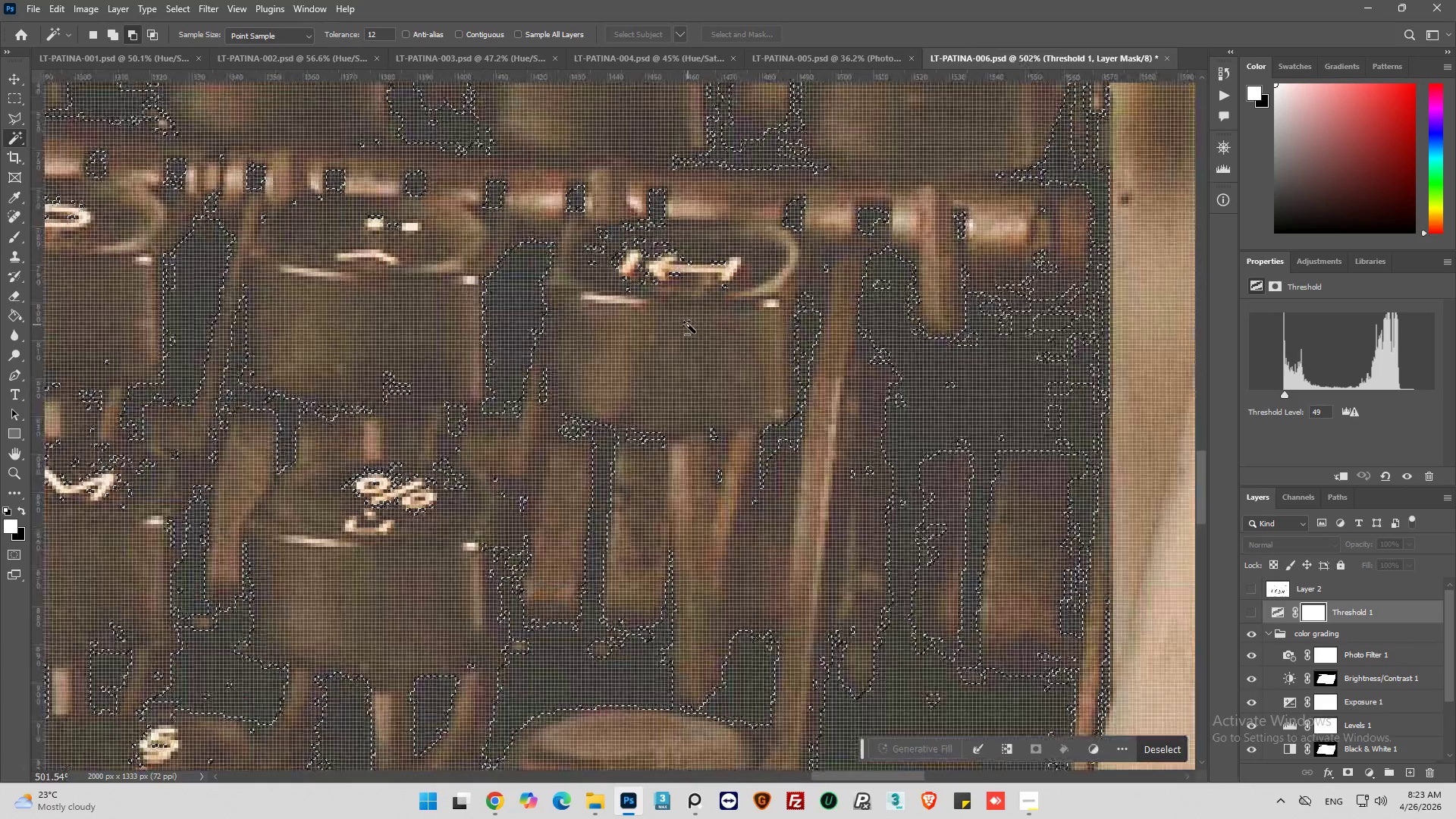 
scroll: coordinate [688, 325], scroll_direction: down, amount: 3.0
 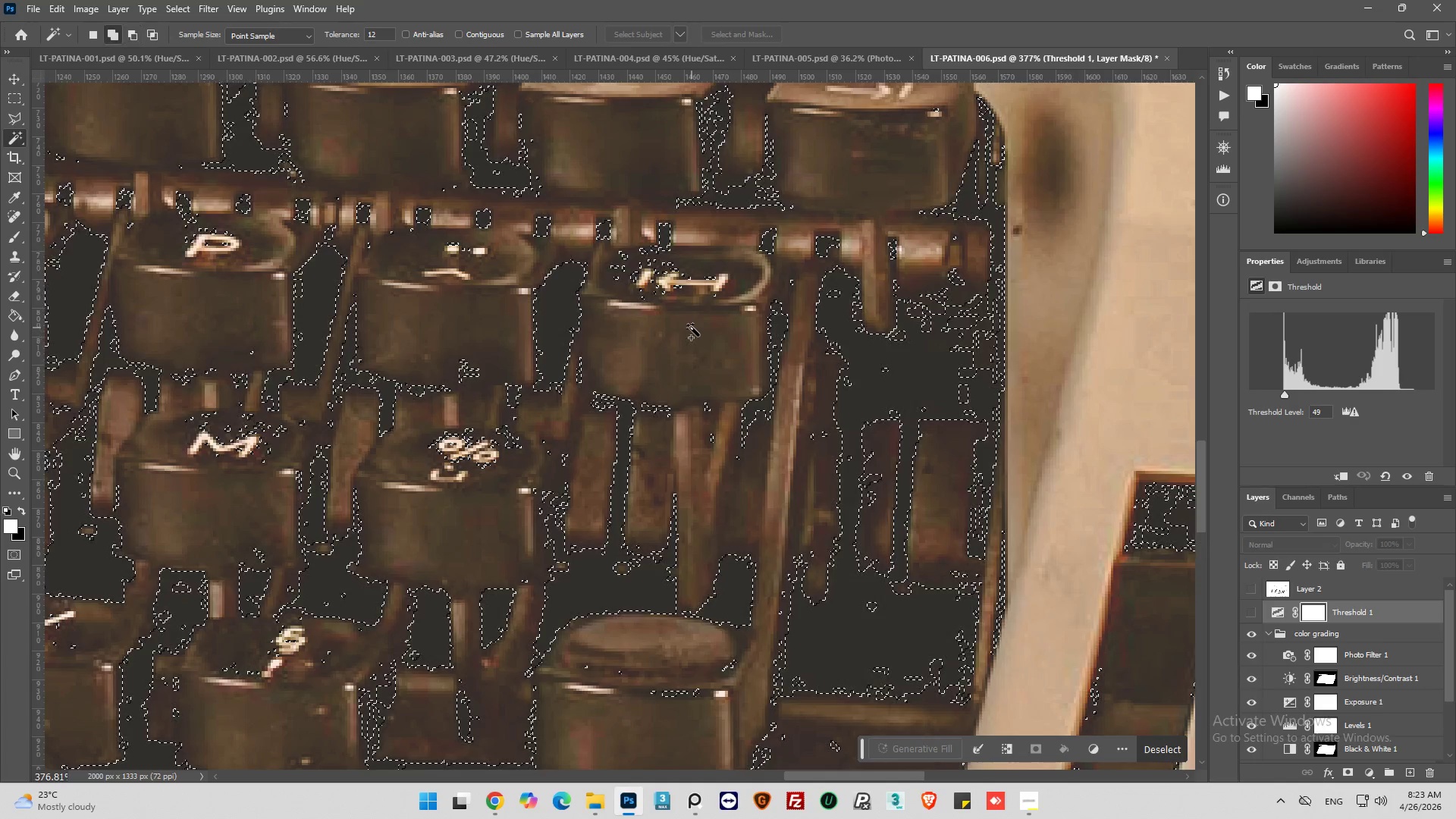 
hold_key(key=AltLeft, duration=0.92)
 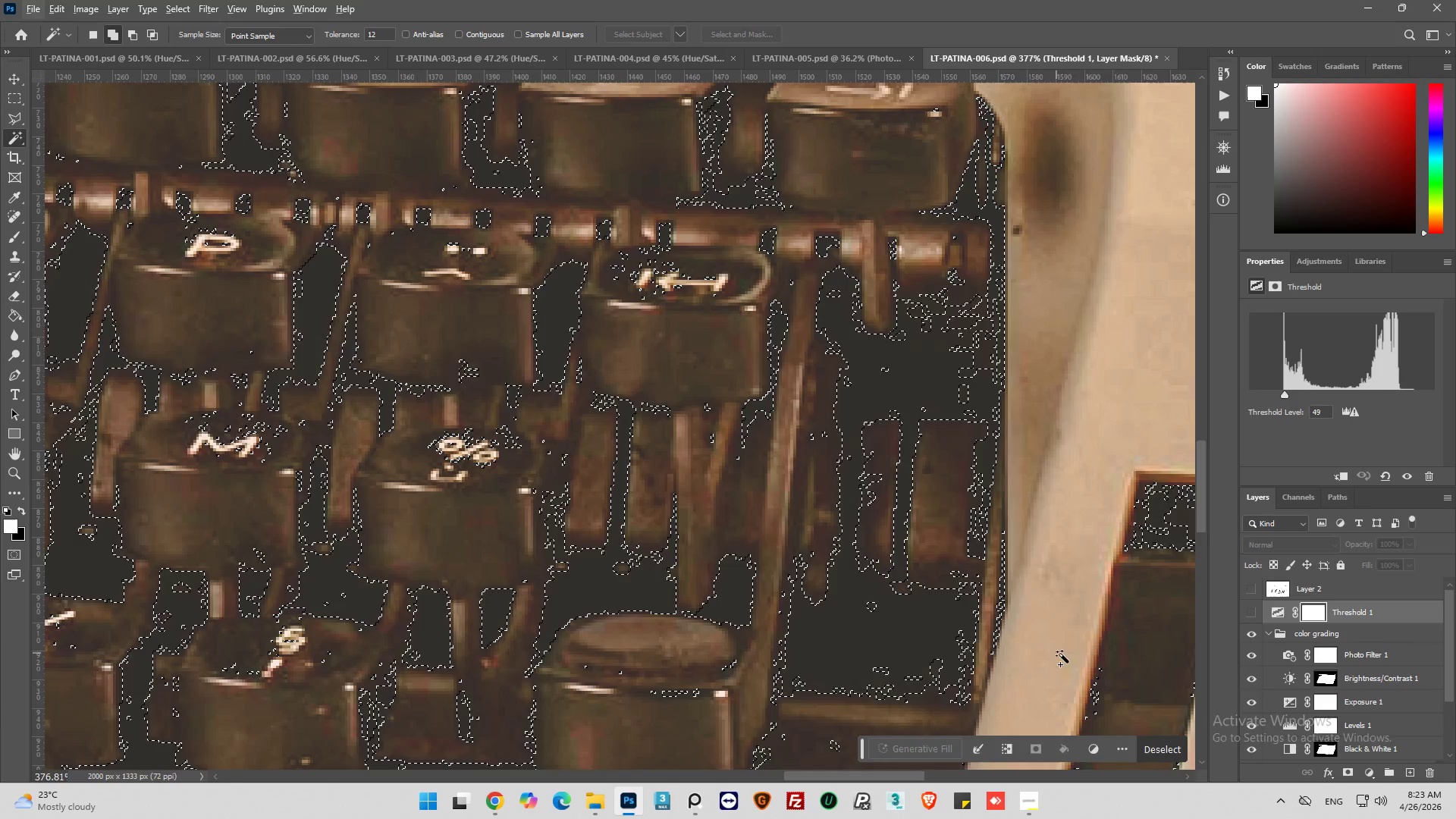 
hold_key(key=AltLeft, duration=1.38)
scroll: coordinate [918, 576], scroll_direction: down, amount: 8.0
 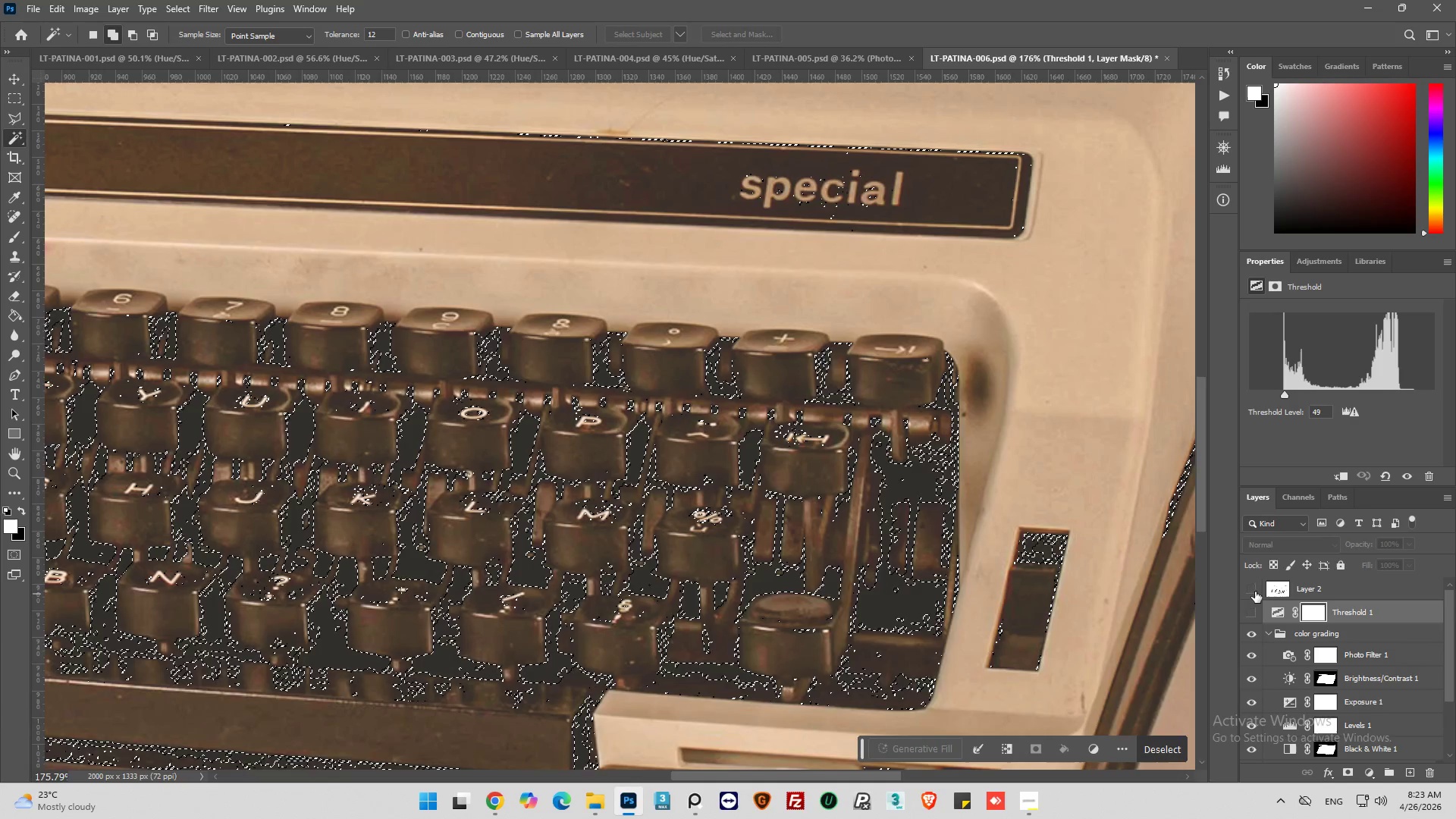 
left_click([1252, 590])
 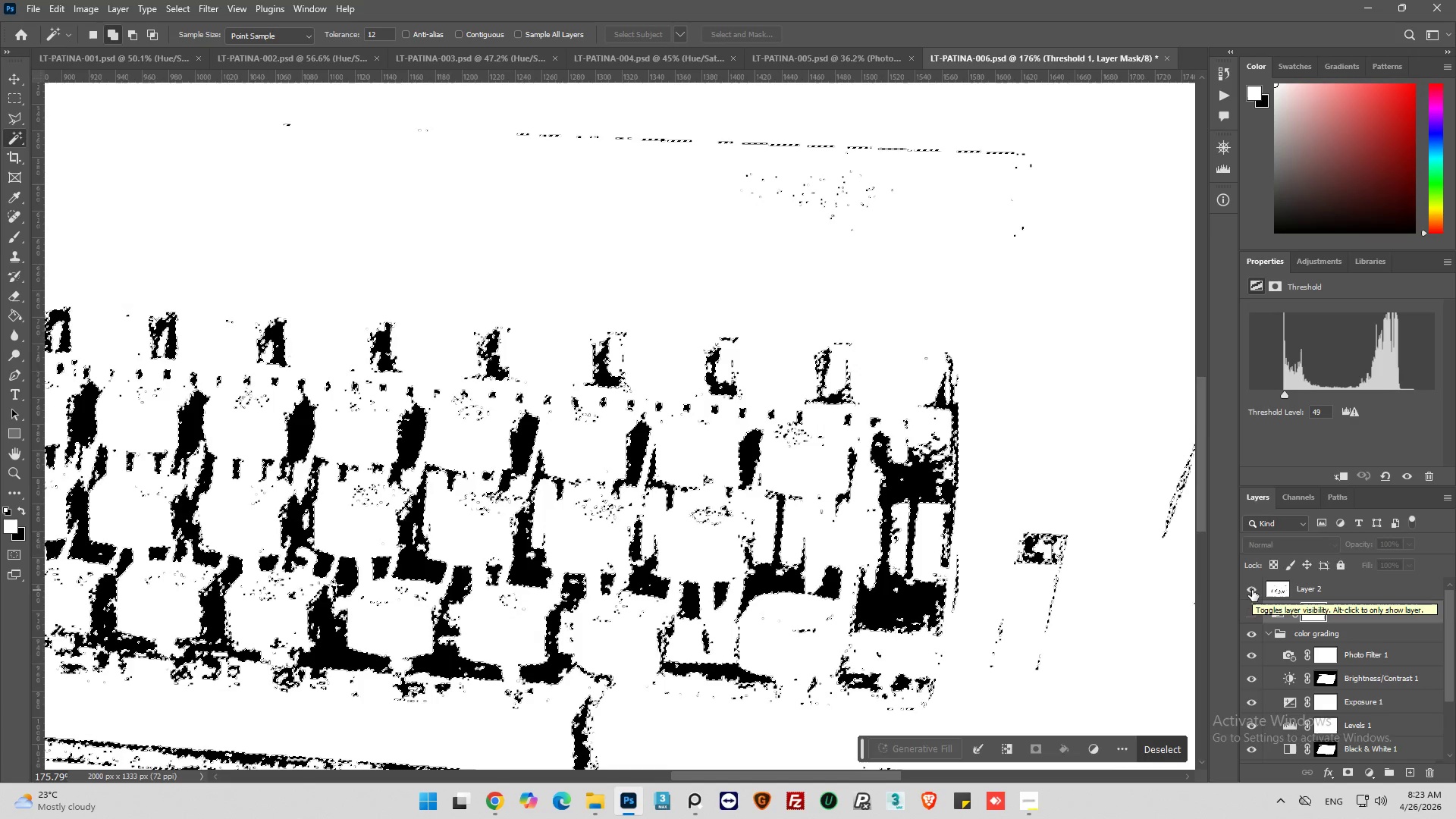 
left_click([1252, 590])
 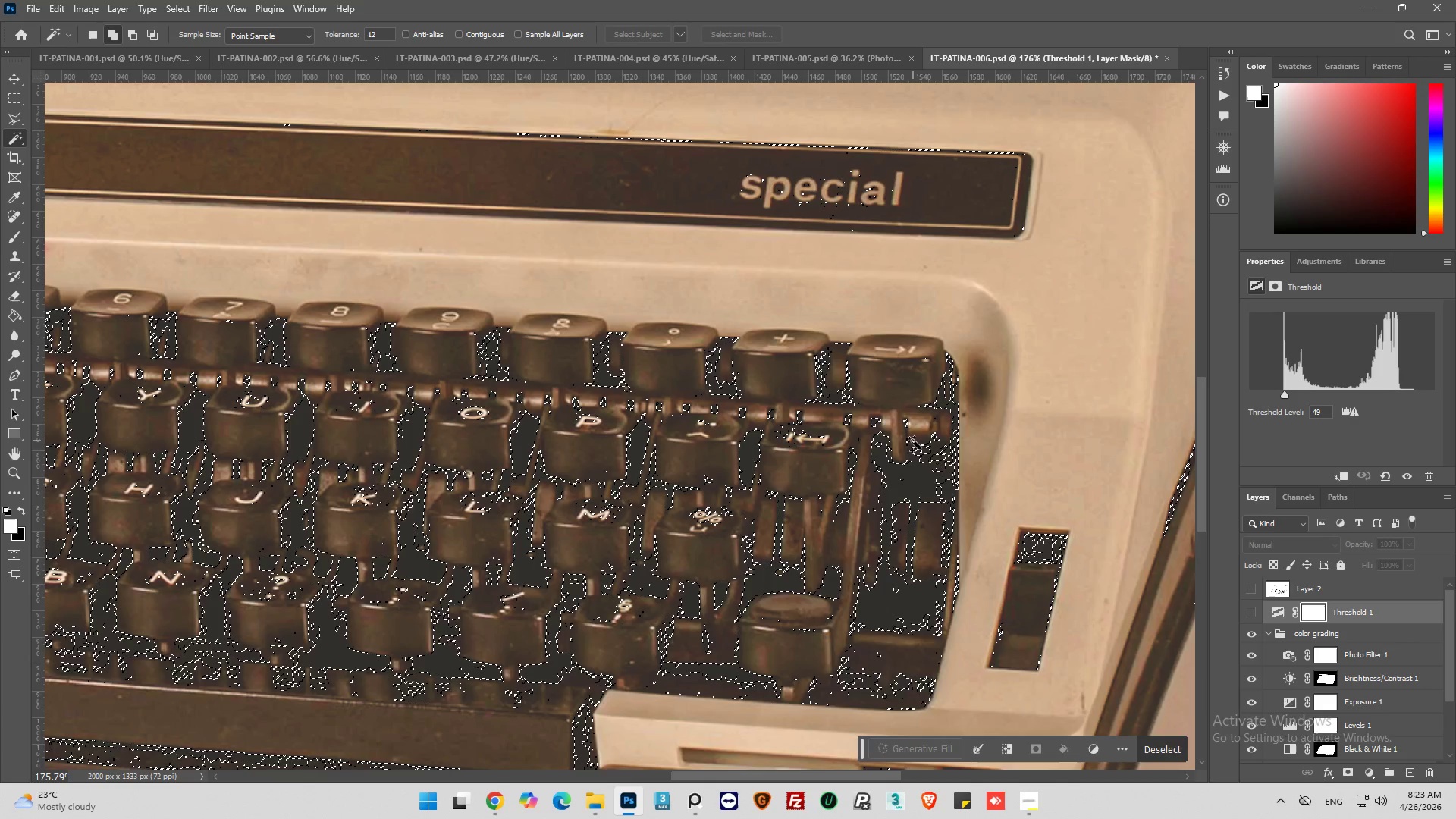 
wait(15.94)
 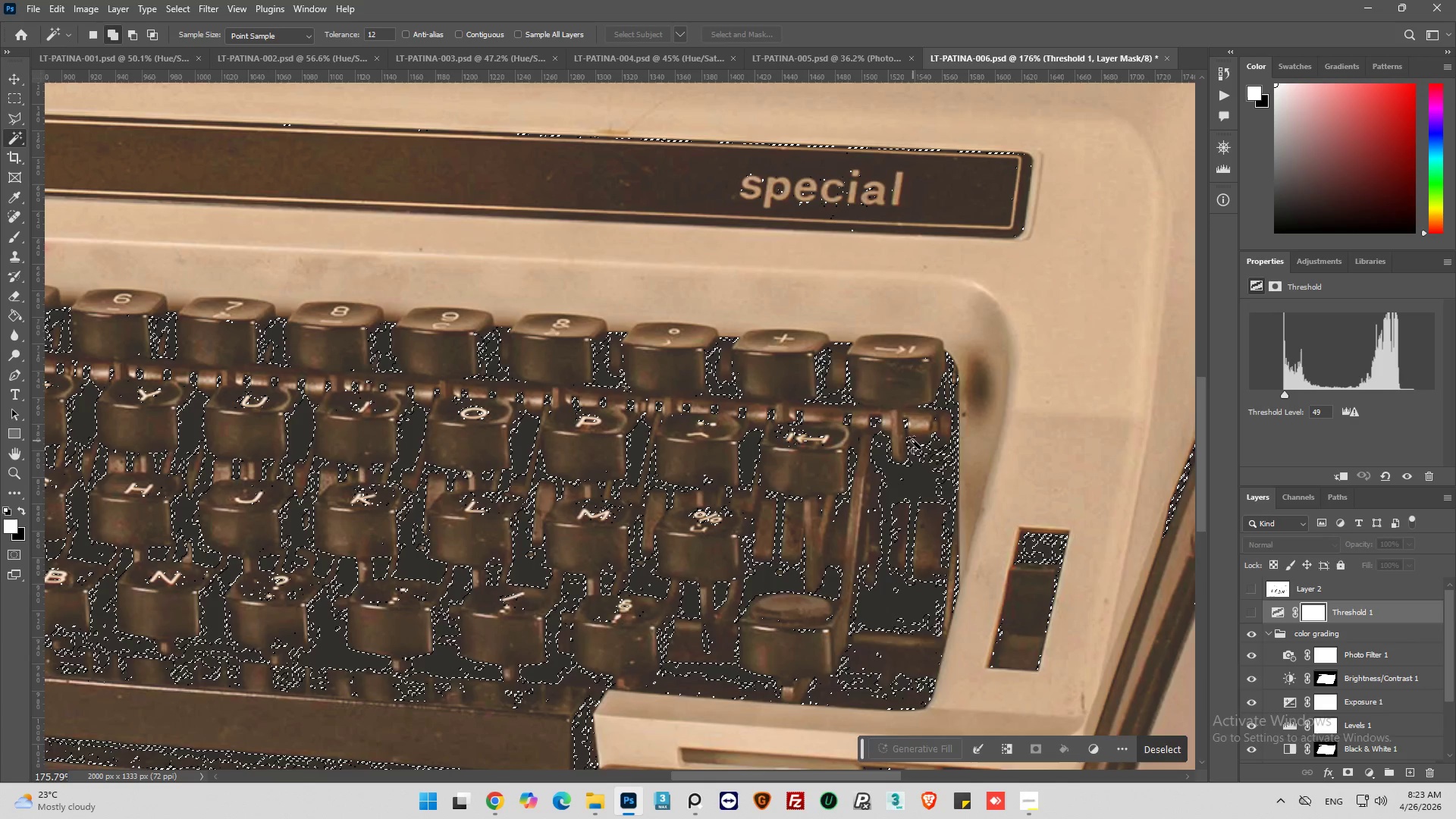 
left_click([1250, 613])
 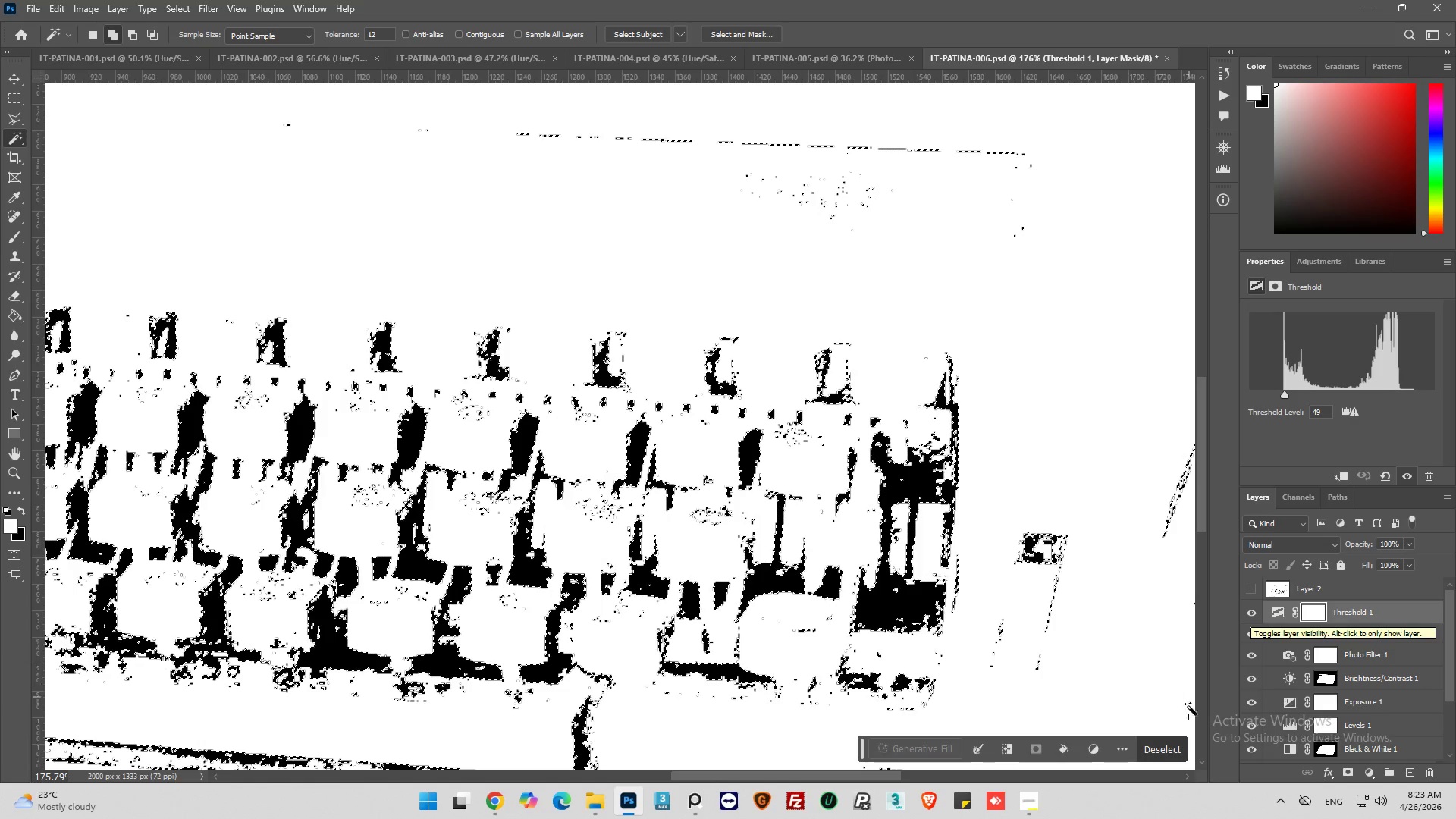 
left_click([1174, 750])
 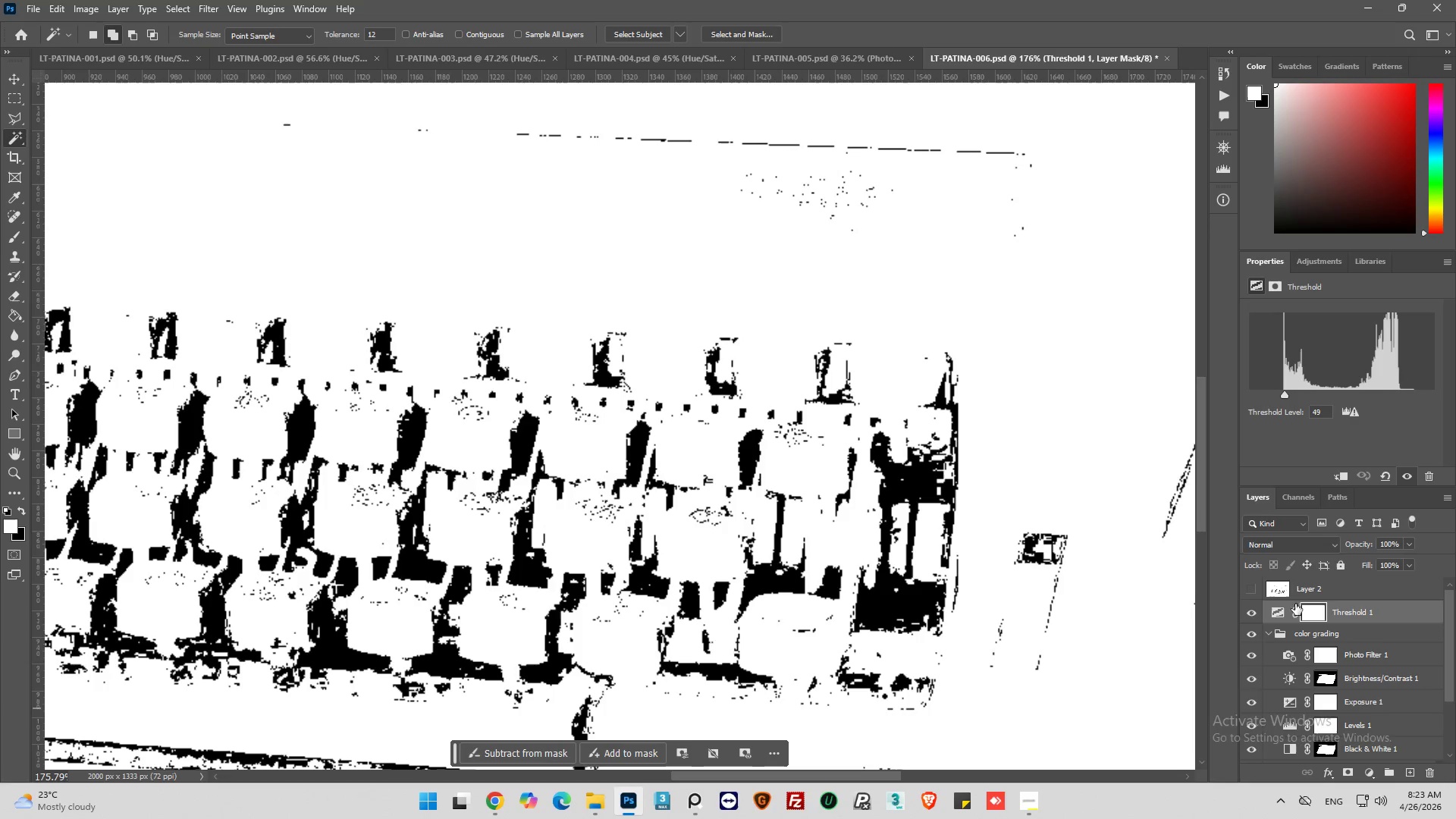 
left_click([1300, 598])
 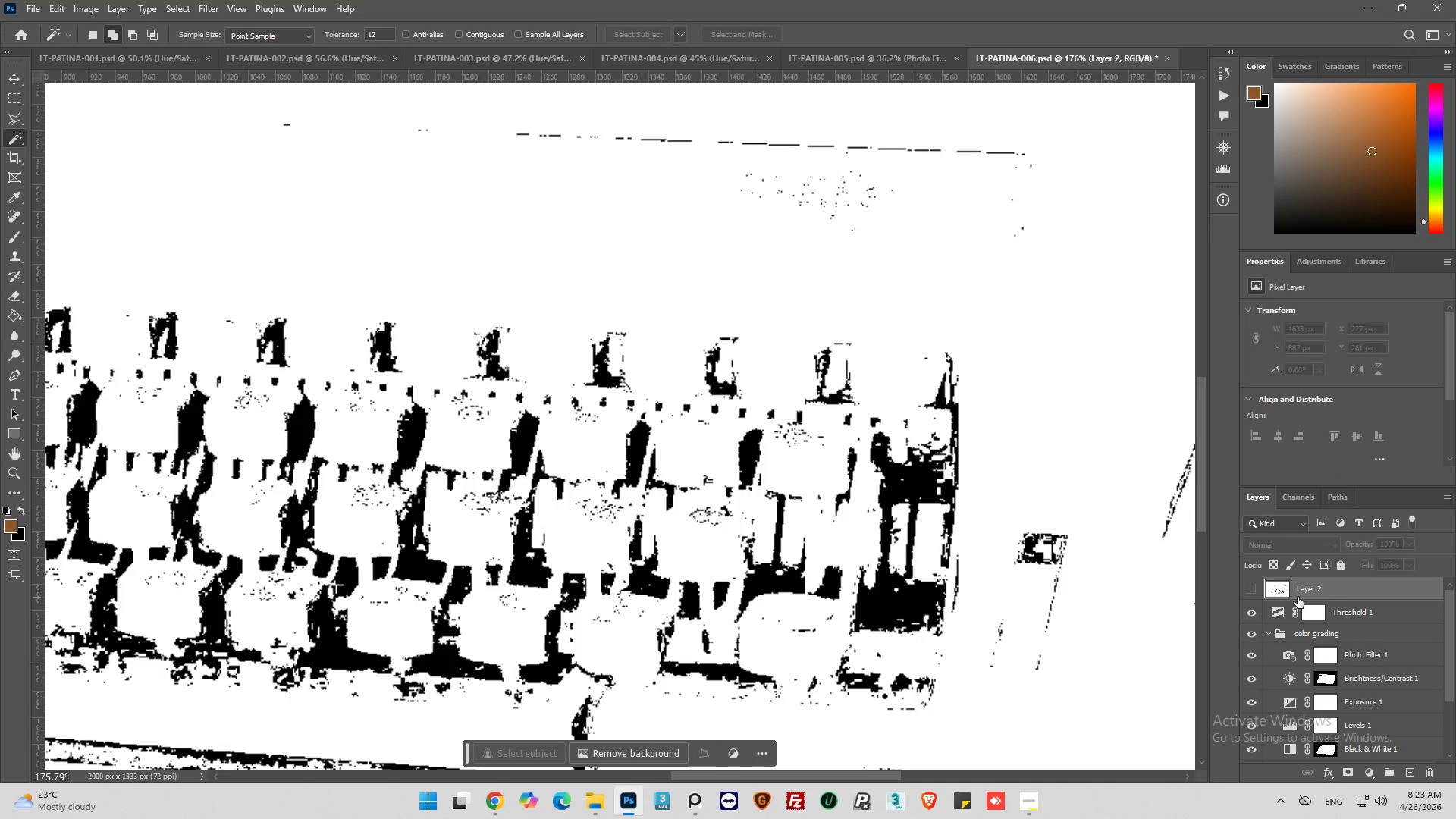 
key(Delete)
 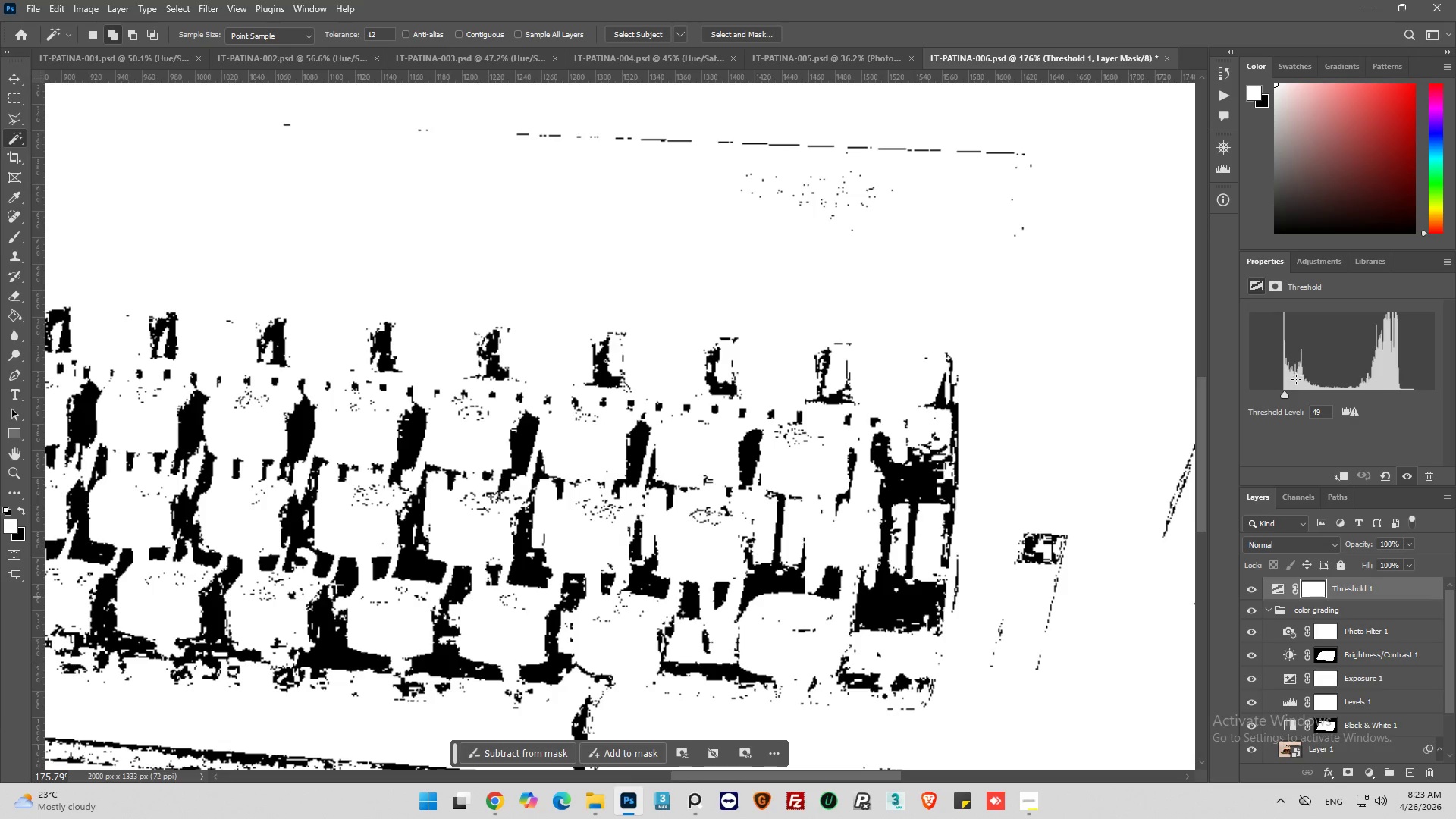 
wait(5.47)
 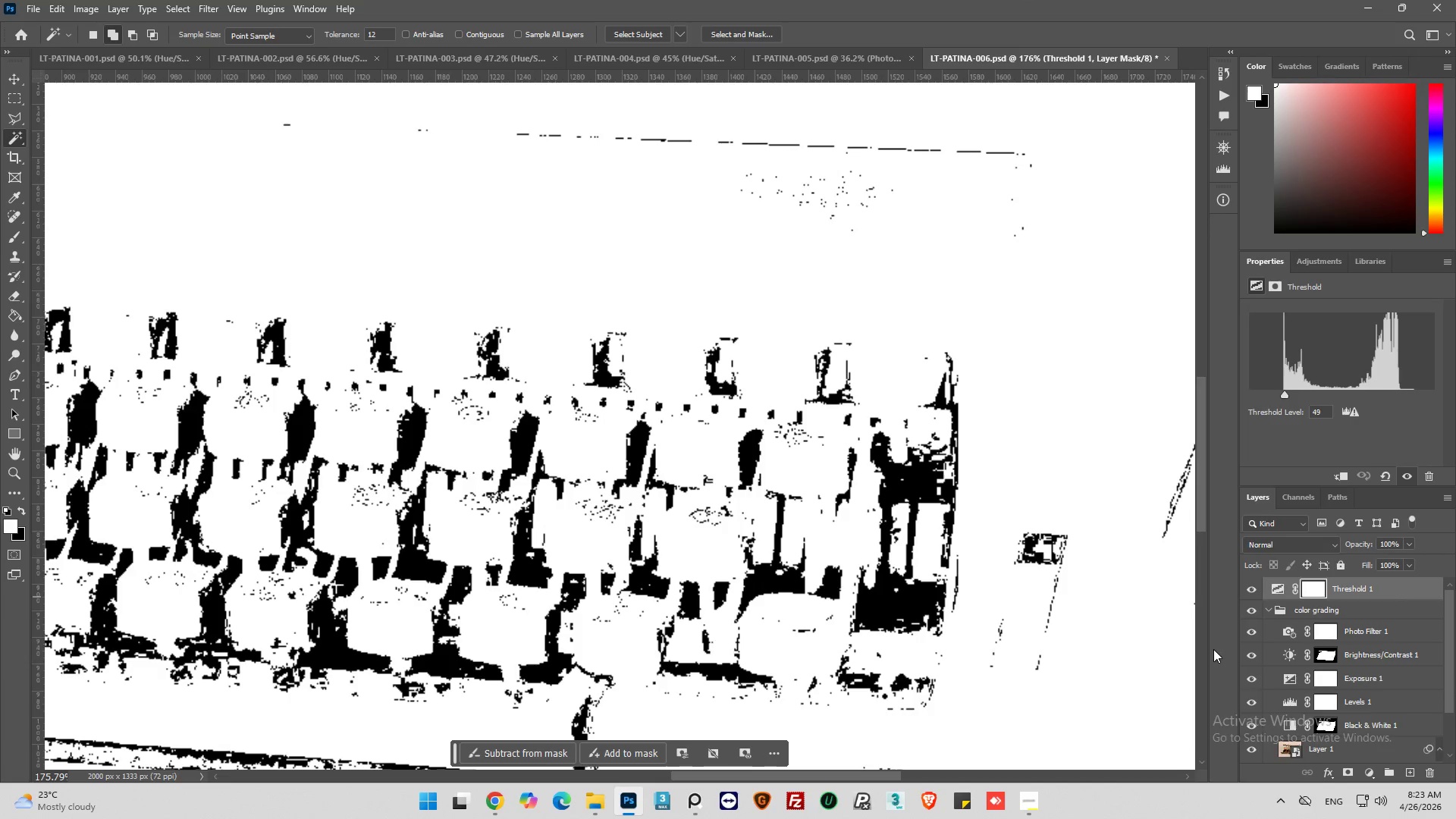 
left_click_drag(start_coordinate=[1288, 400], to_coordinate=[1294, 401])
 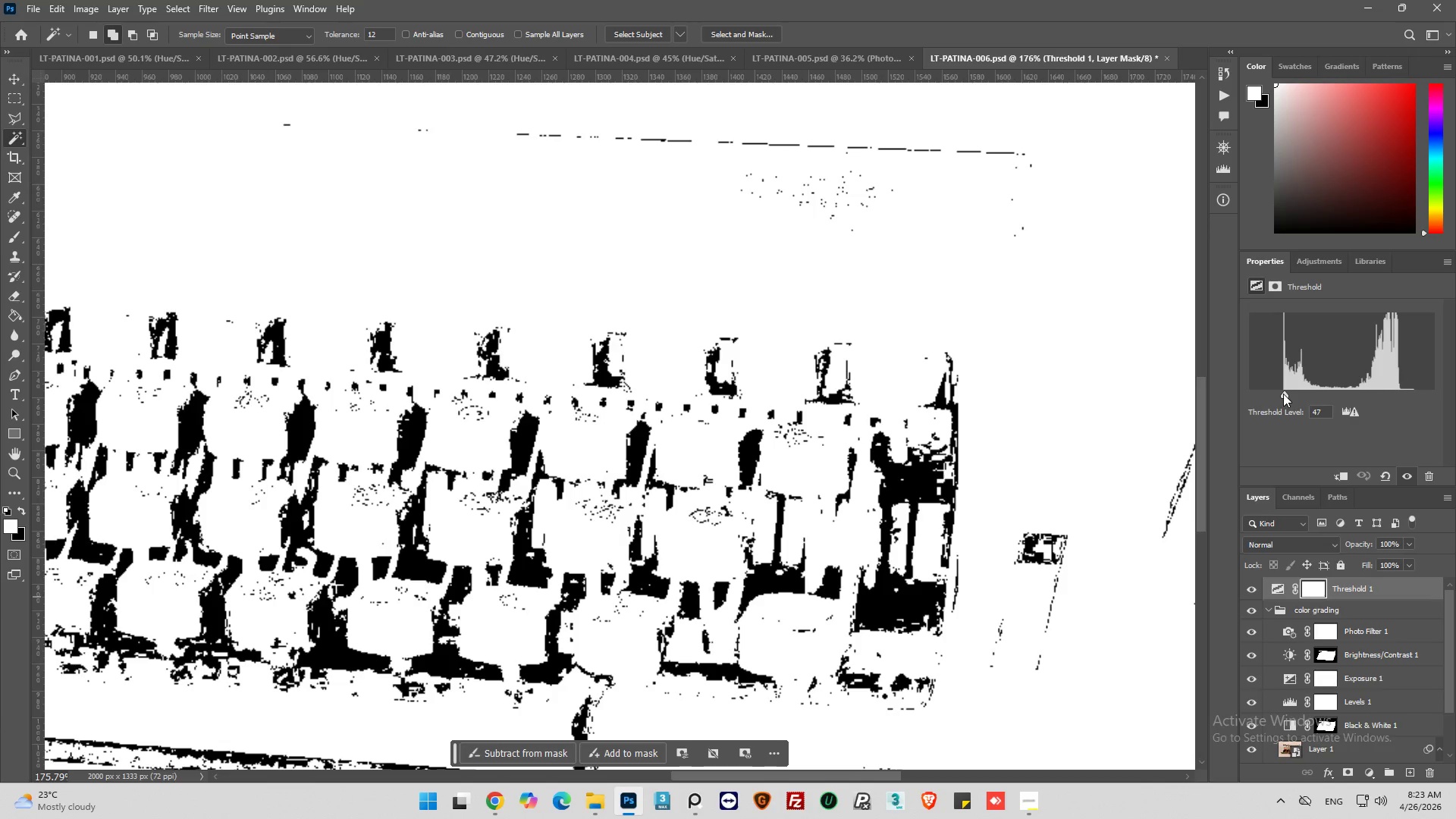 
left_click_drag(start_coordinate=[1283, 394], to_coordinate=[1288, 397])
 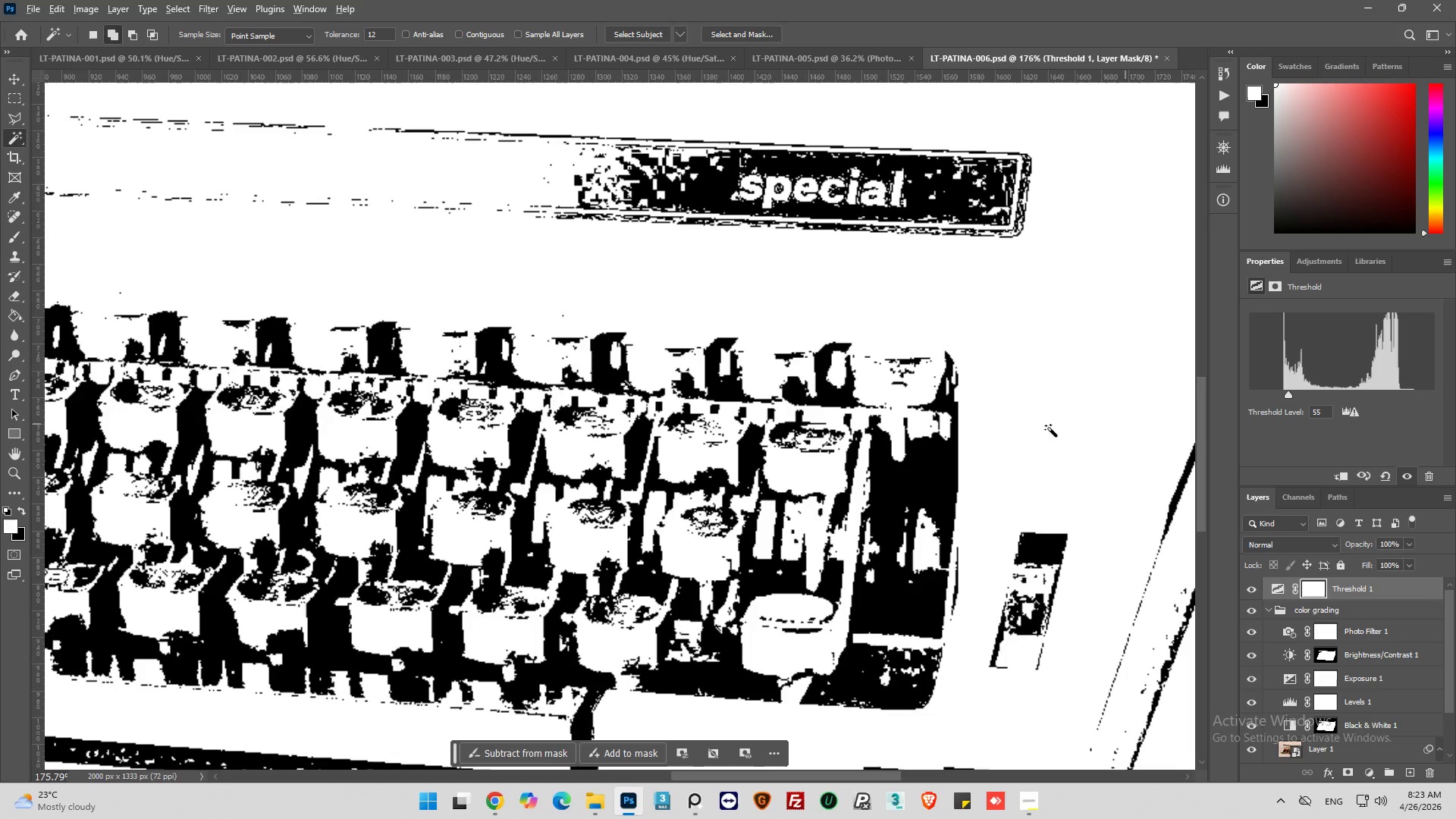 
hold_key(key=AltLeft, duration=0.62)
hold_key(key=AltLeft, duration=0.33)
scroll: coordinate [954, 431], scroll_direction: down, amount: 10.0
 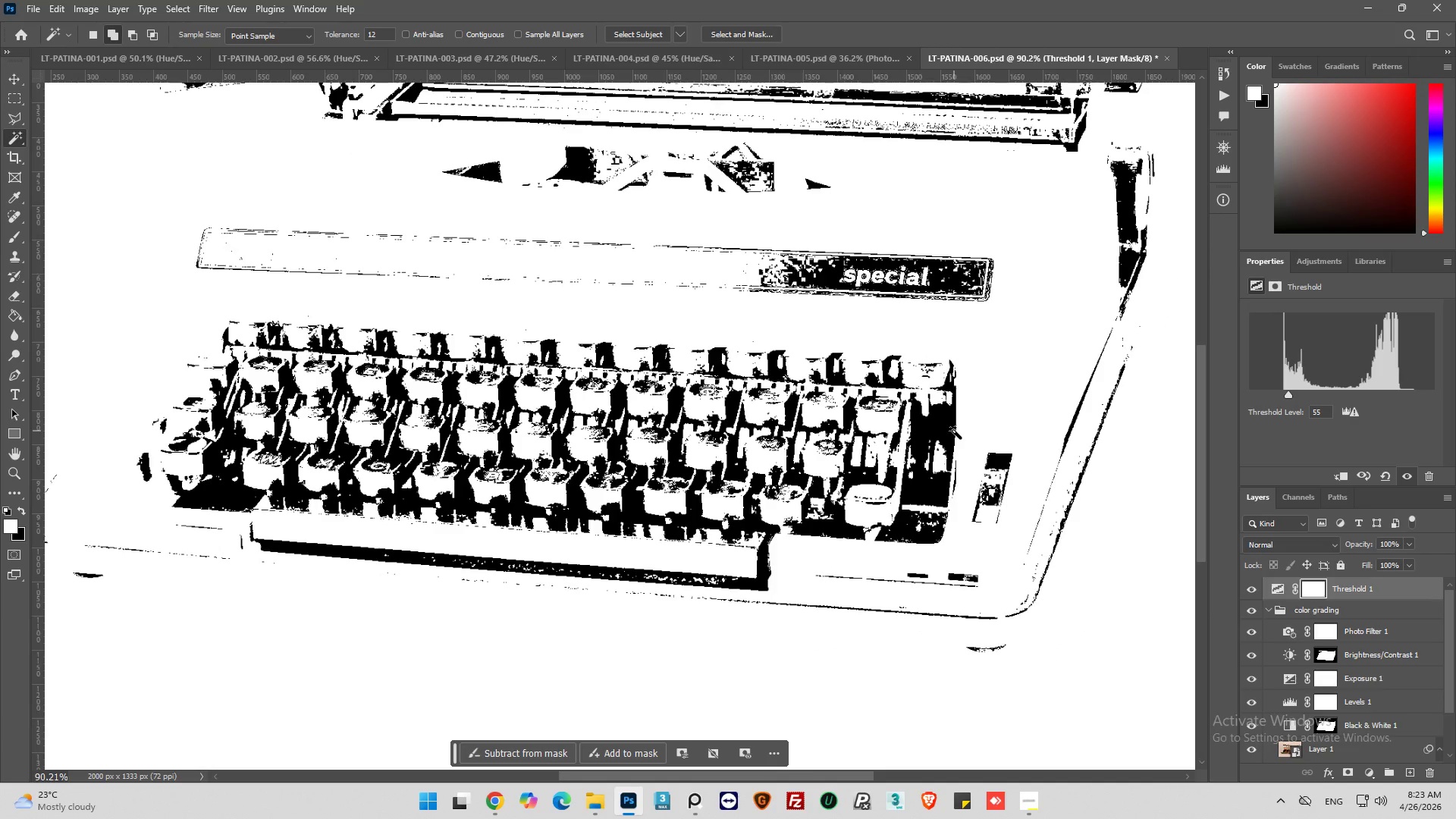 
hold_key(key=AltLeft, duration=0.38)
hold_key(key=AltLeft, duration=0.44)
scroll: coordinate [954, 431], scroll_direction: none, amount: 0.0
 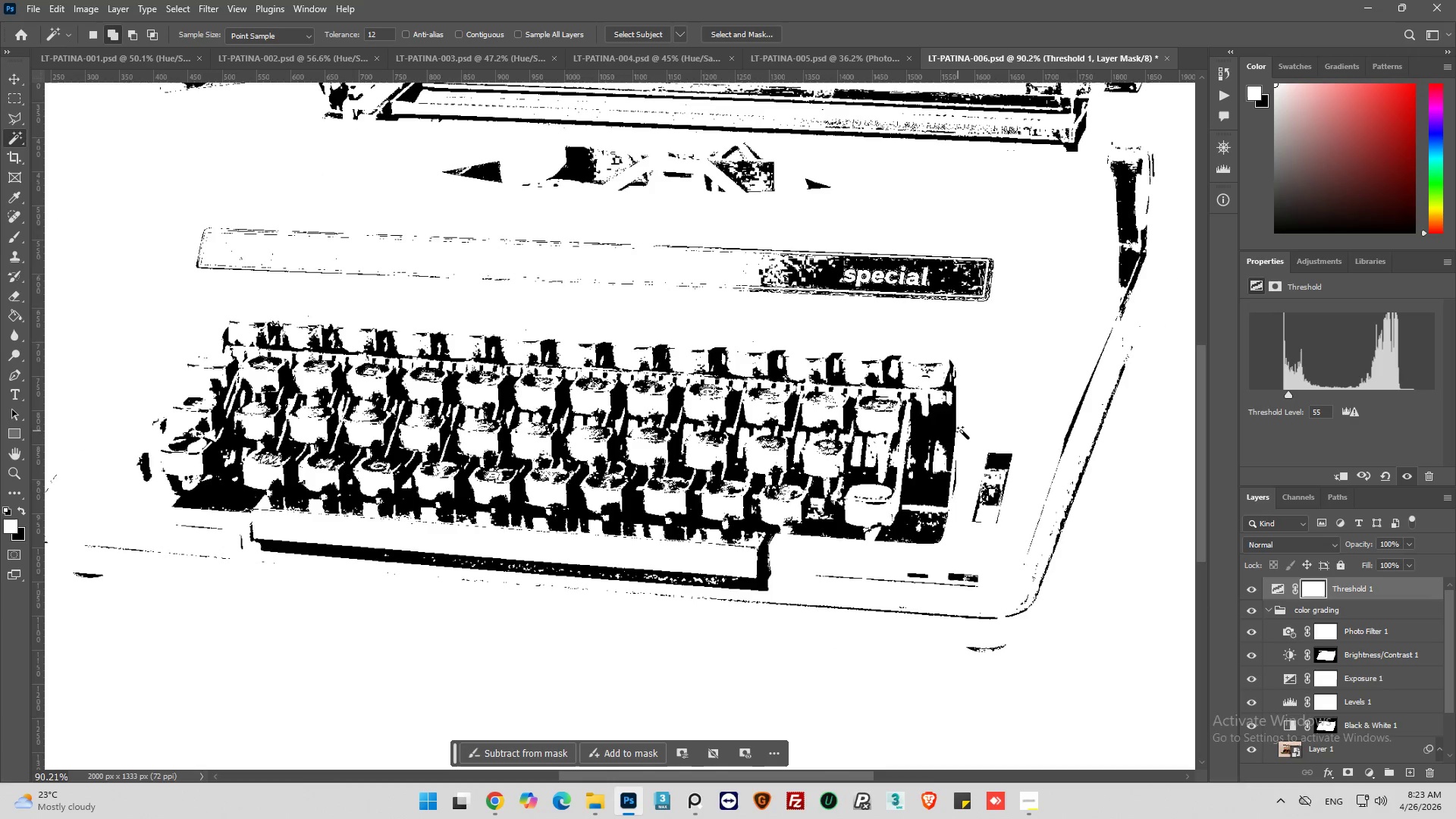 
hold_key(key=AltLeft, duration=0.45)
hold_key(key=AltLeft, duration=0.31)
scroll: coordinate [949, 450], scroll_direction: up, amount: 7.0
 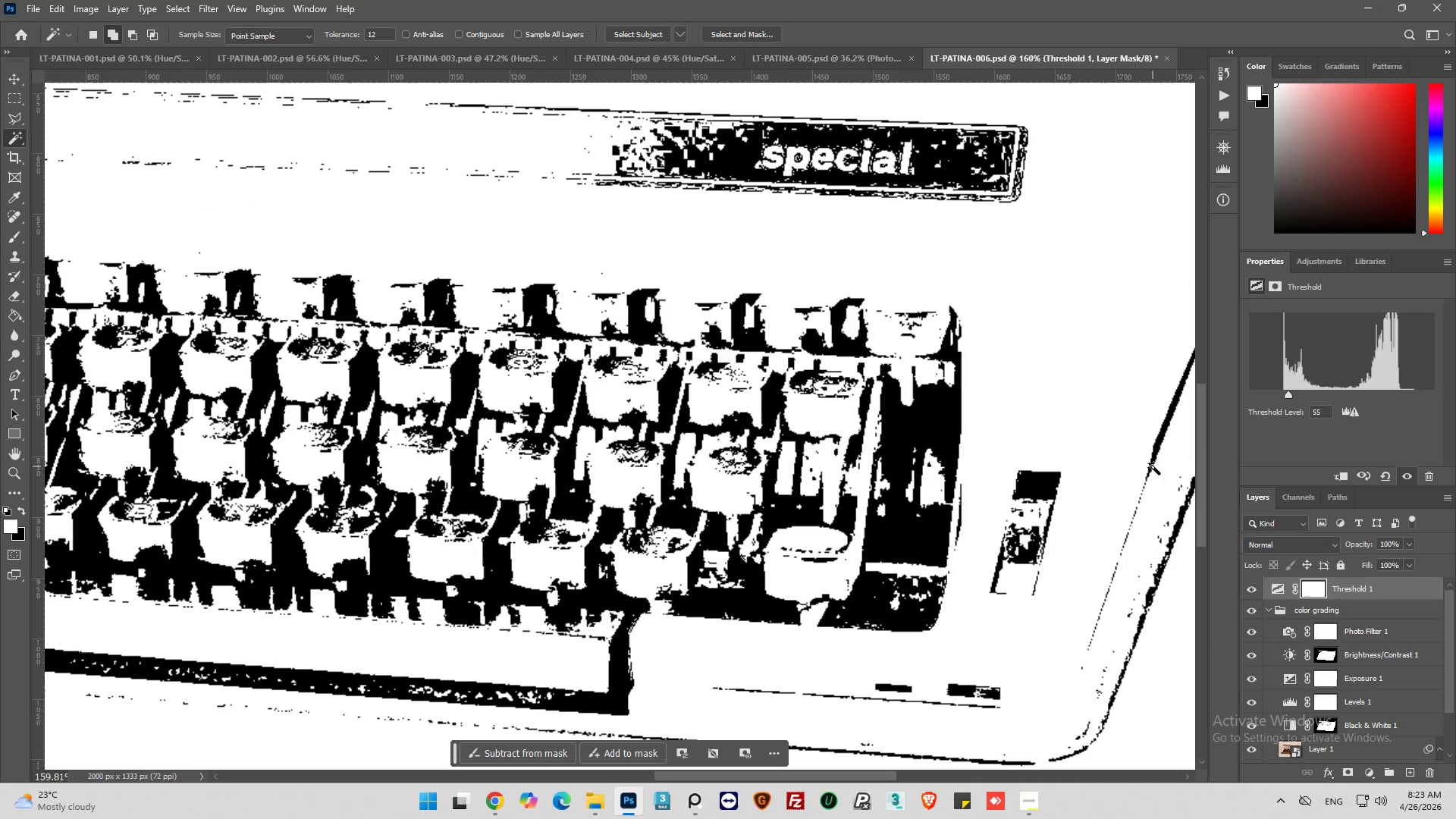 
wait(18.54)
 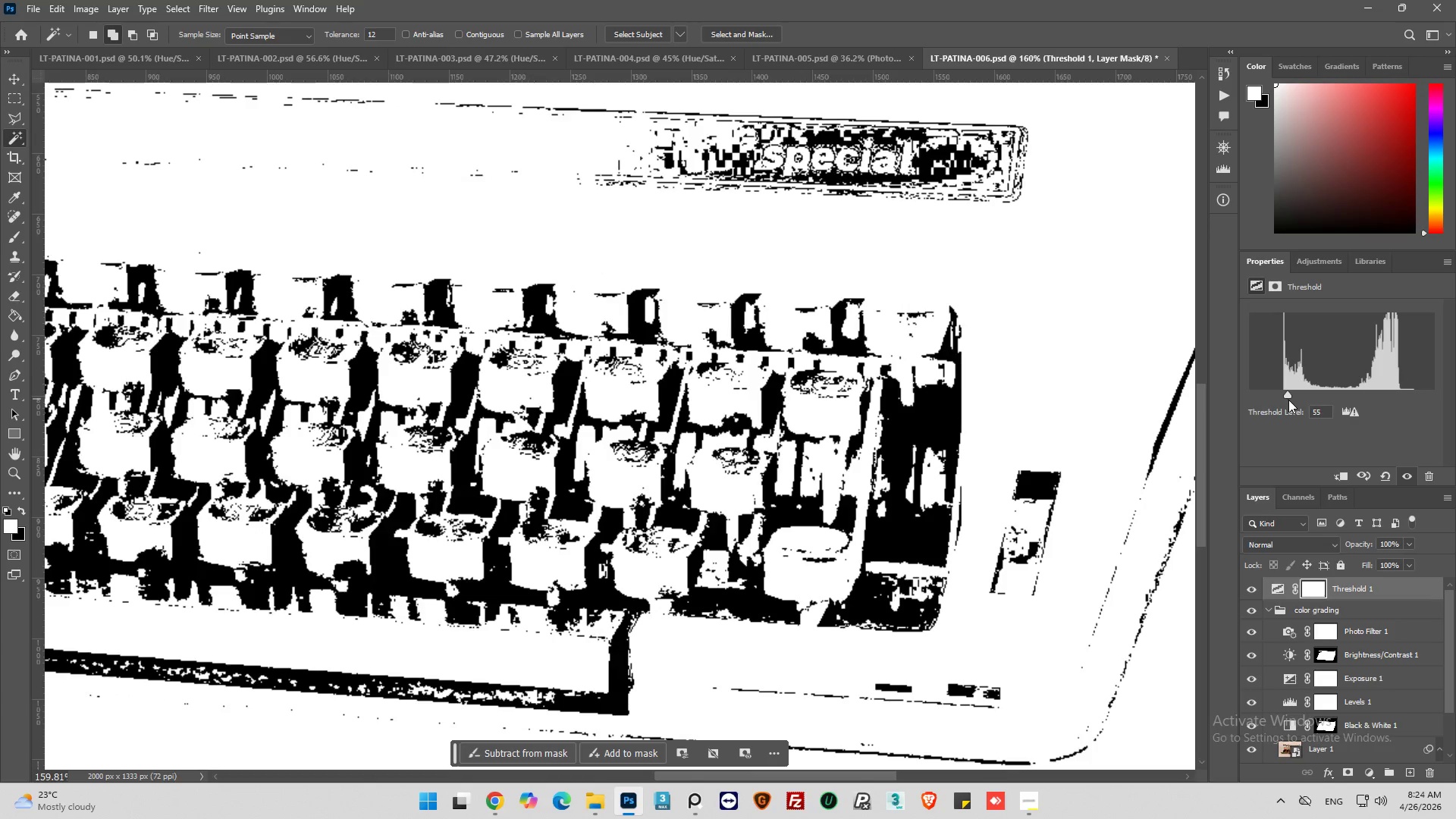 
left_click([1279, 585])
 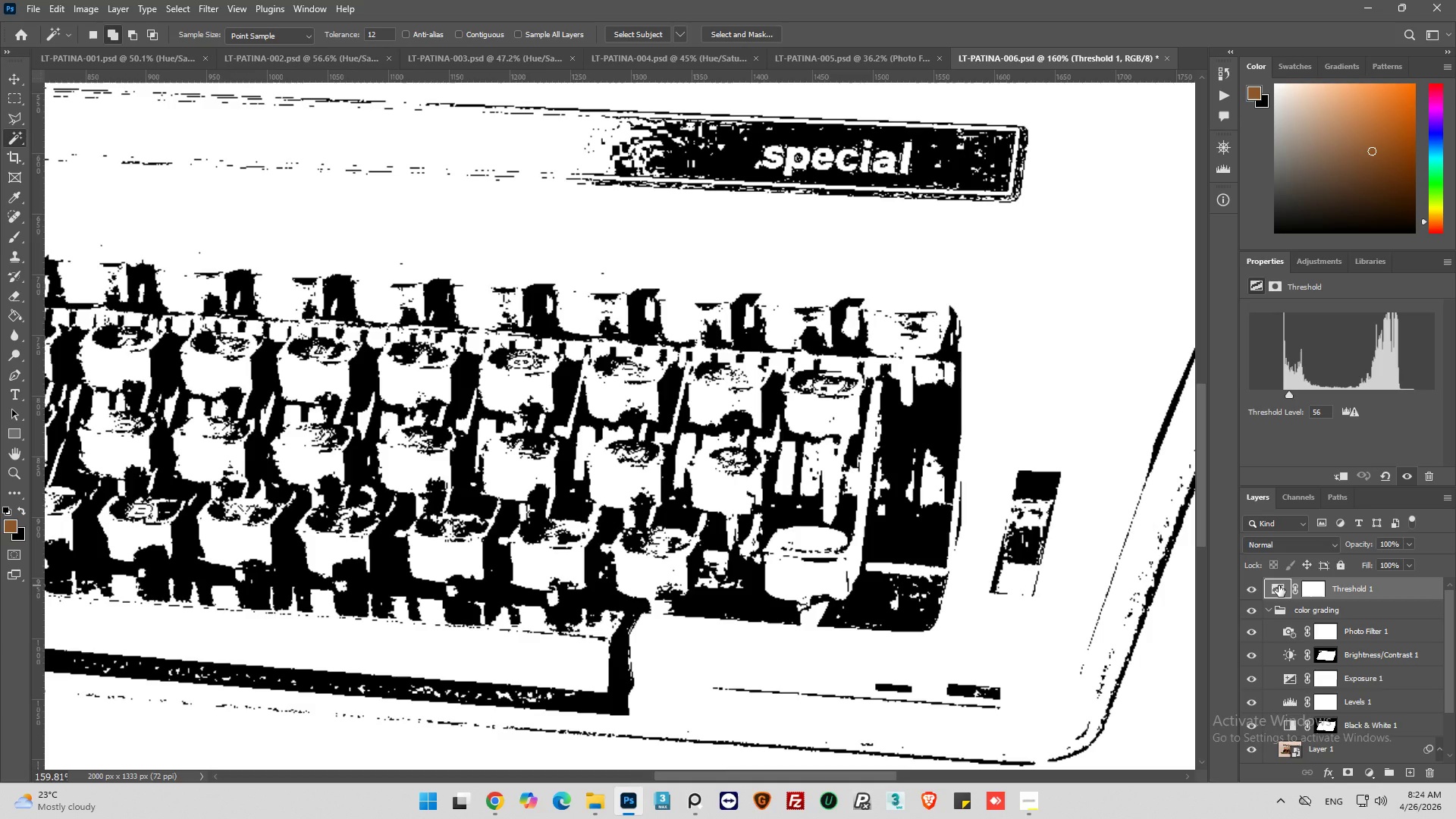 
key(Alt+Control+Shift+E)
 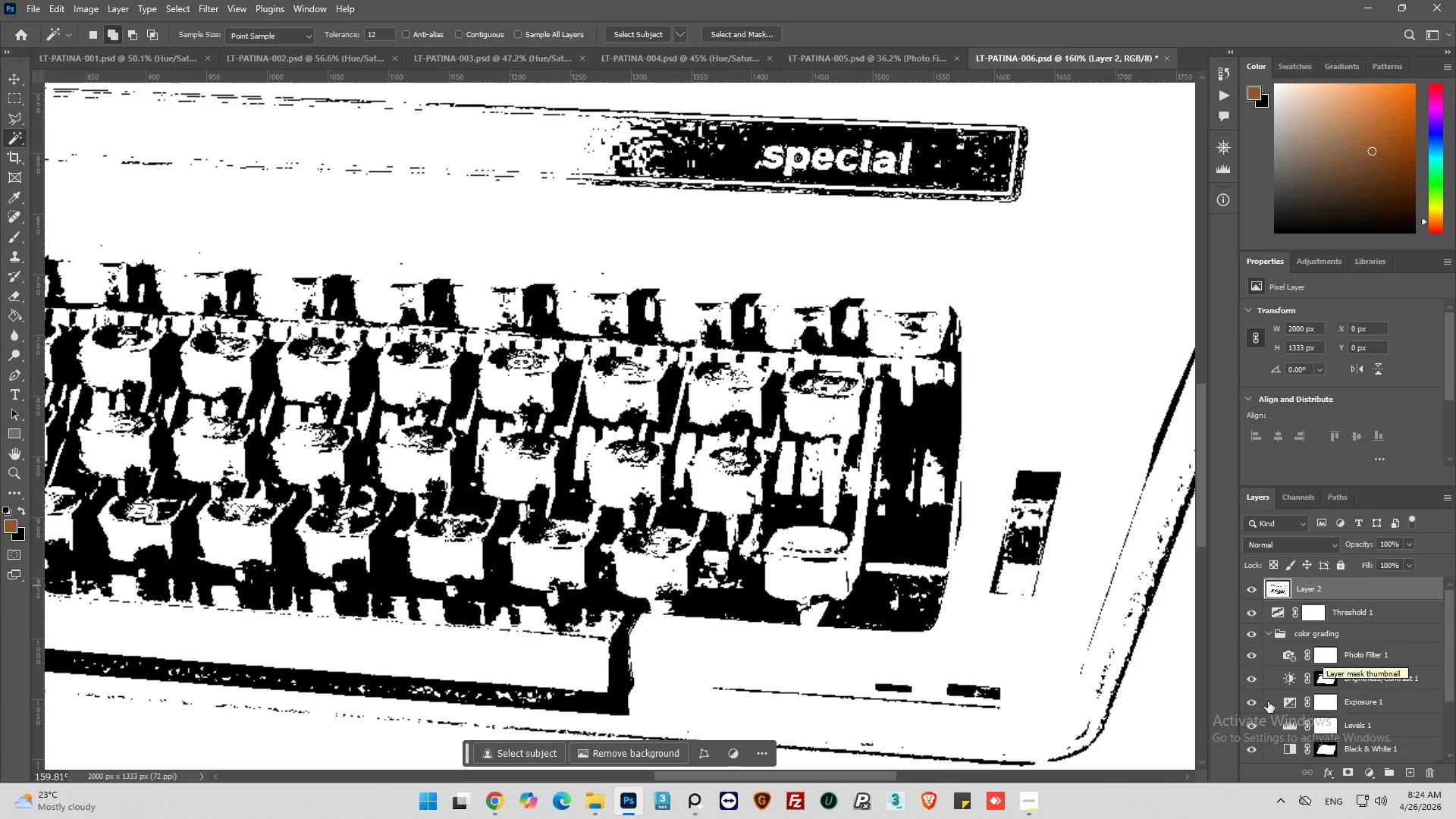 
left_click([1251, 616])
 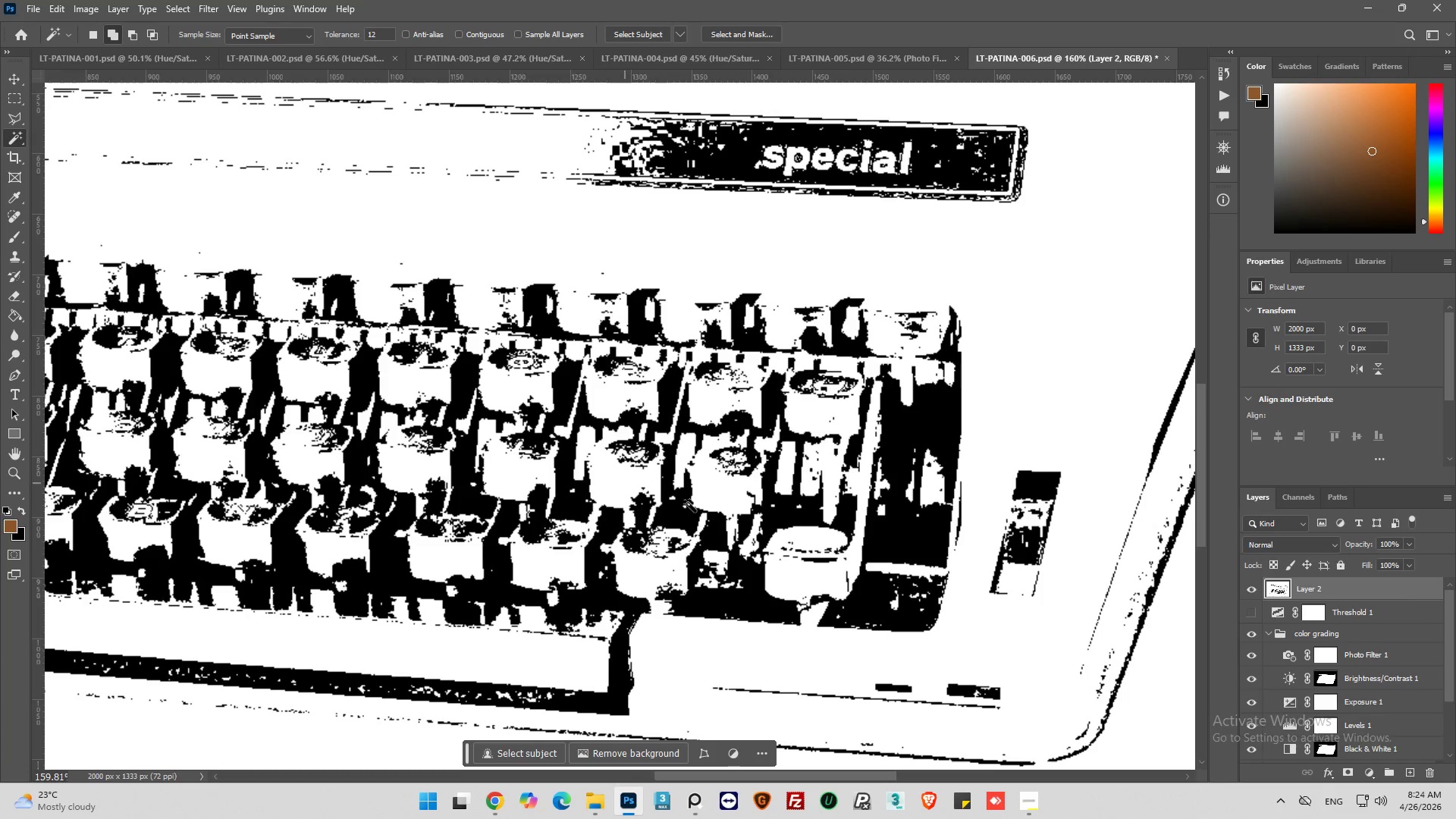 
left_click([896, 537])
 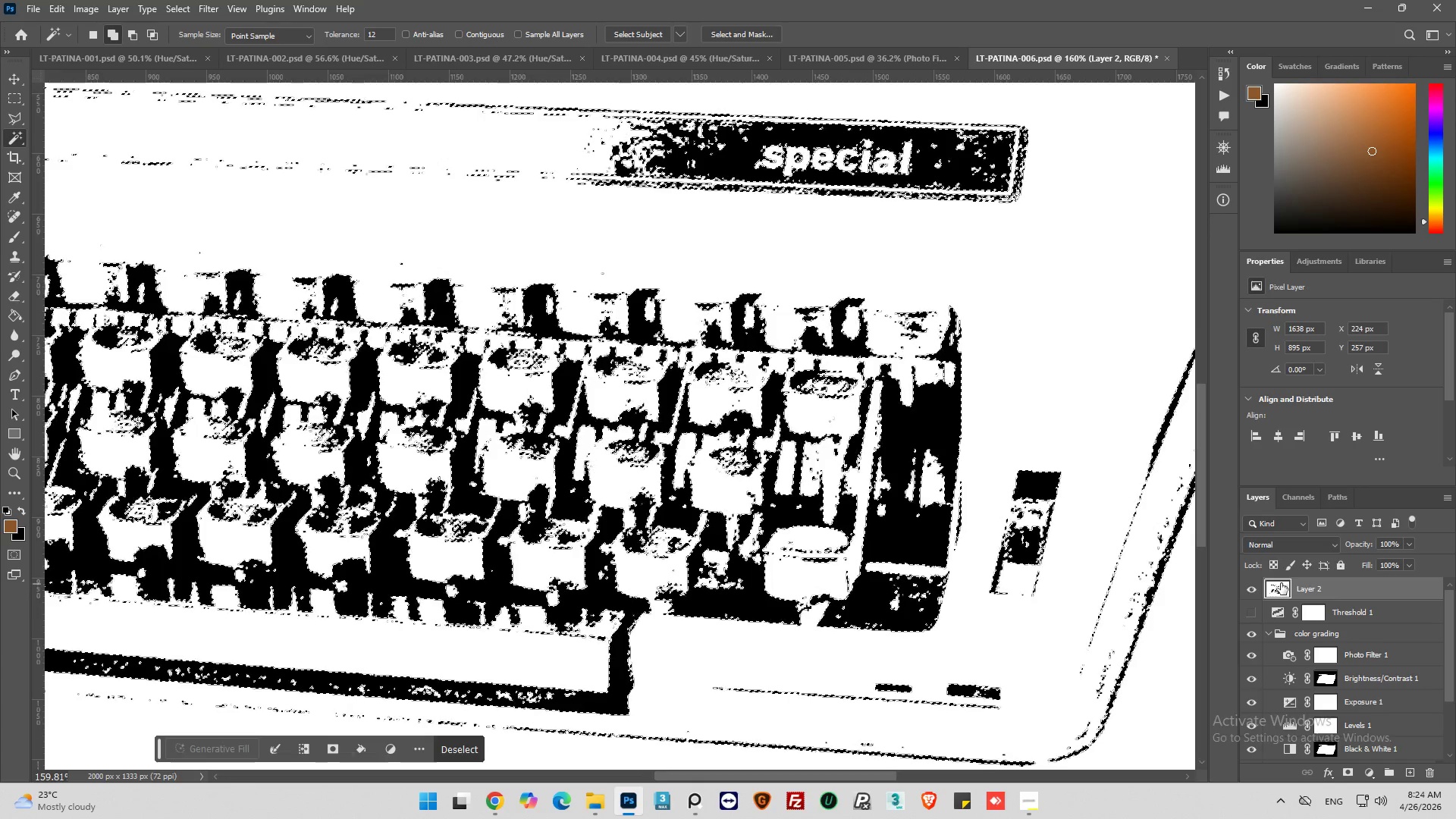 
left_click([1247, 592])
 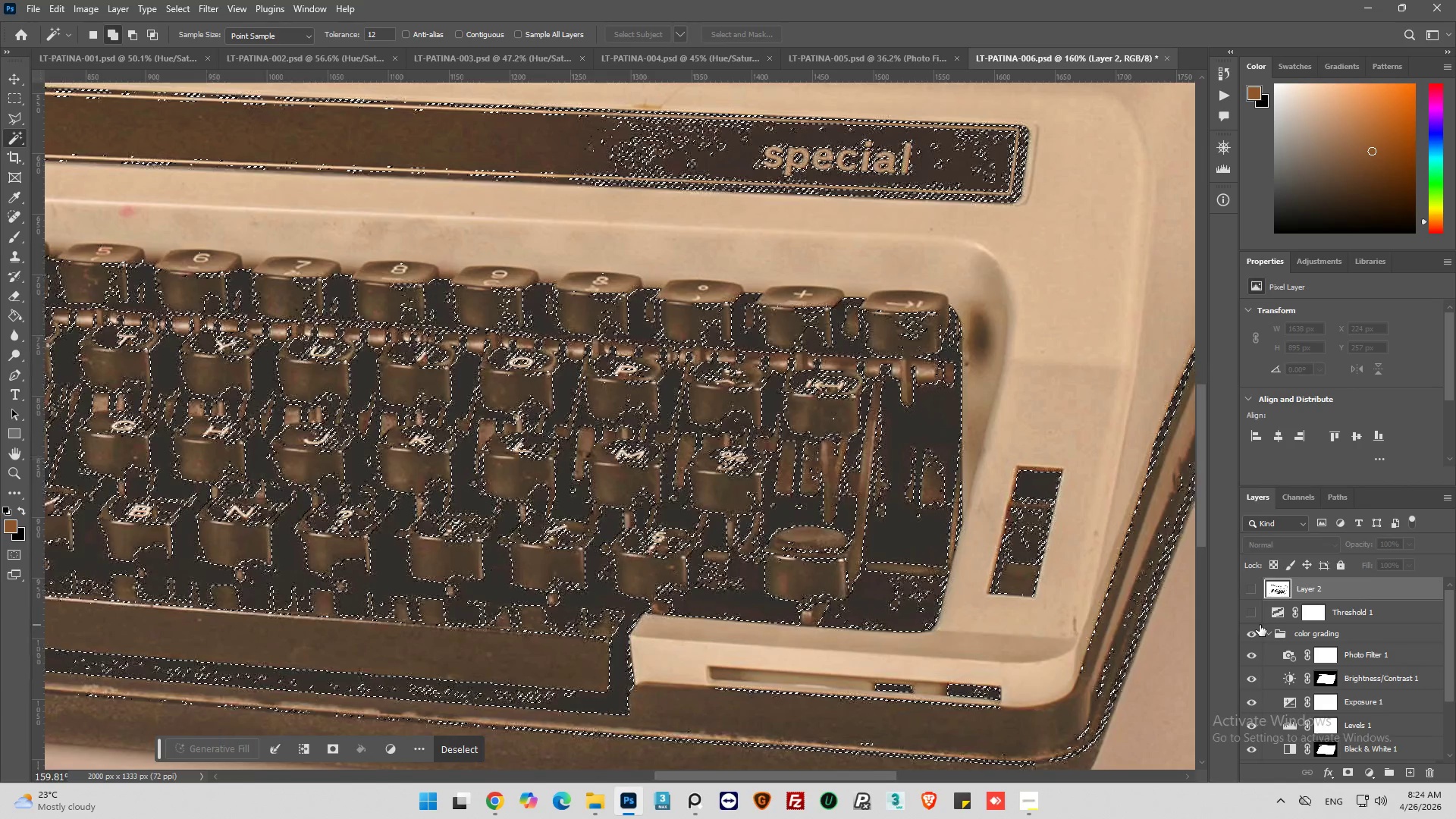 
hold_key(key=AltLeft, duration=1.09)
scroll: coordinate [890, 397], scroll_direction: up, amount: 9.0
 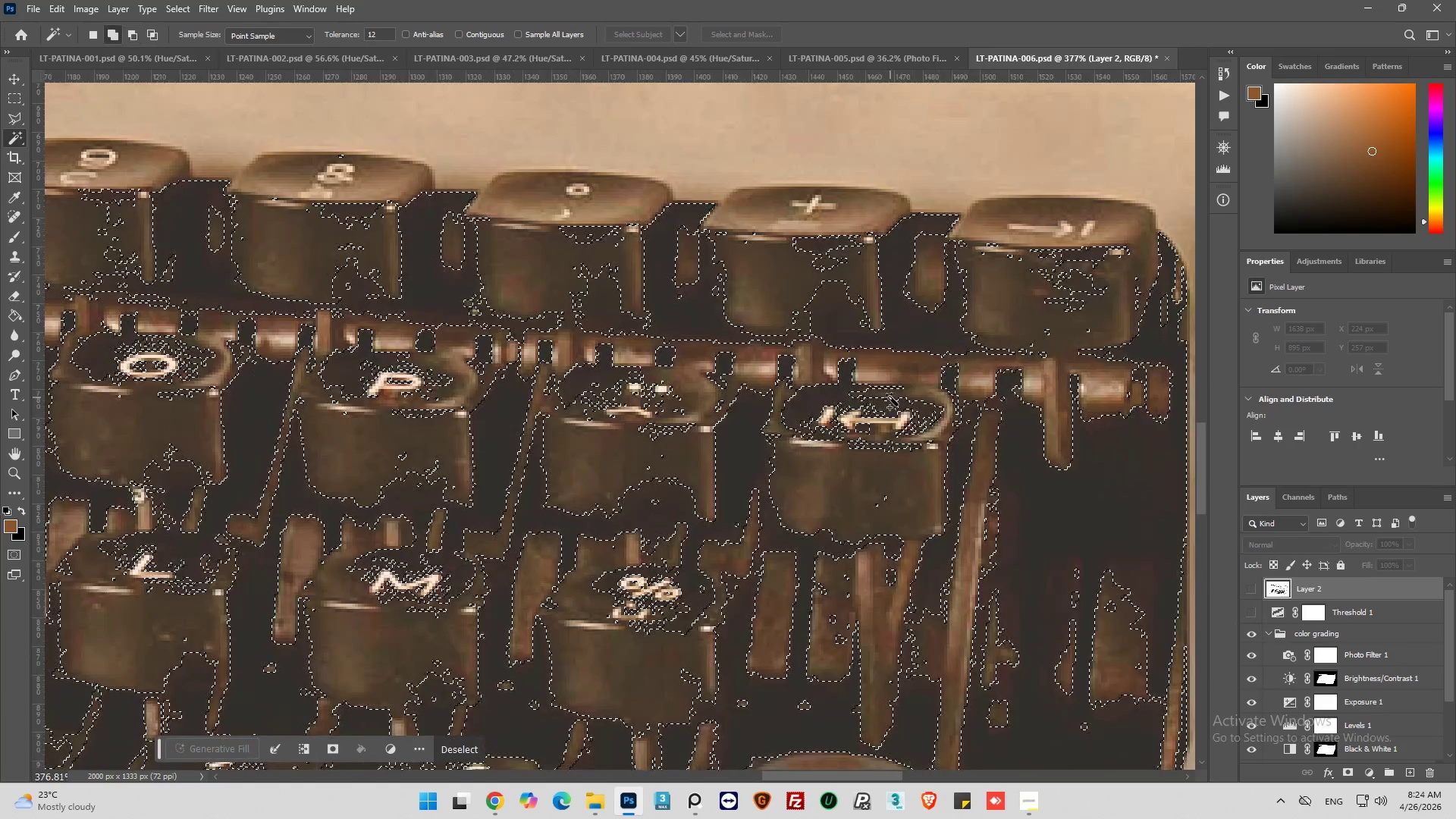 
hold_key(key=AltLeft, duration=3.03)
scroll: coordinate [893, 397], scroll_direction: down, amount: 16.0
 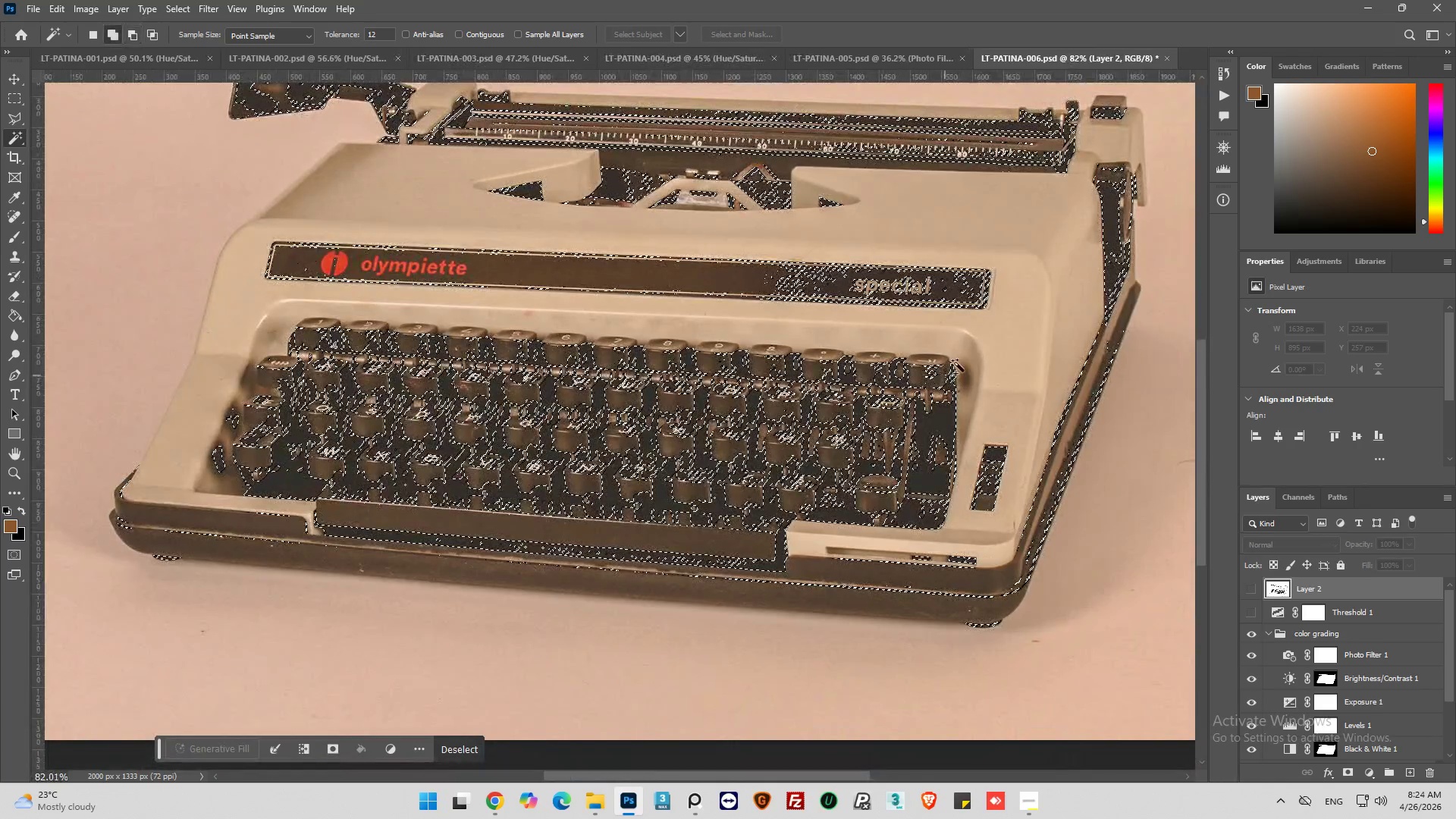 
scroll: coordinate [965, 353], scroll_direction: up, amount: 5.0
 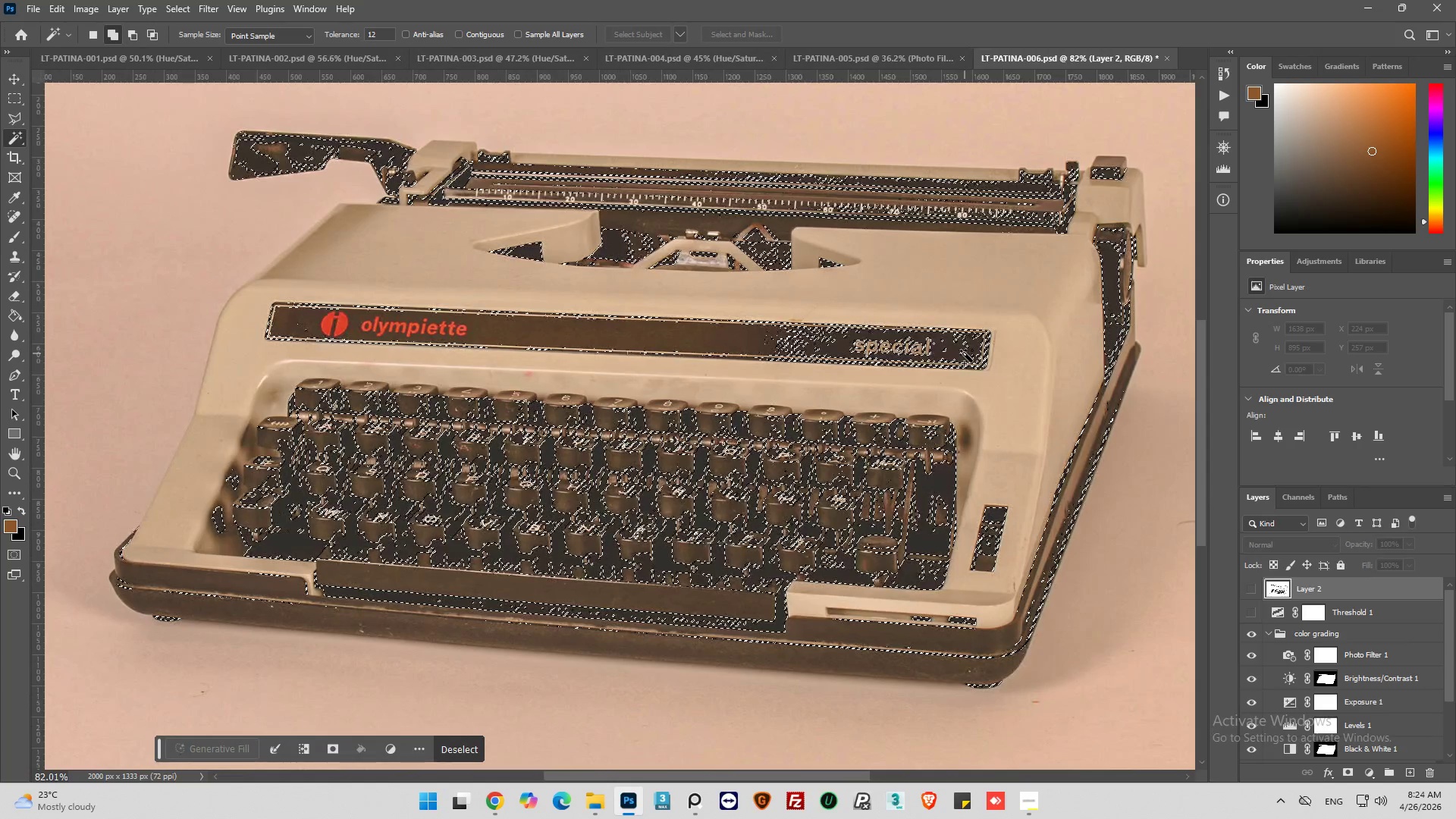 
hold_key(key=AltLeft, duration=0.91)
scroll: coordinate [450, 154], scroll_direction: up, amount: 5.0
 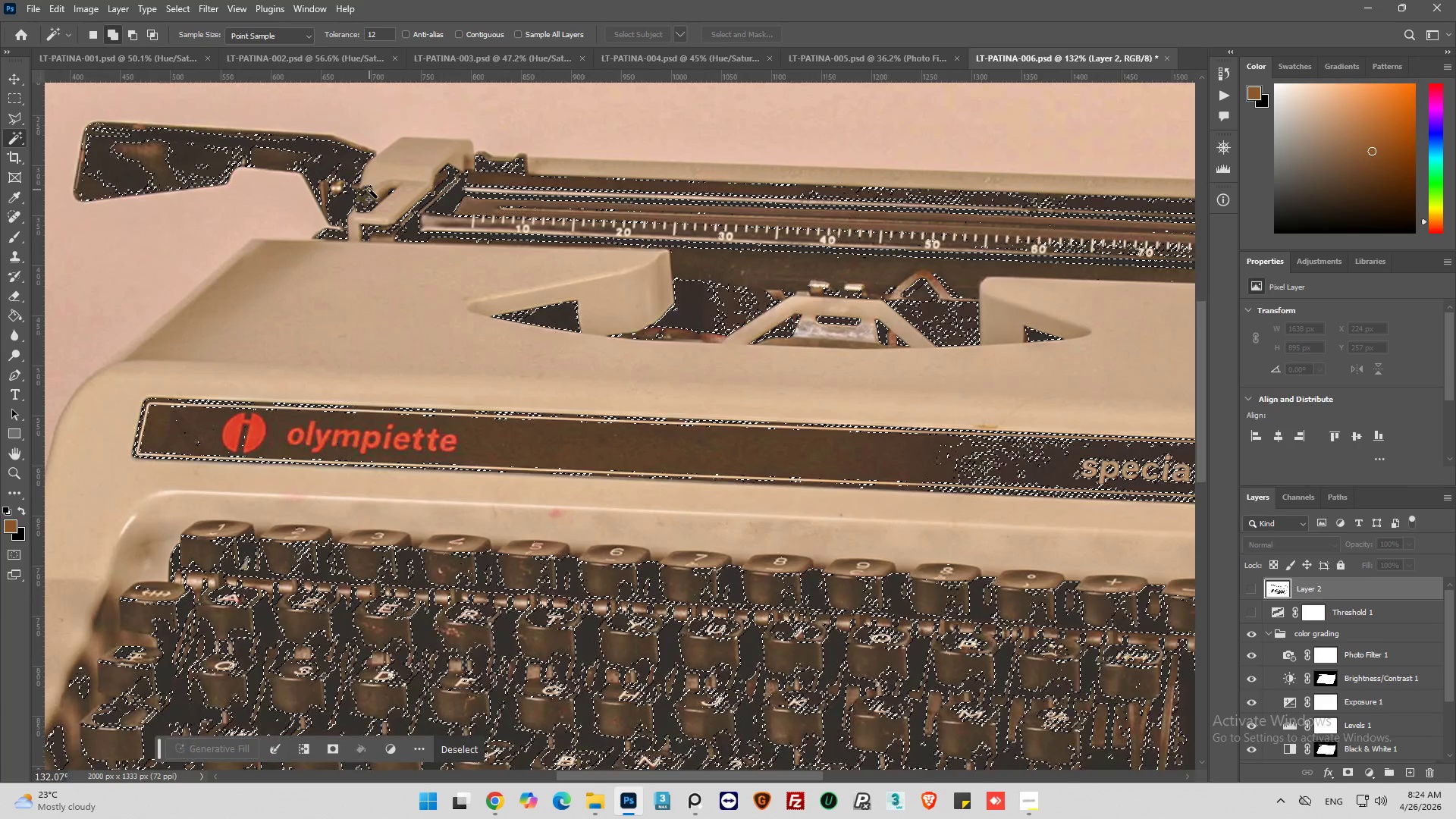 
hold_key(key=AltLeft, duration=1.16)
scroll: coordinate [455, 218], scroll_direction: down, amount: 8.0
 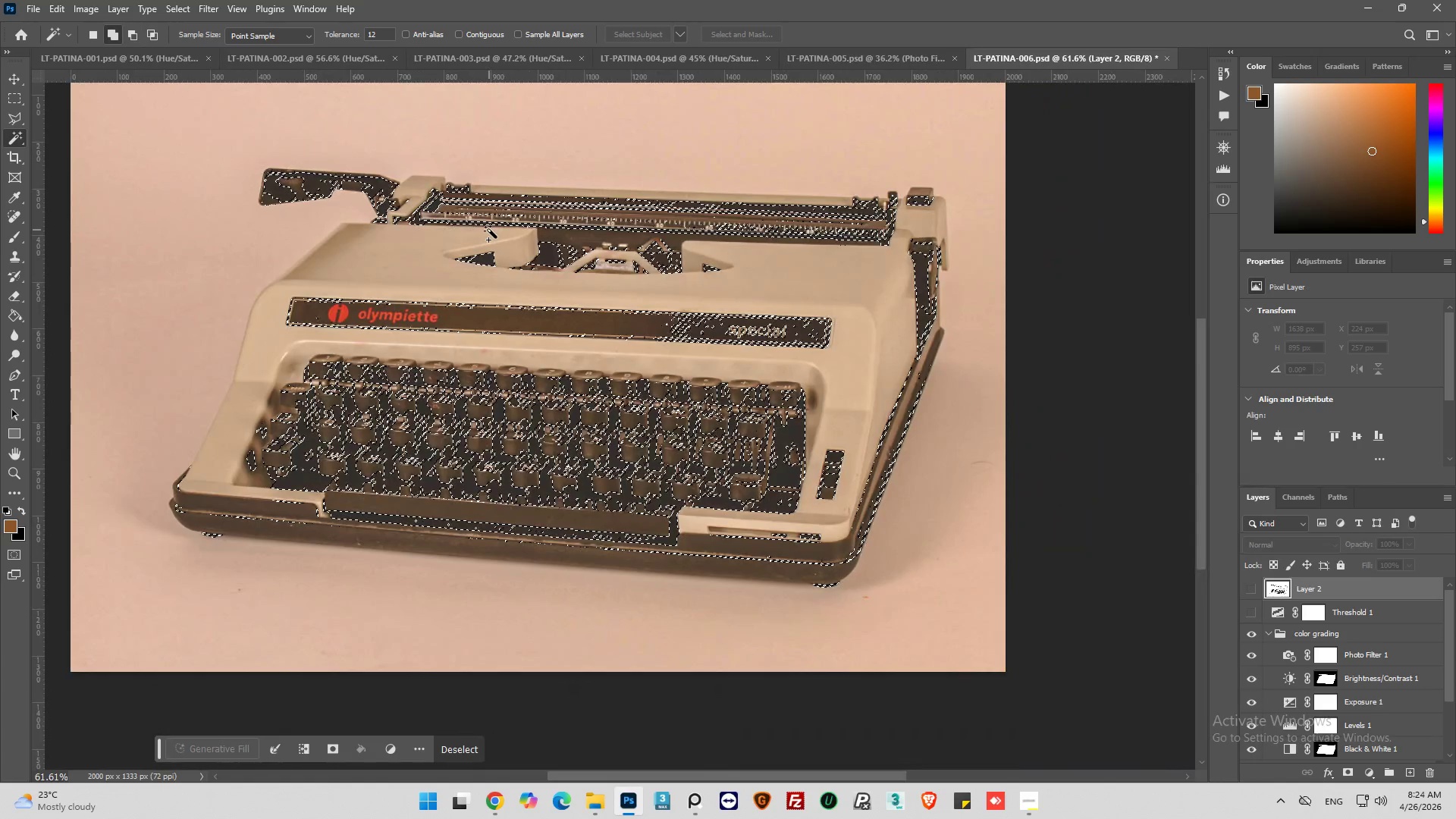 
hold_key(key=AltLeft, duration=0.55)
scroll: coordinate [393, 177], scroll_direction: up, amount: 2.0
 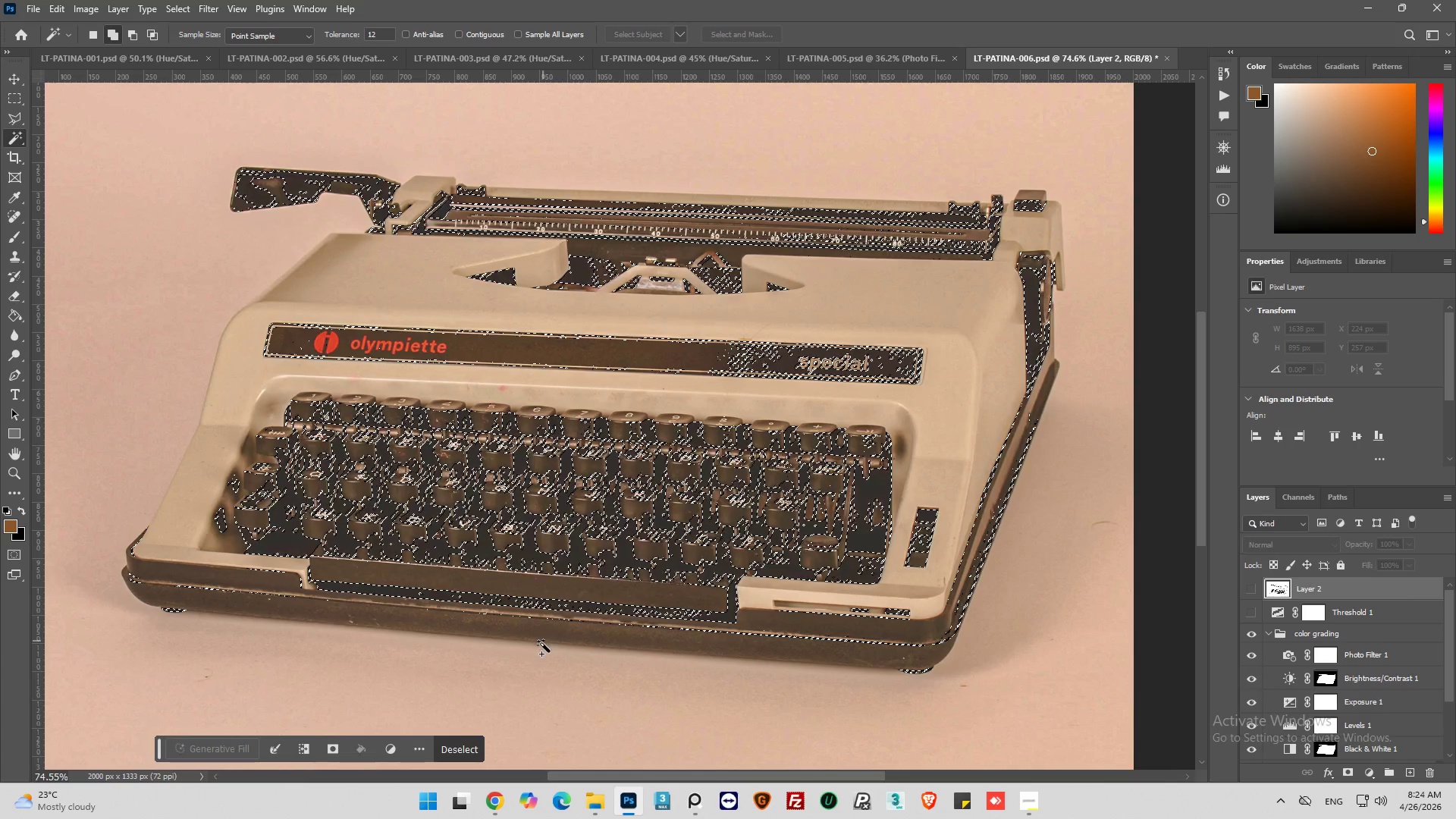 
left_click([460, 739])
 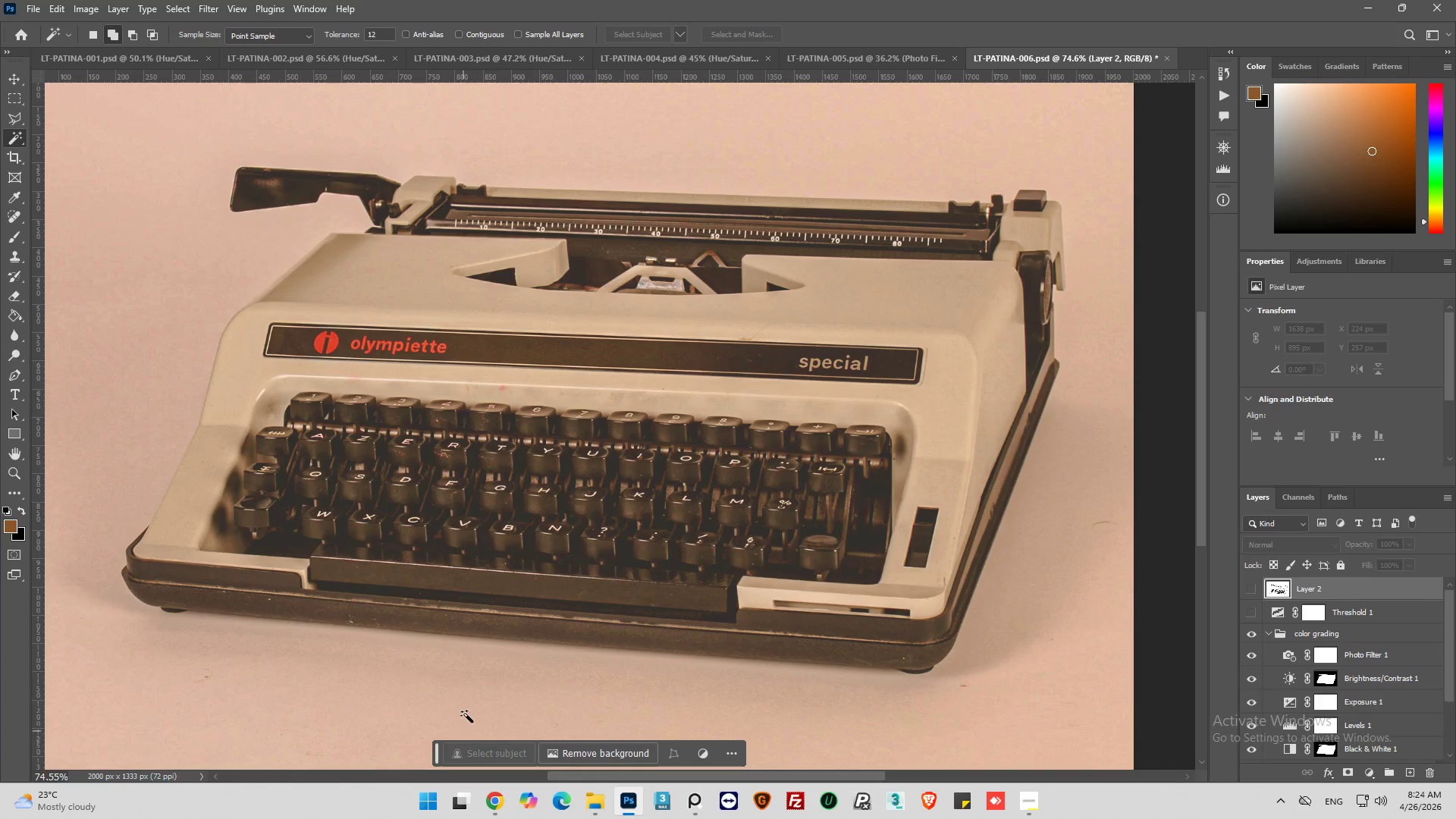 
hold_key(key=AltLeft, duration=0.62)
scroll: coordinate [441, 636], scroll_direction: up, amount: 3.0
 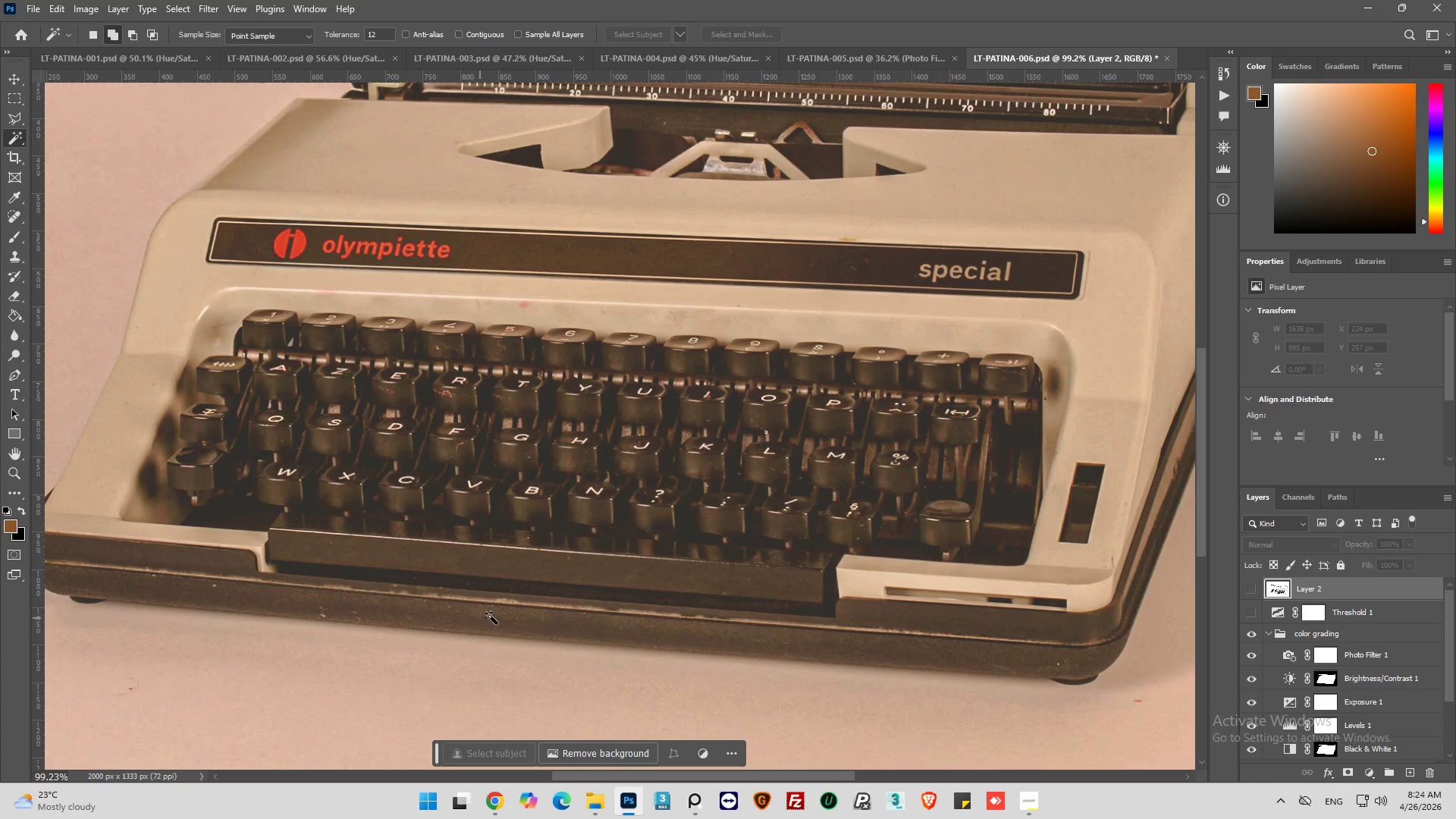 
hold_key(key=AltLeft, duration=0.75)
scroll: coordinate [511, 607], scroll_direction: down, amount: 1.0
 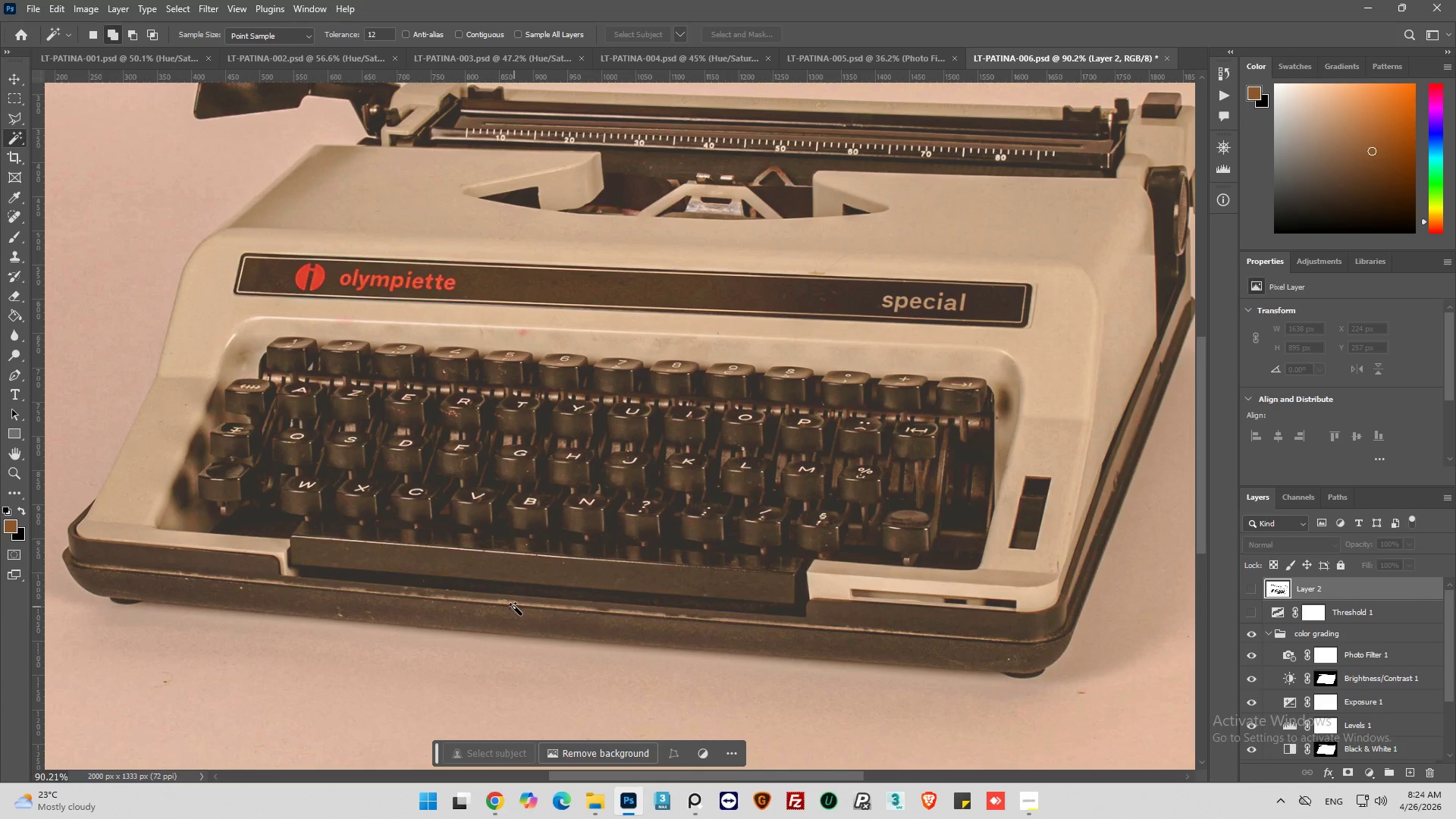 
scroll: coordinate [514, 607], scroll_direction: up, amount: 6.0
 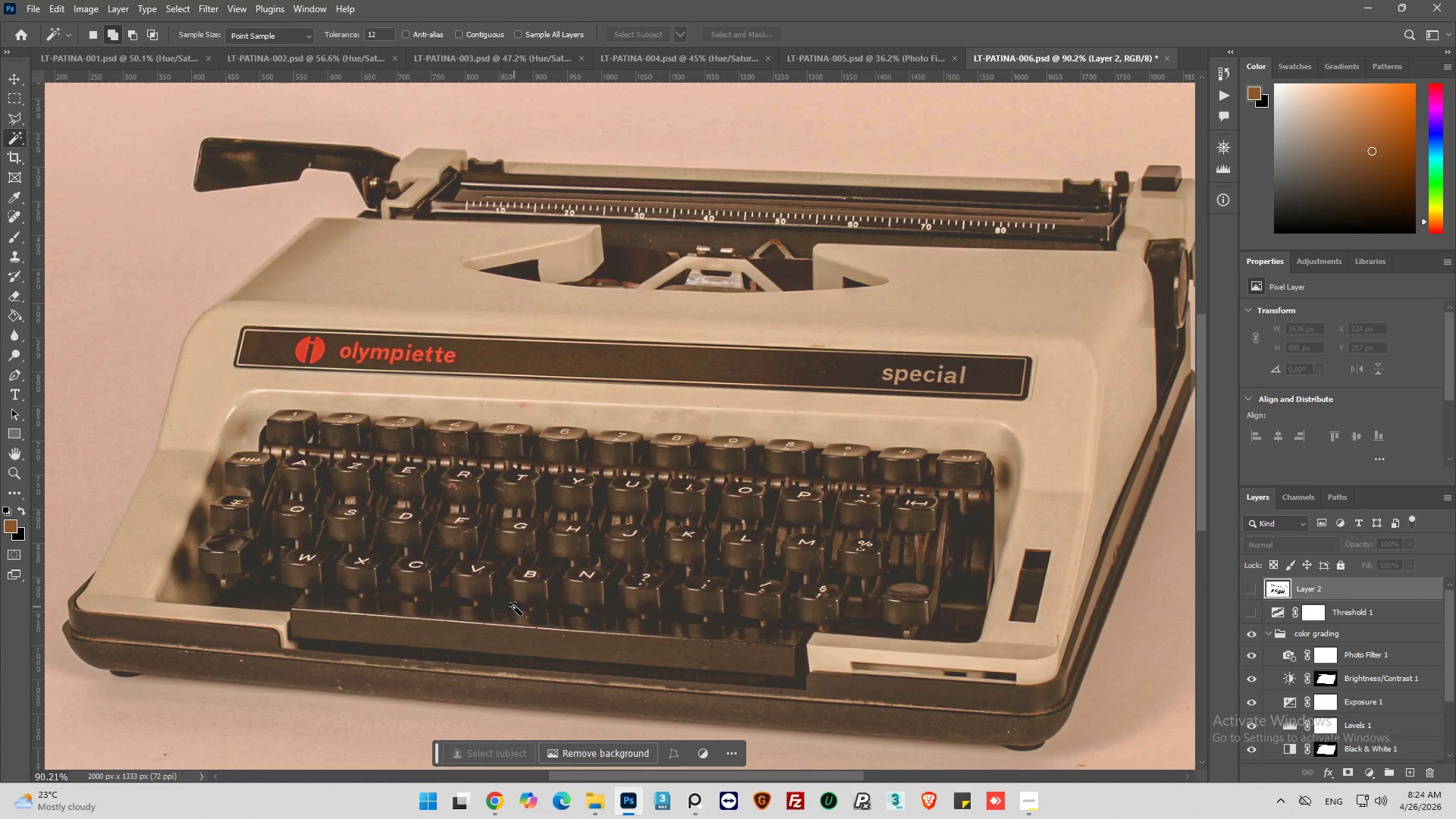 
wait(10.91)
 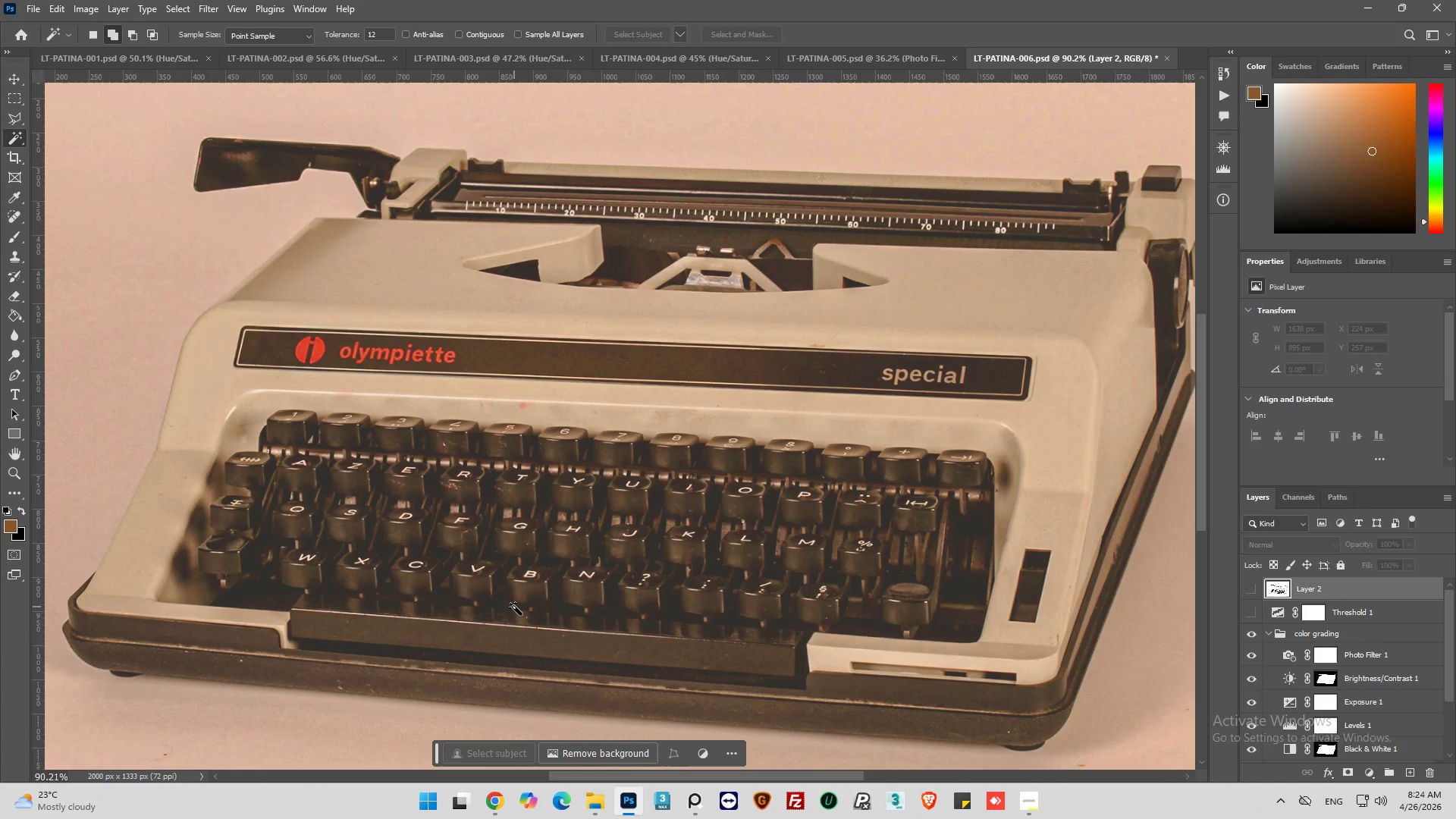 
key(Control+Z)
 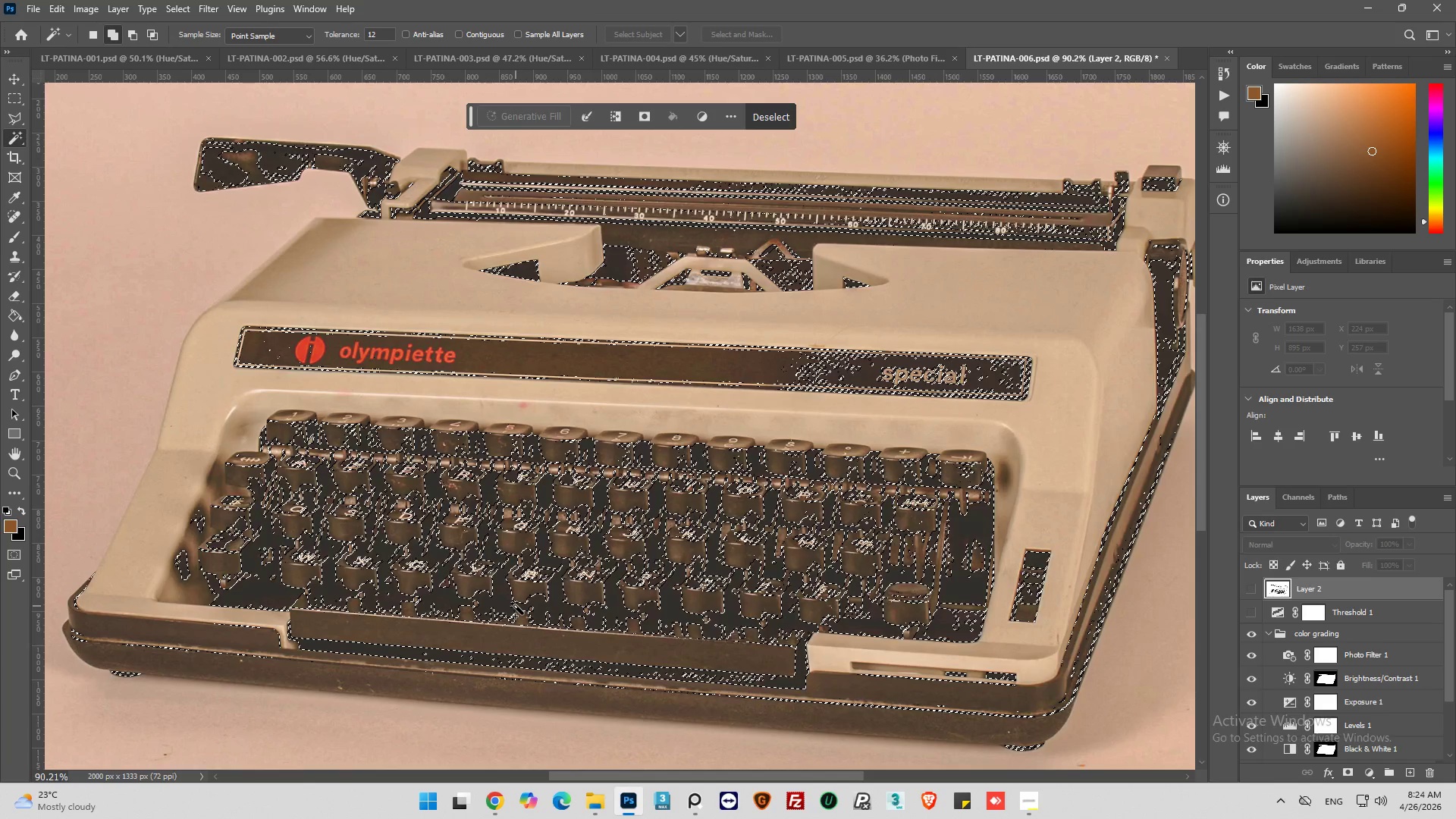 
key(Alt+AltLeft)
 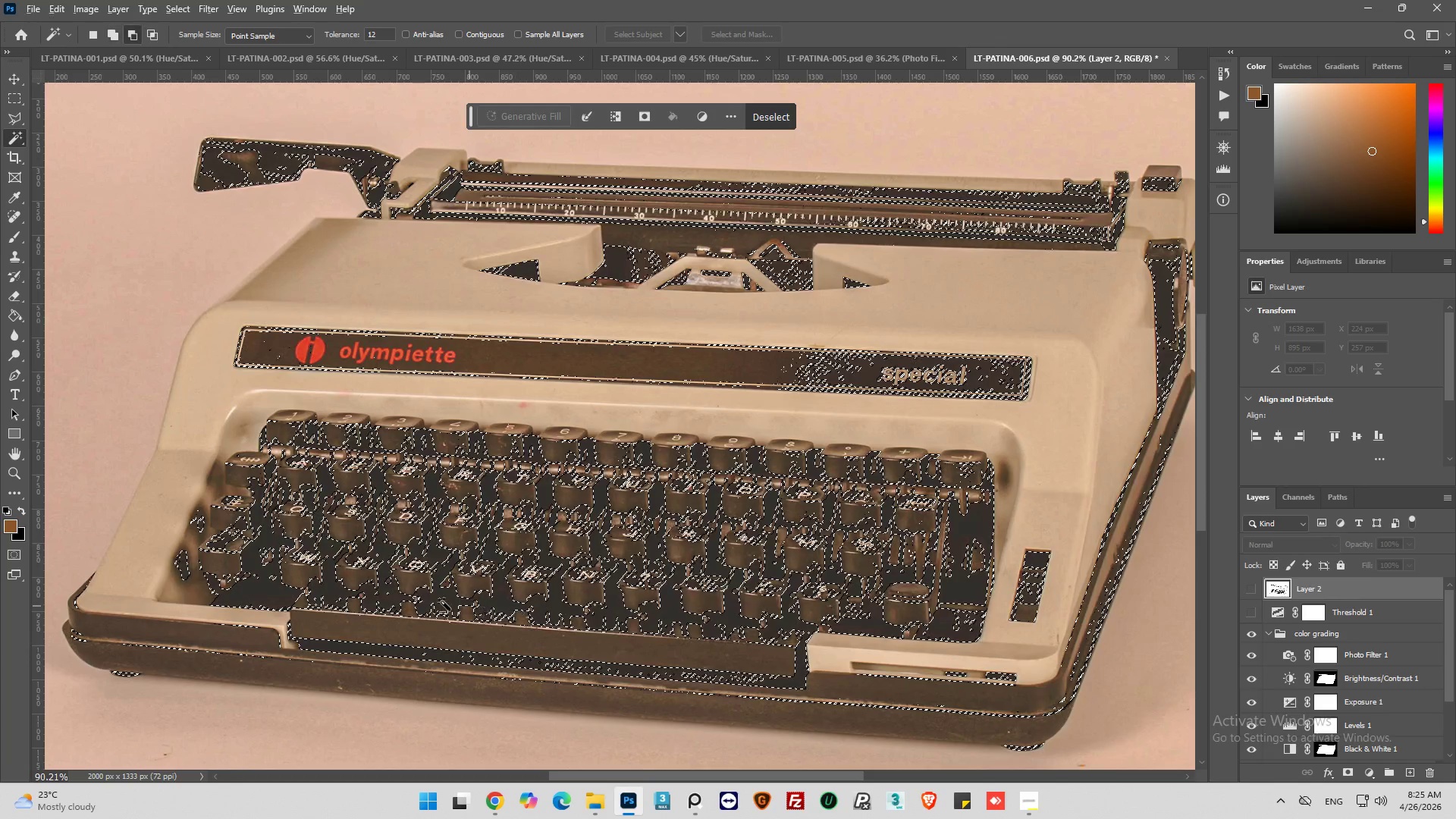 
scroll: coordinate [438, 601], scroll_direction: down, amount: 4.0
 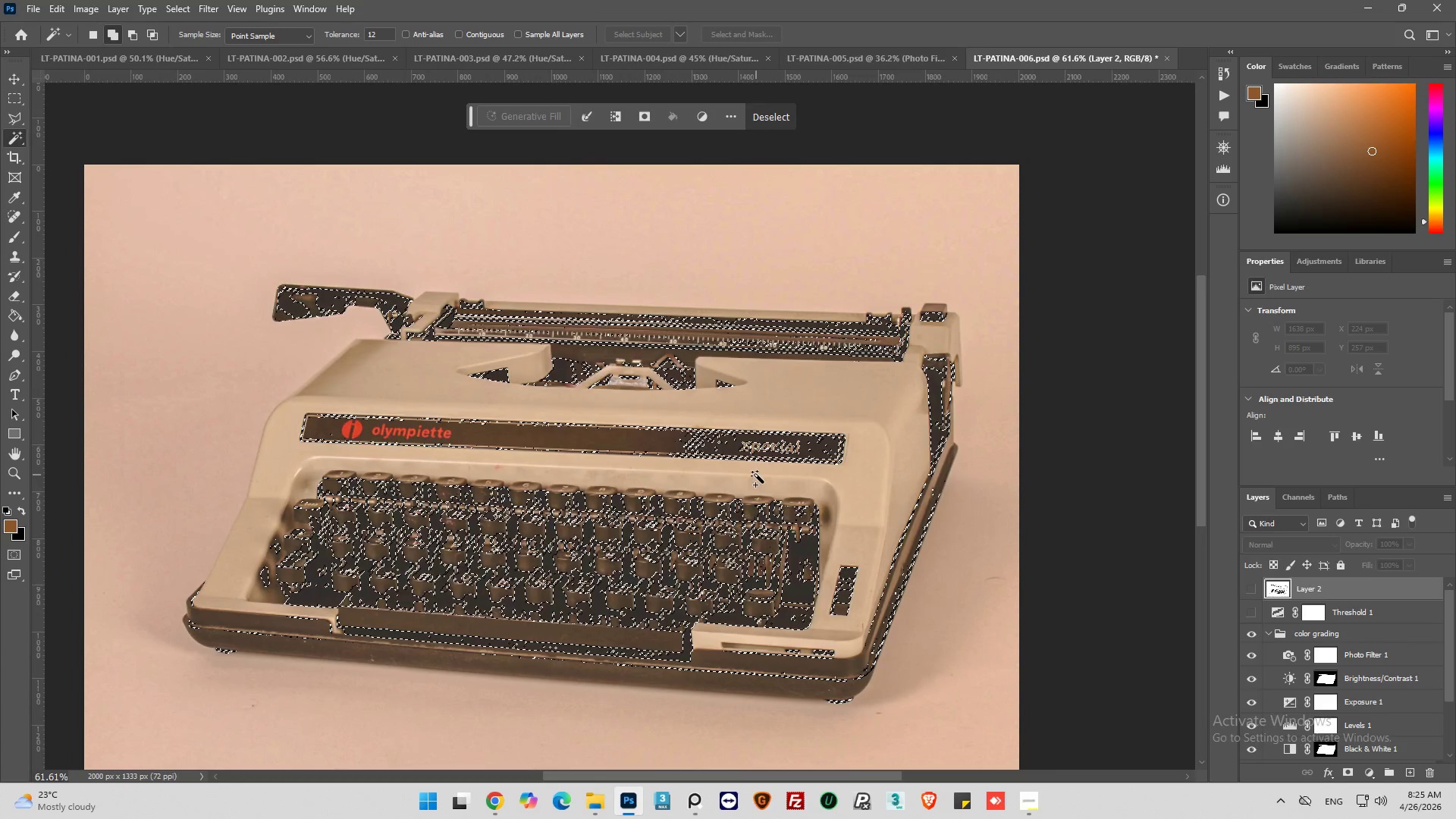 
hold_key(key=AltLeft, duration=0.36)
 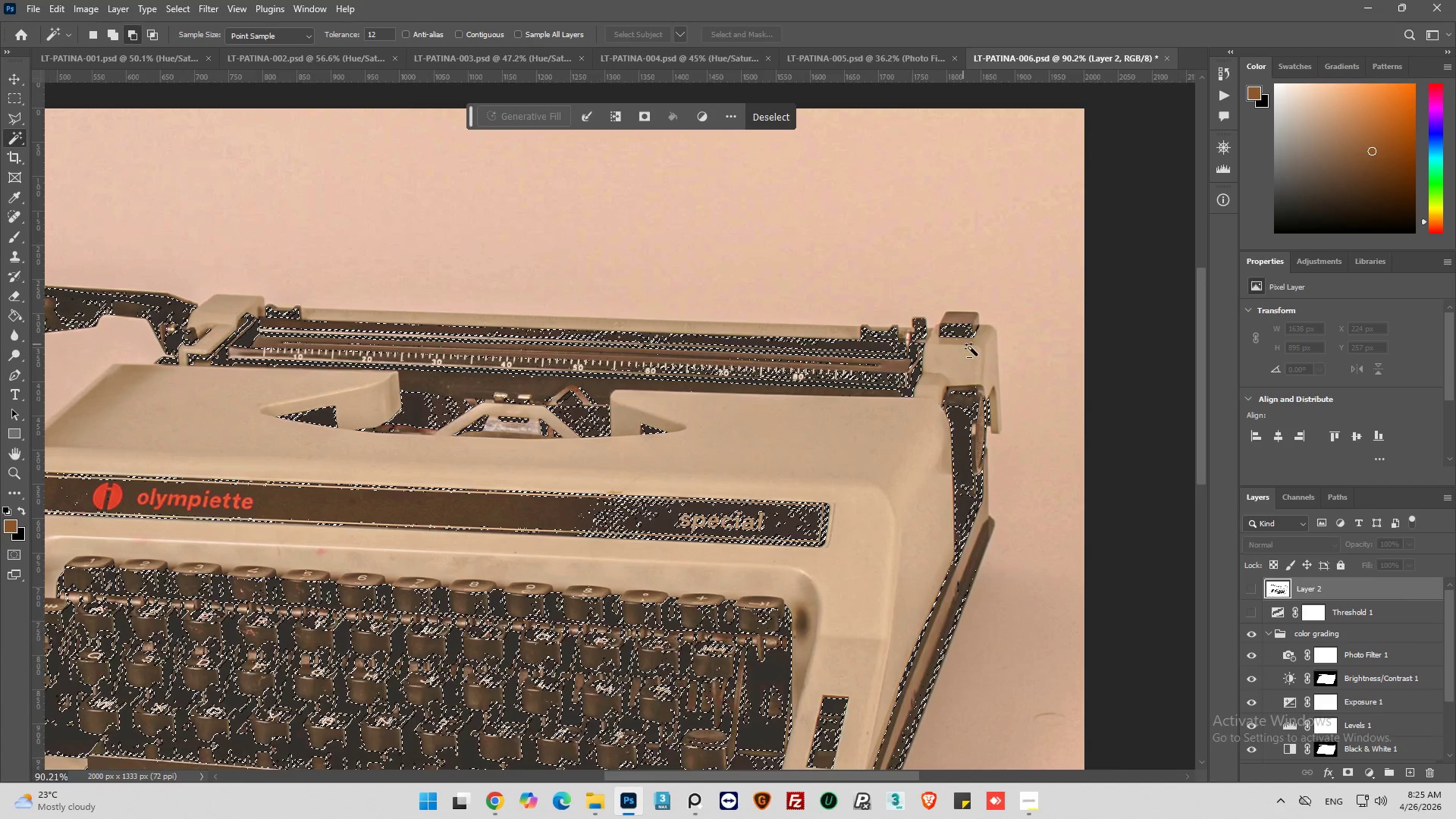 
hold_key(key=AltLeft, duration=0.67)
 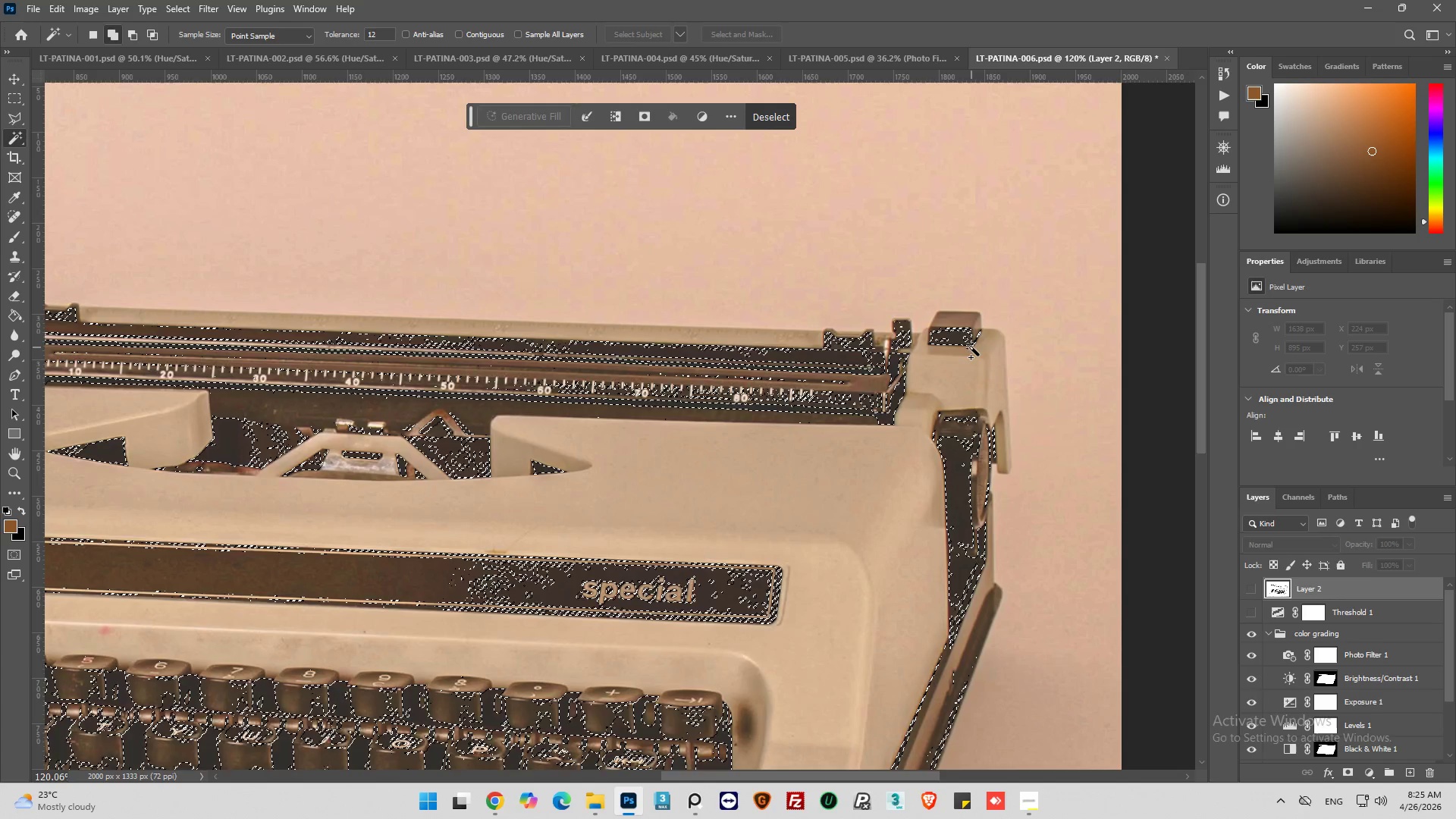 
hold_key(key=AltLeft, duration=1.38)
 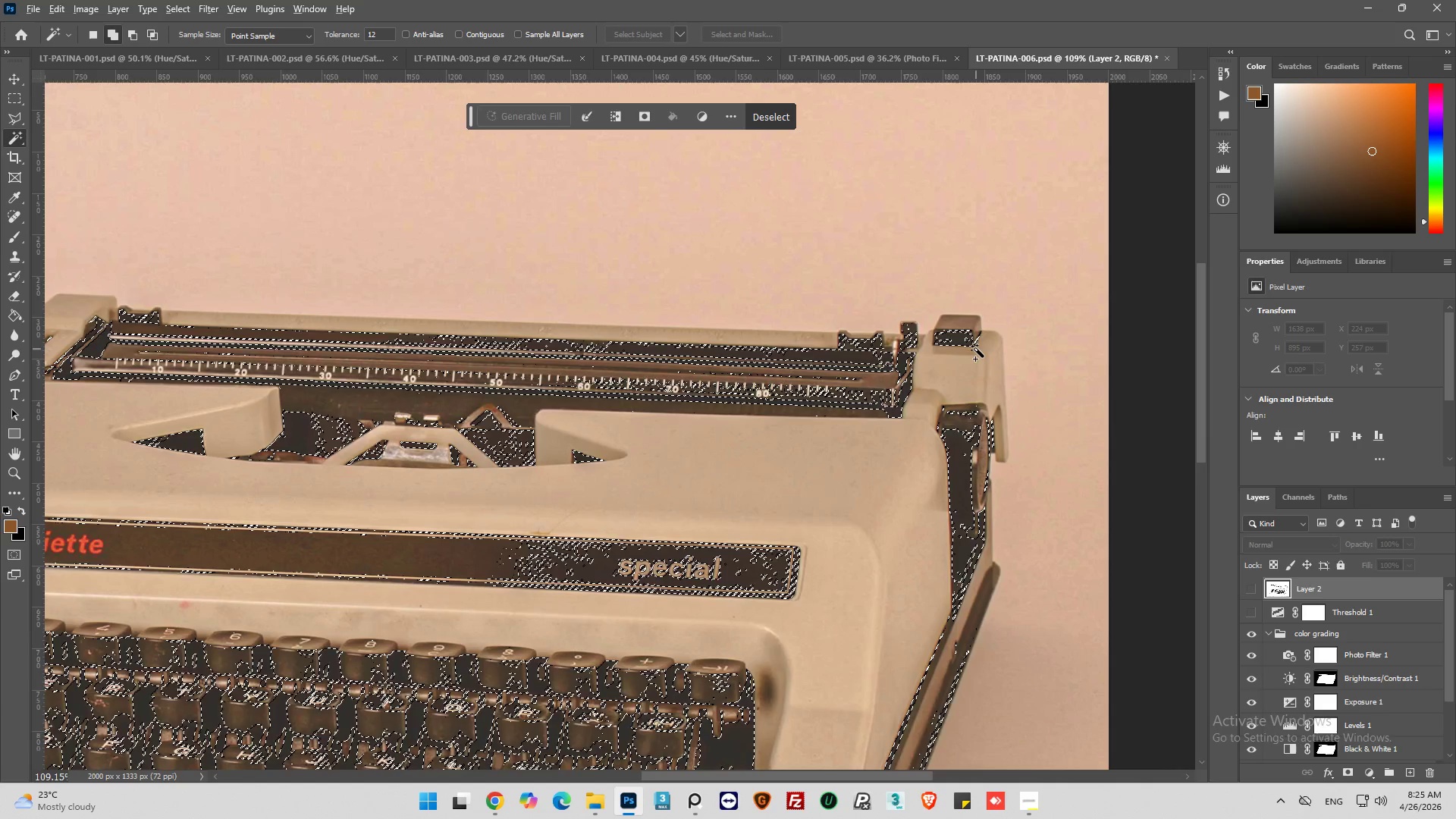 
scroll: coordinate [971, 347], scroll_direction: up, amount: 10.0
 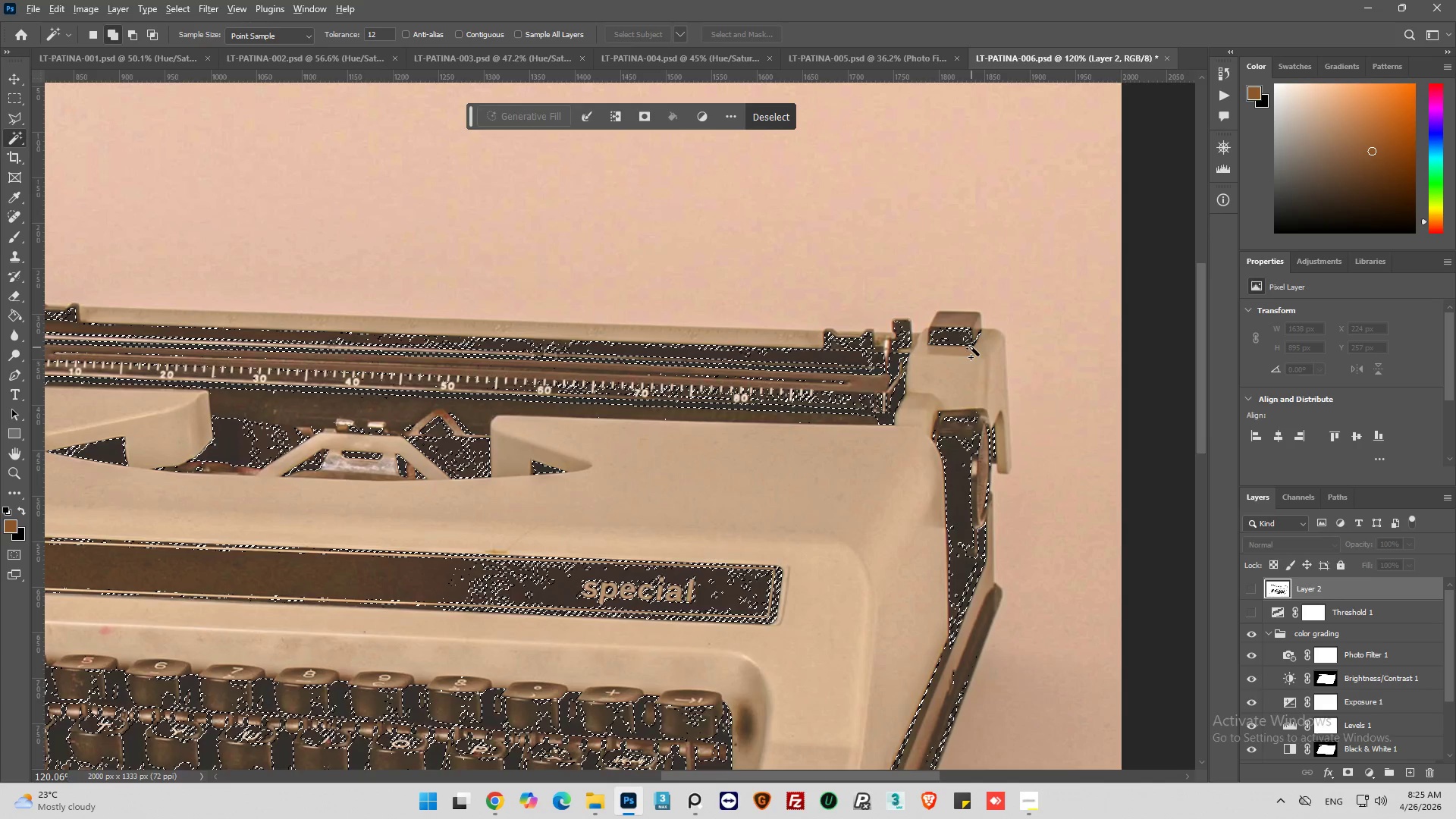 
scroll: coordinate [976, 349], scroll_direction: down, amount: 1.0
 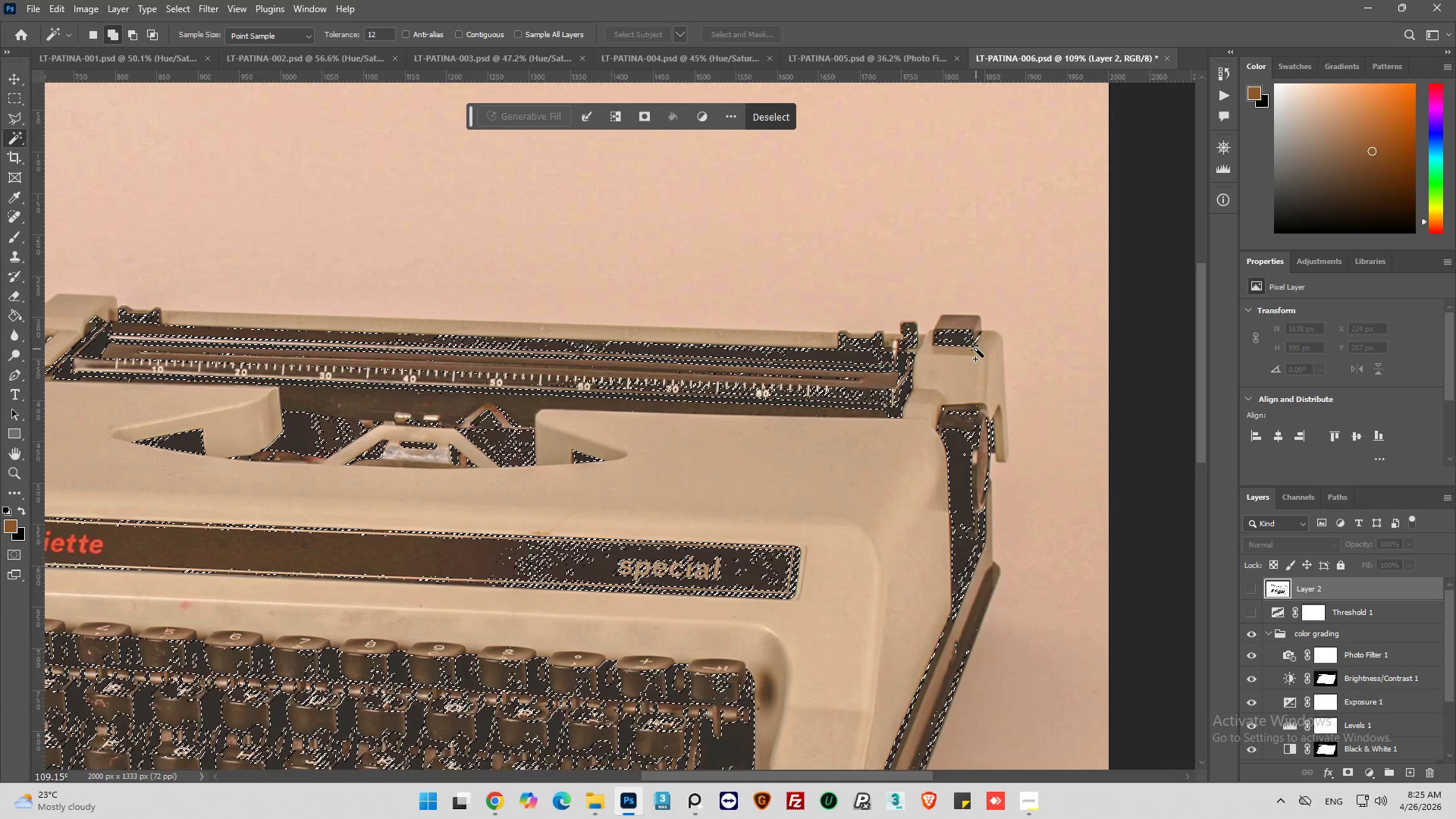 
hold_key(key=AltLeft, duration=0.67)
 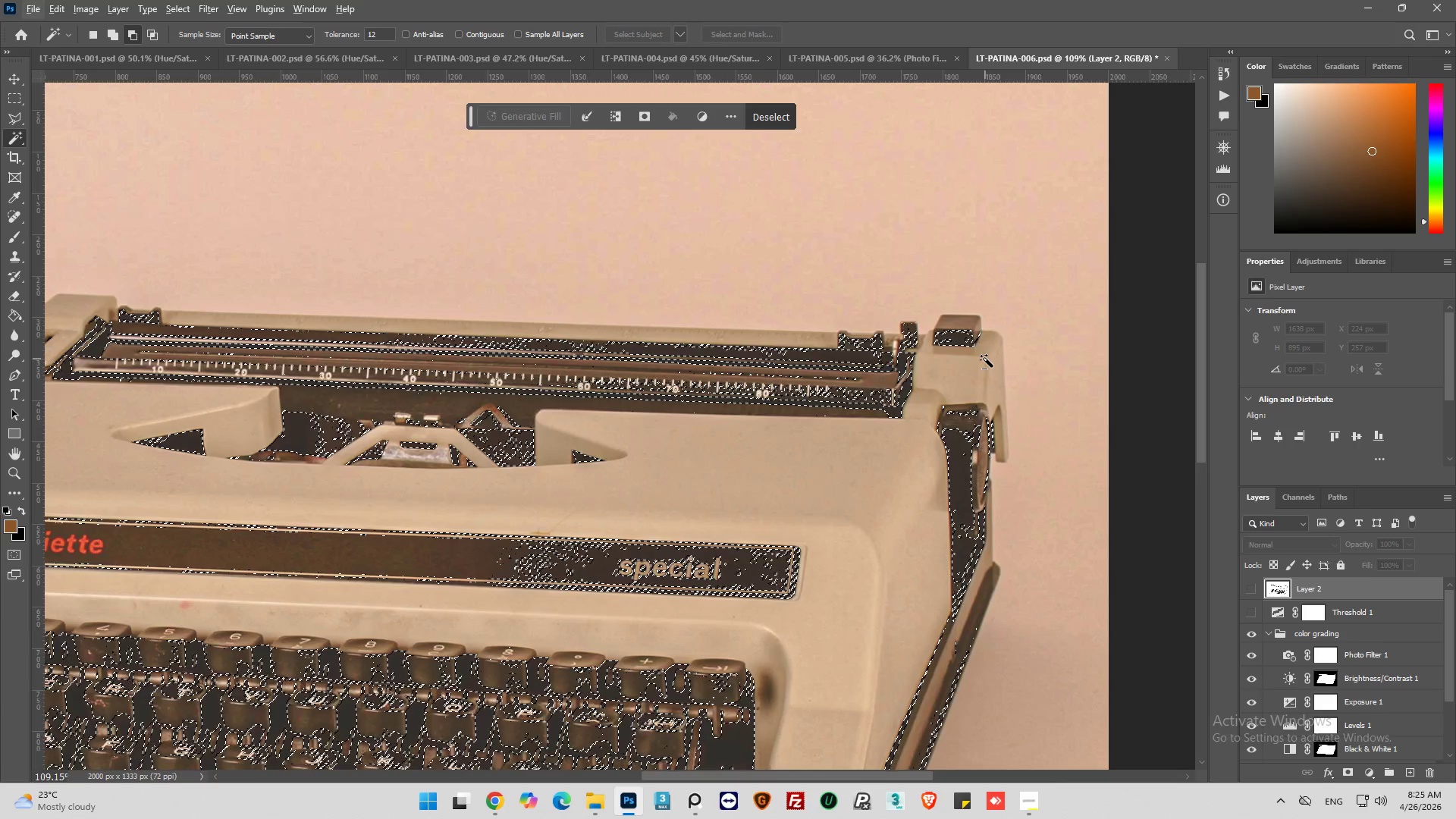 
hold_key(key=AltLeft, duration=1.14)
 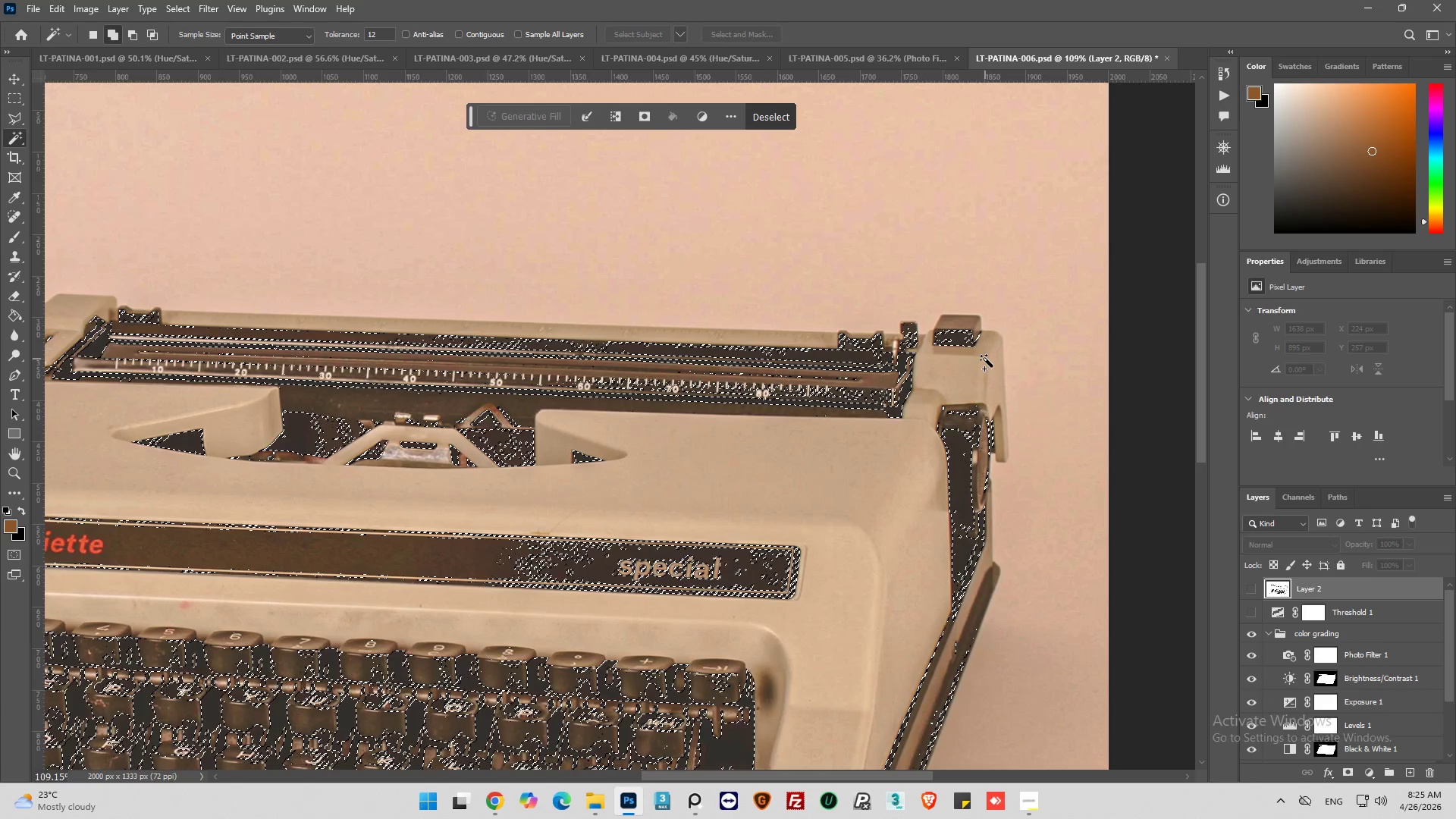 
hold_key(key=AltLeft, duration=0.94)
scroll: coordinate [985, 359], scroll_direction: down, amount: 1.0
 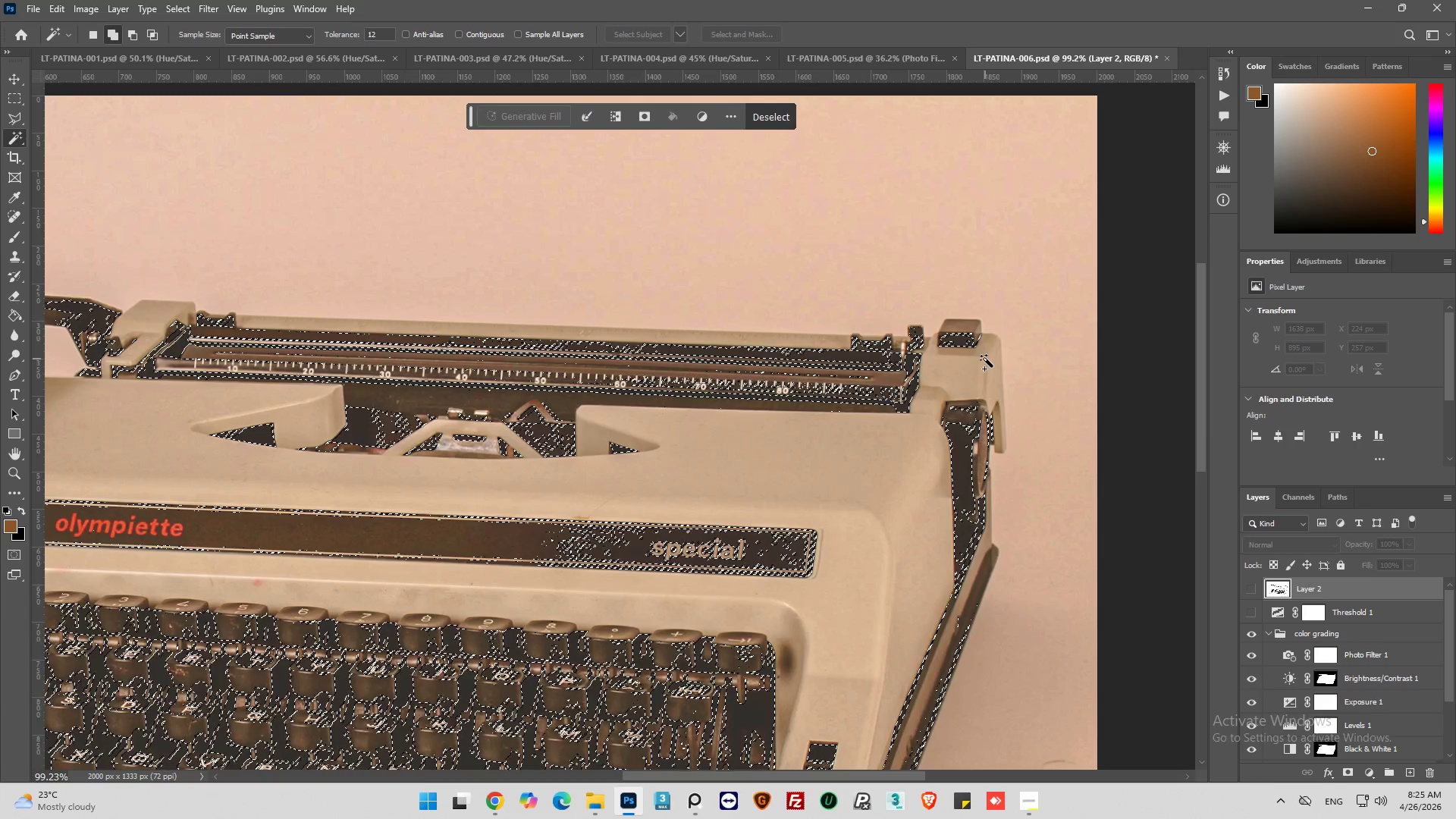 
hold_key(key=AltLeft, duration=0.64)
 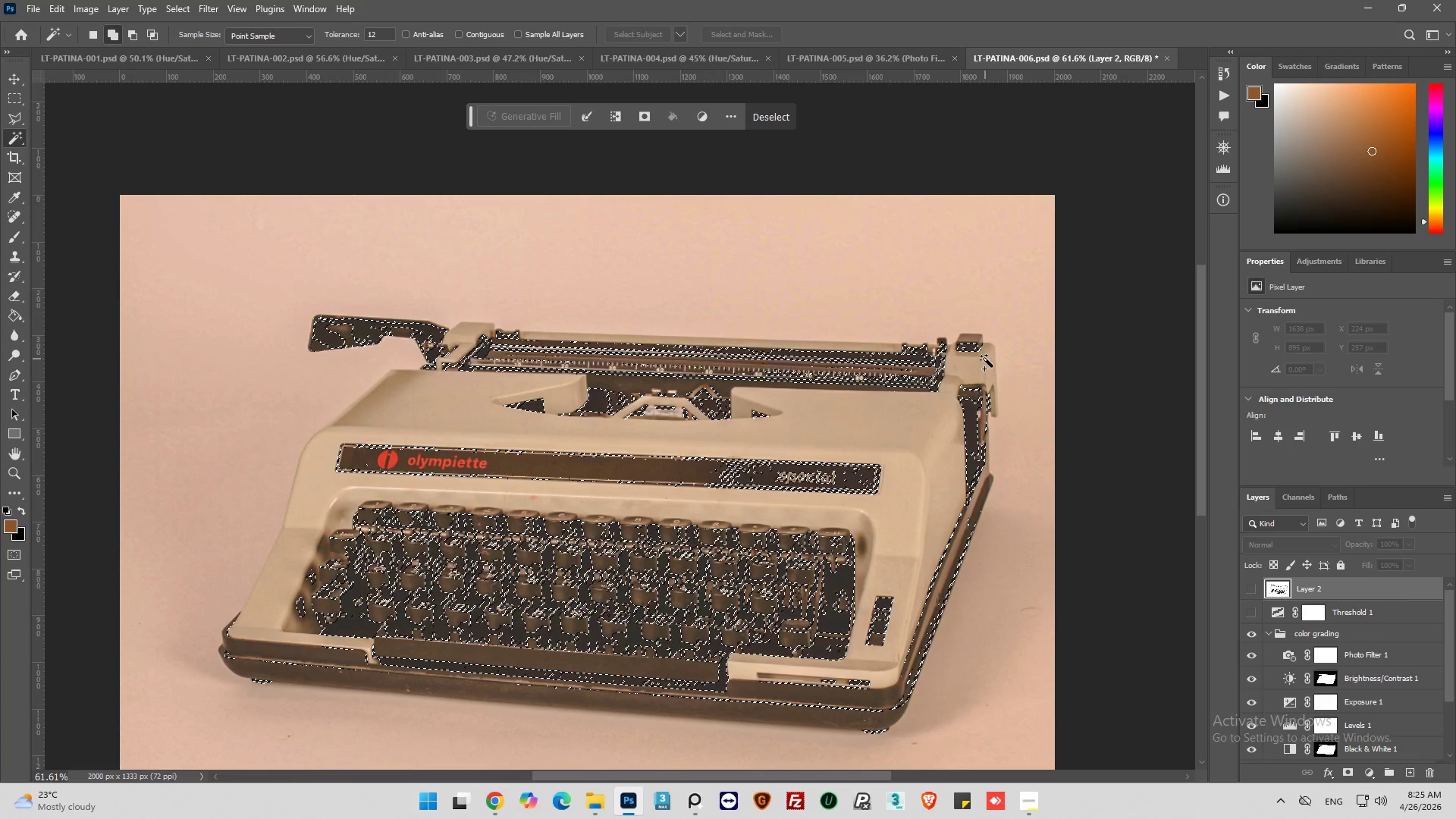 
wait(14.7)
 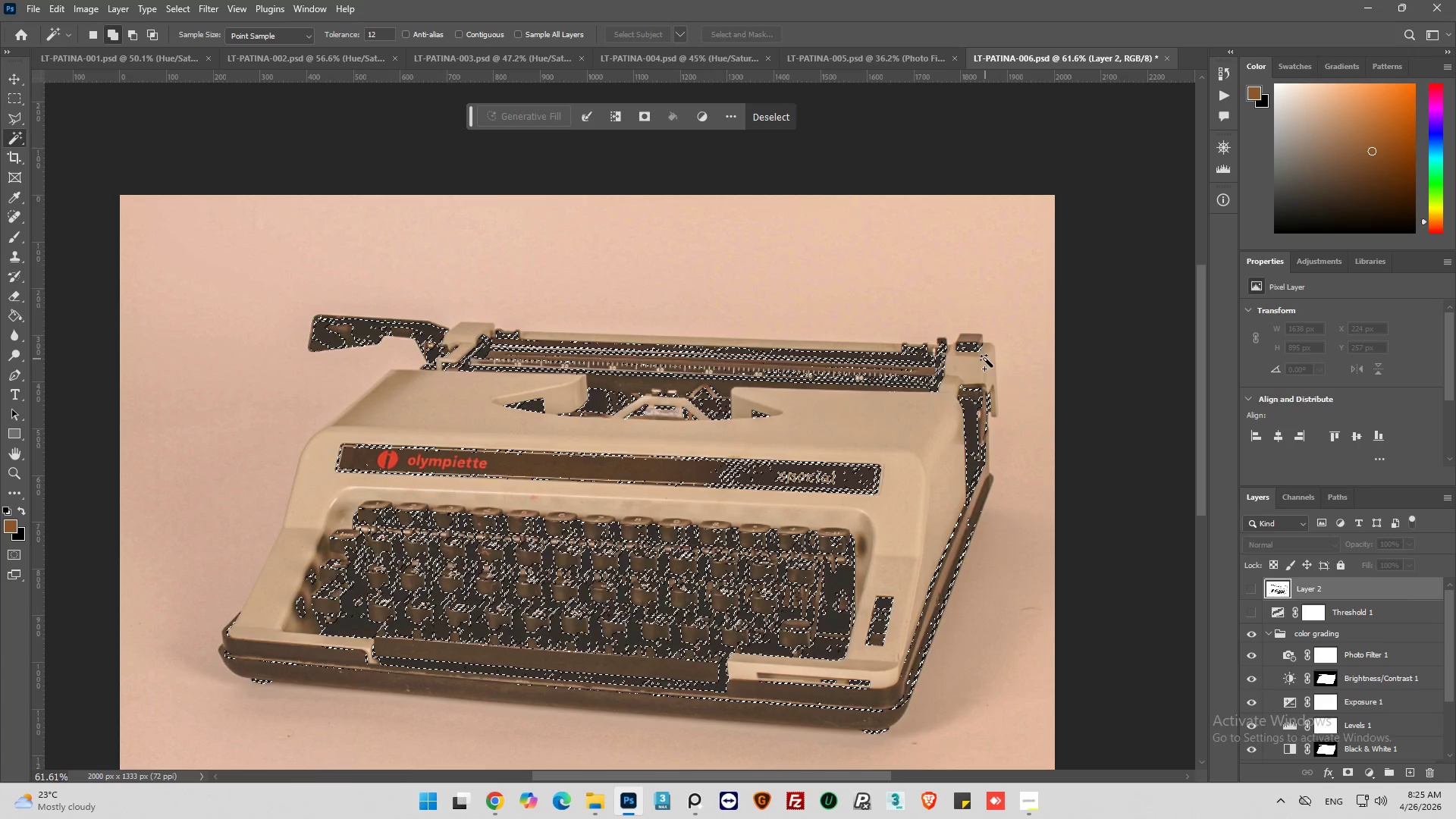 
hold_key(key=AltLeft, duration=1.25)
scroll: coordinate [858, 369], scroll_direction: up, amount: 12.0
 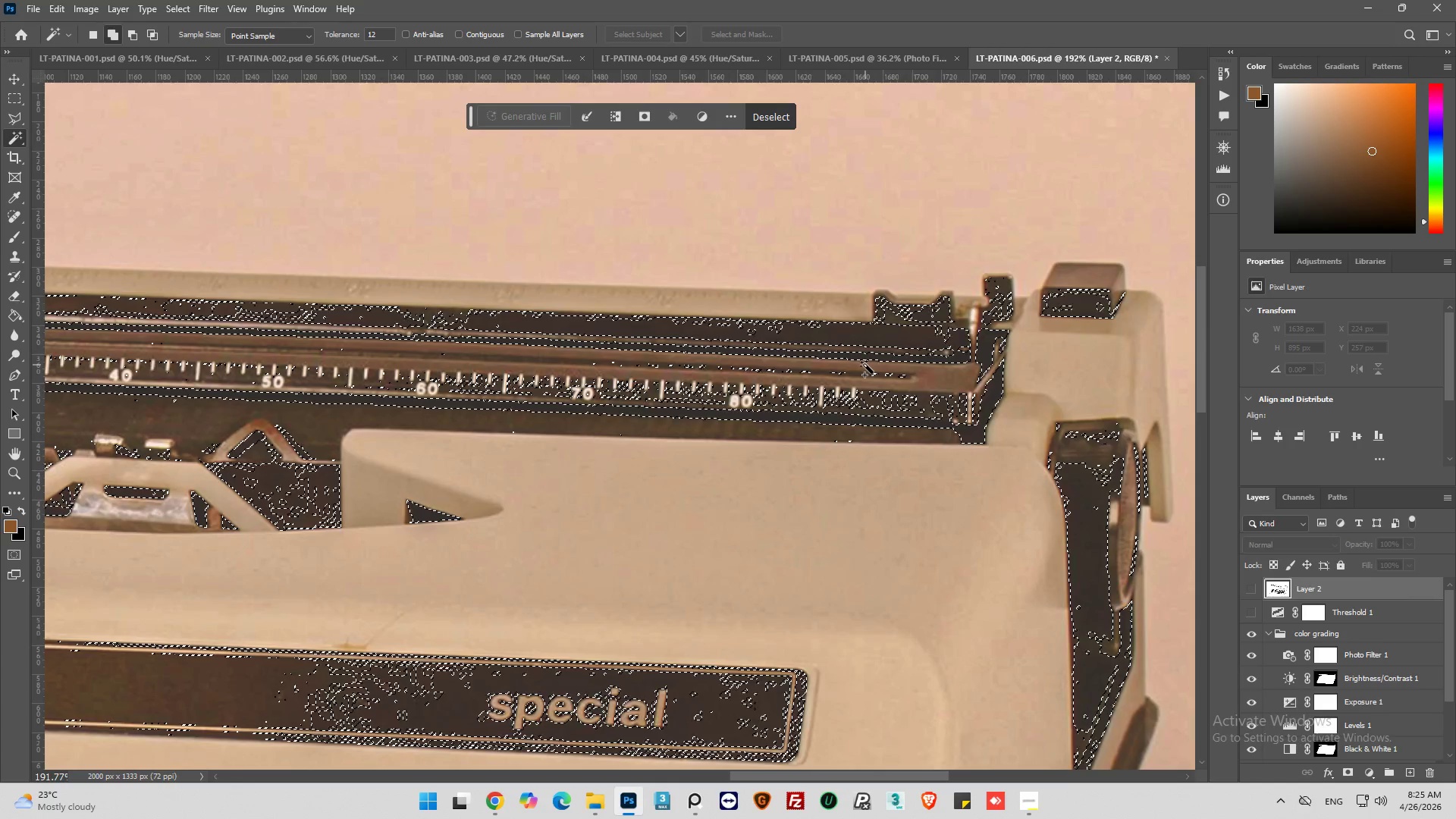 
key(Alt+AltLeft)
 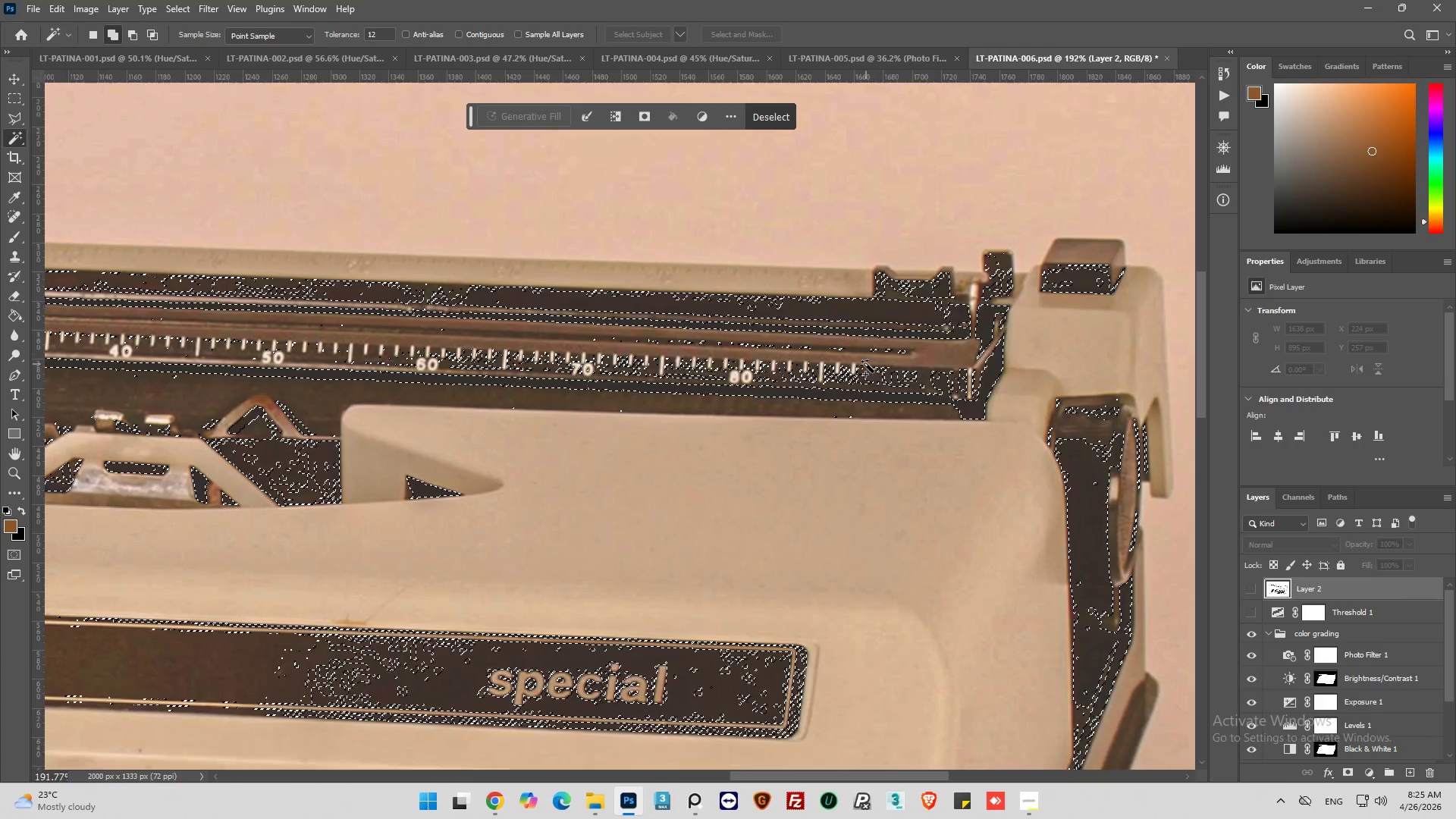 
key(Alt+AltLeft)
 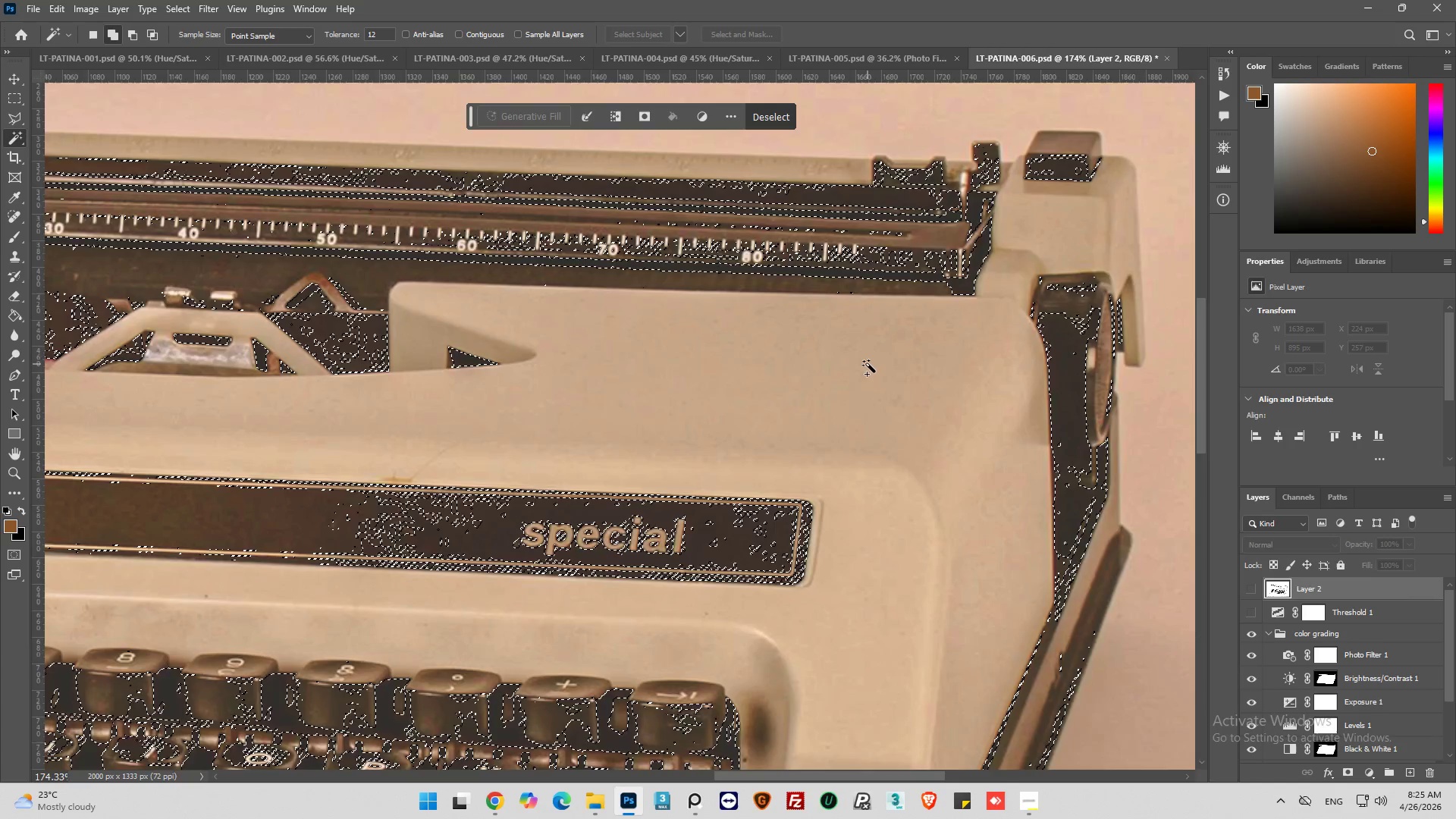 
hold_key(key=AltLeft, duration=0.95)
 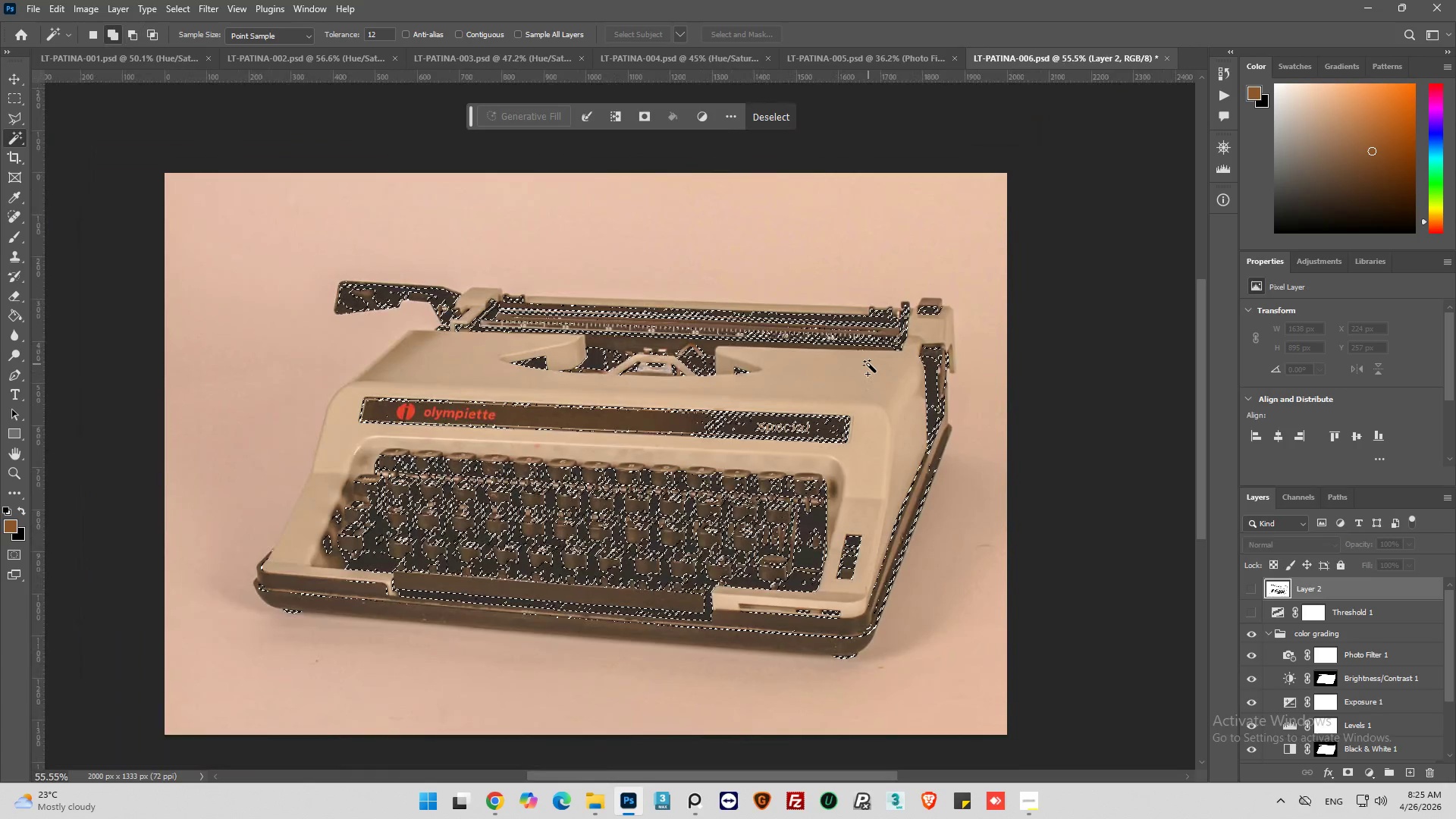 
key(Alt+AltLeft)
 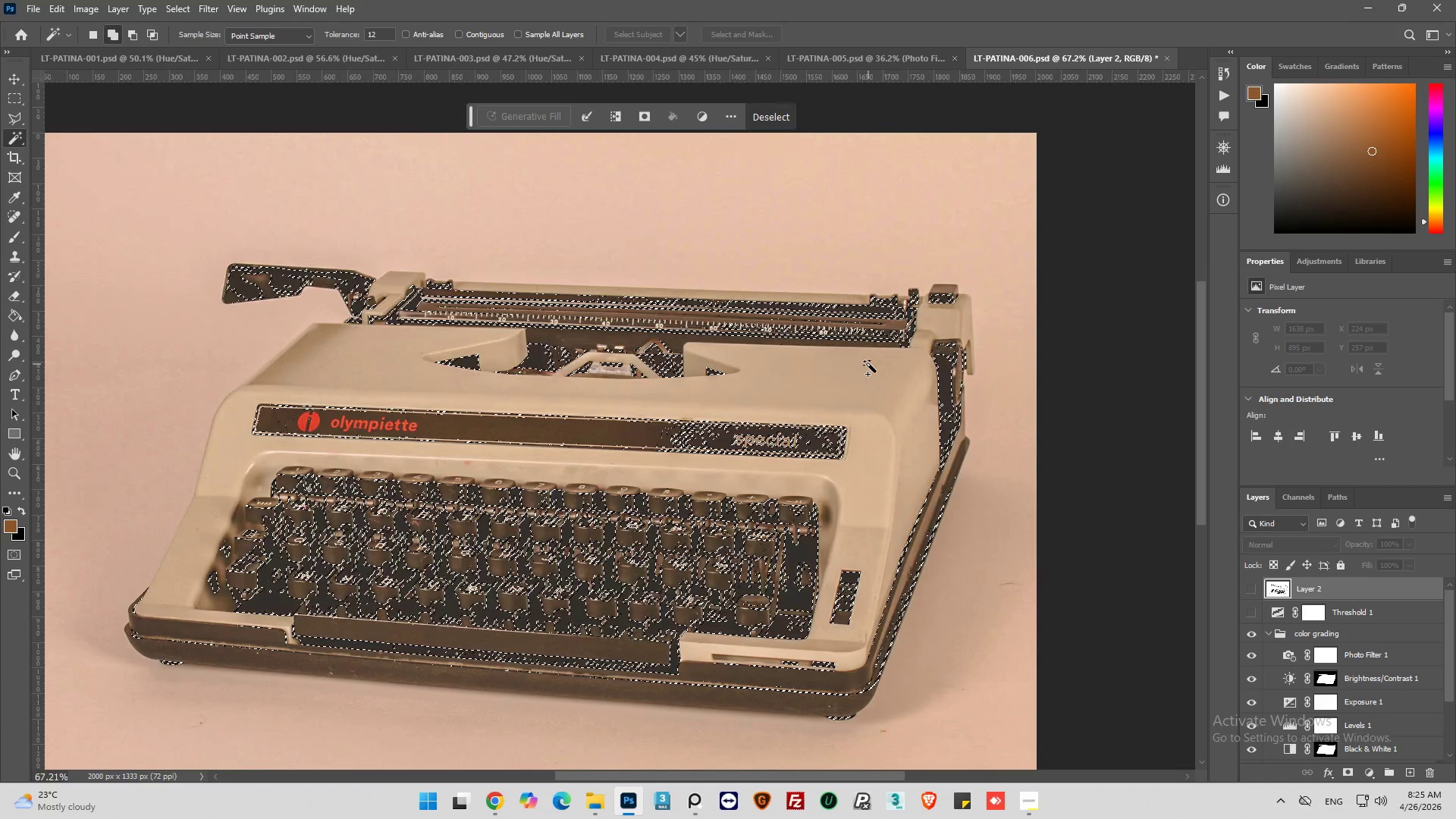 
key(Alt+AltLeft)
 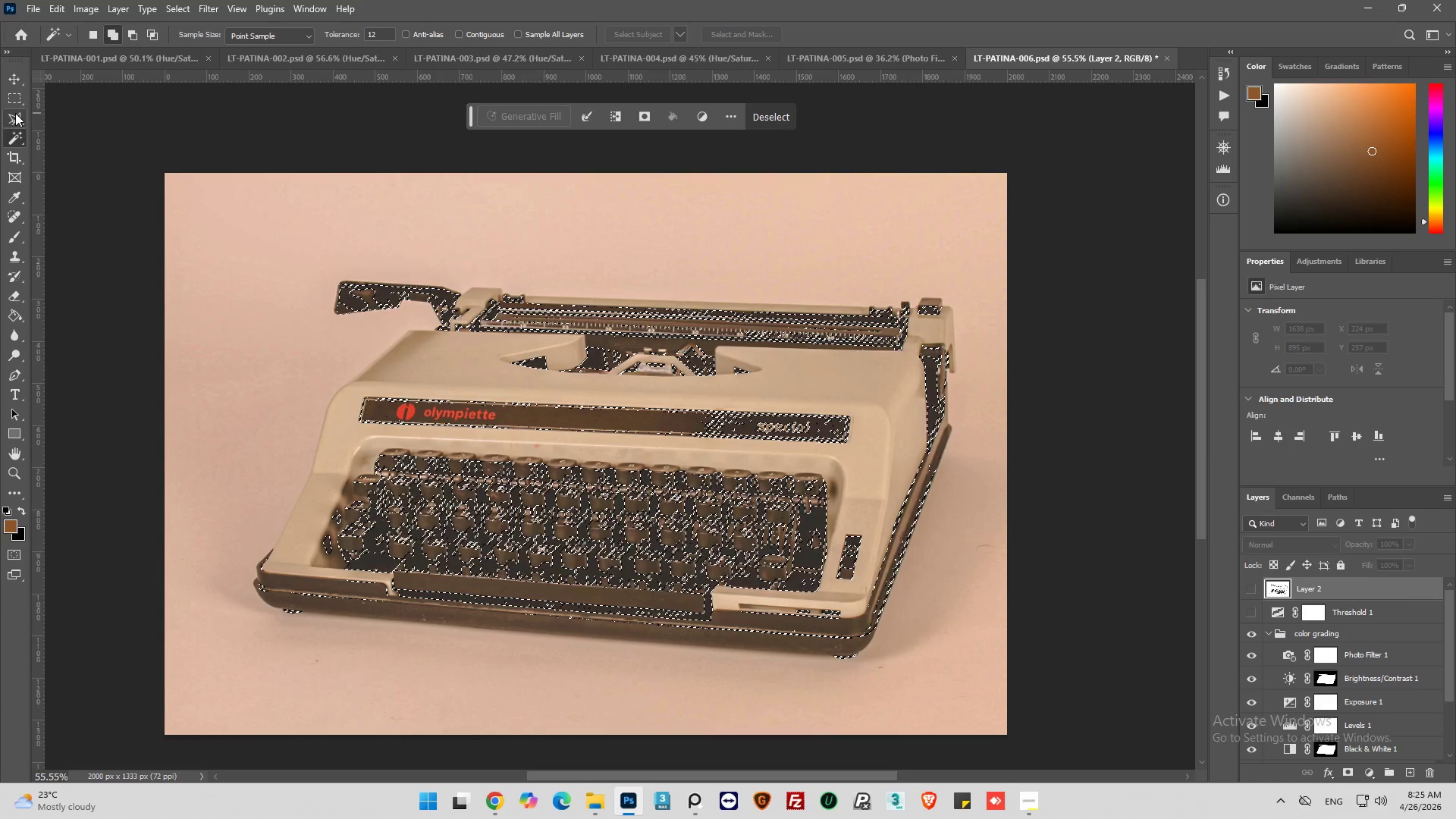 
scroll: coordinate [868, 364], scroll_direction: down, amount: 25.0
 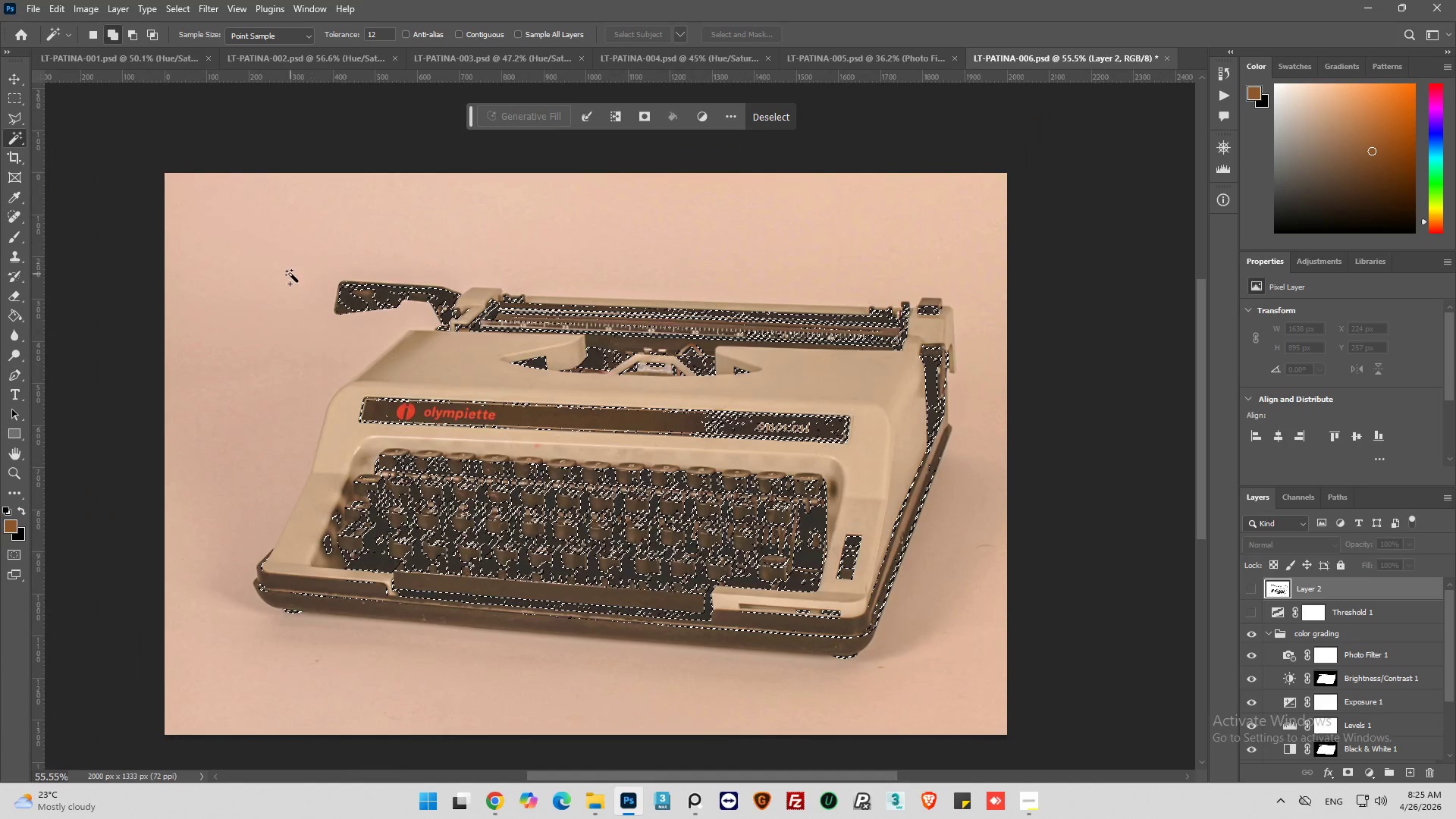 
left_click([15, 113])
 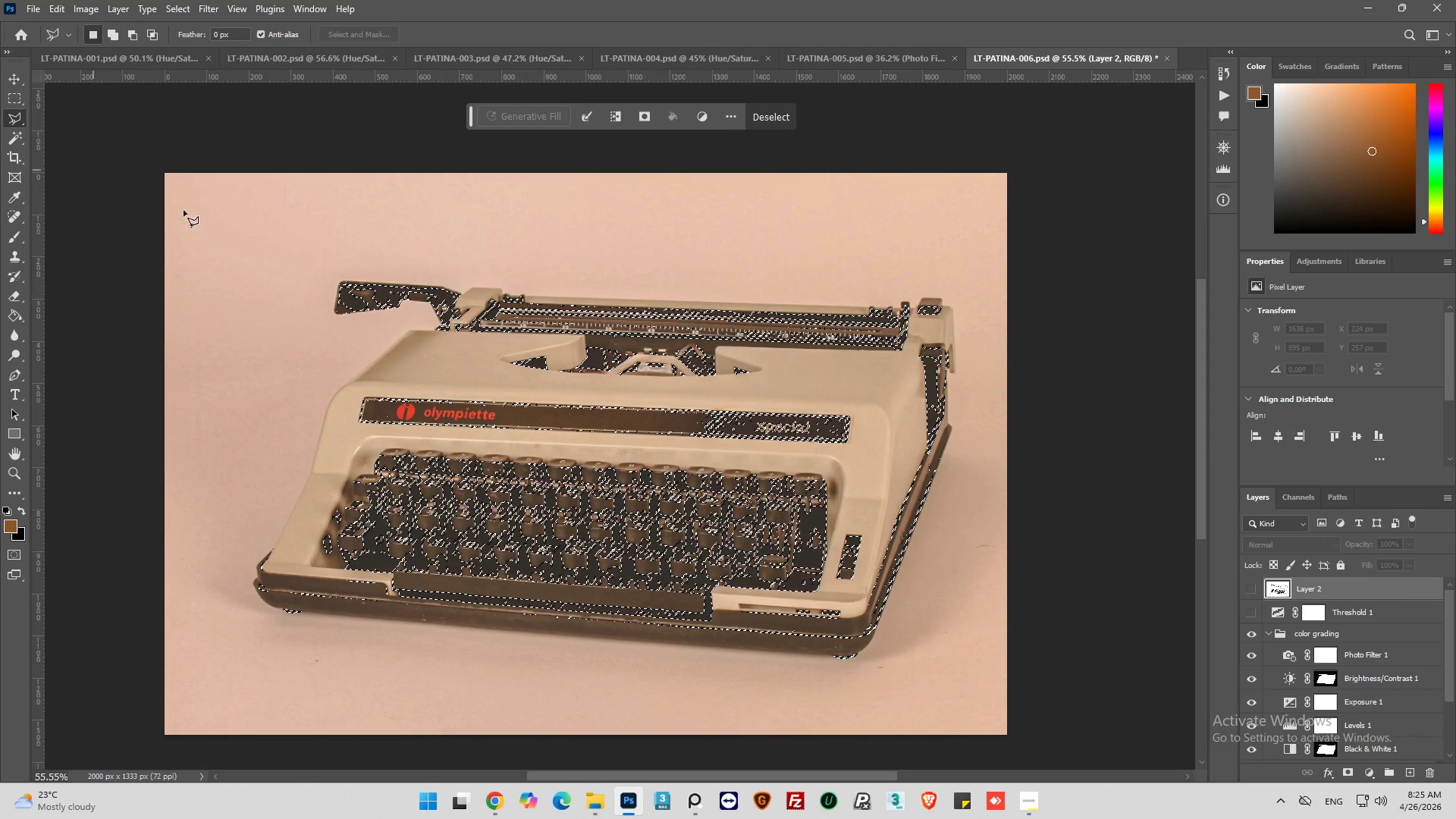 
hold_key(key=AltLeft, duration=1.56)
left_click([291, 362])
 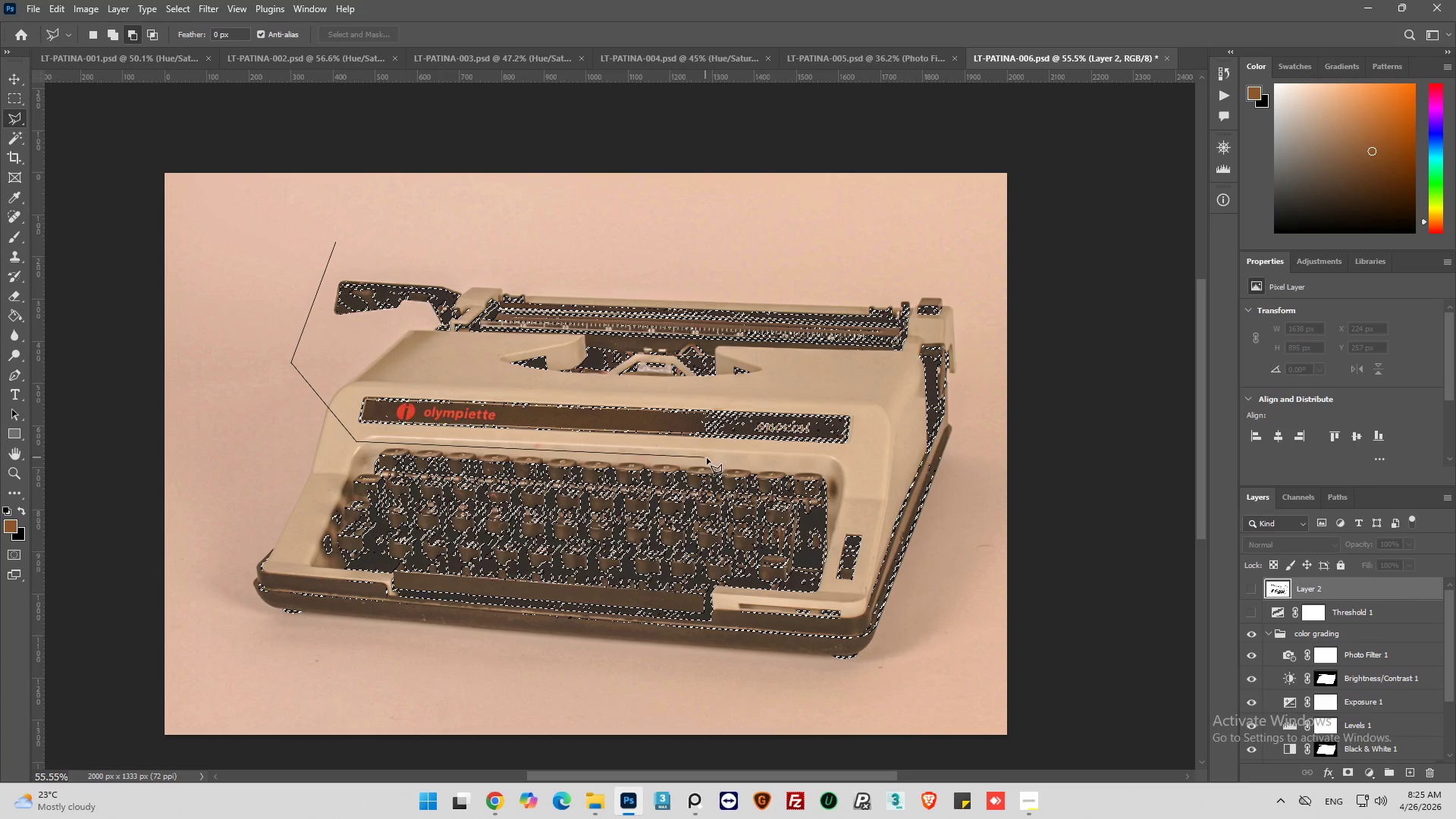 
left_click([856, 457])
 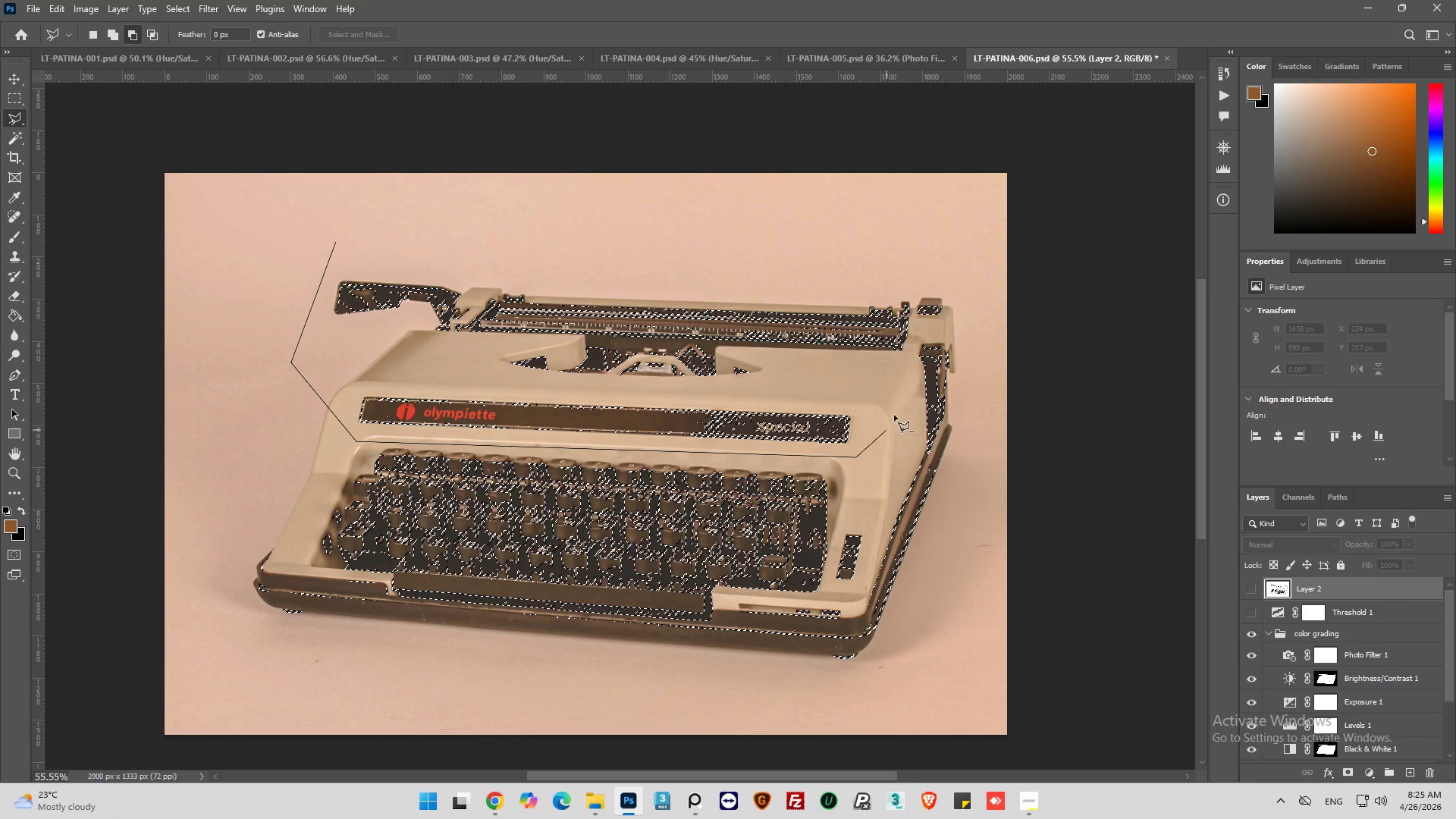 
left_click_drag(start_coordinate=[905, 391], to_coordinate=[908, 378])
 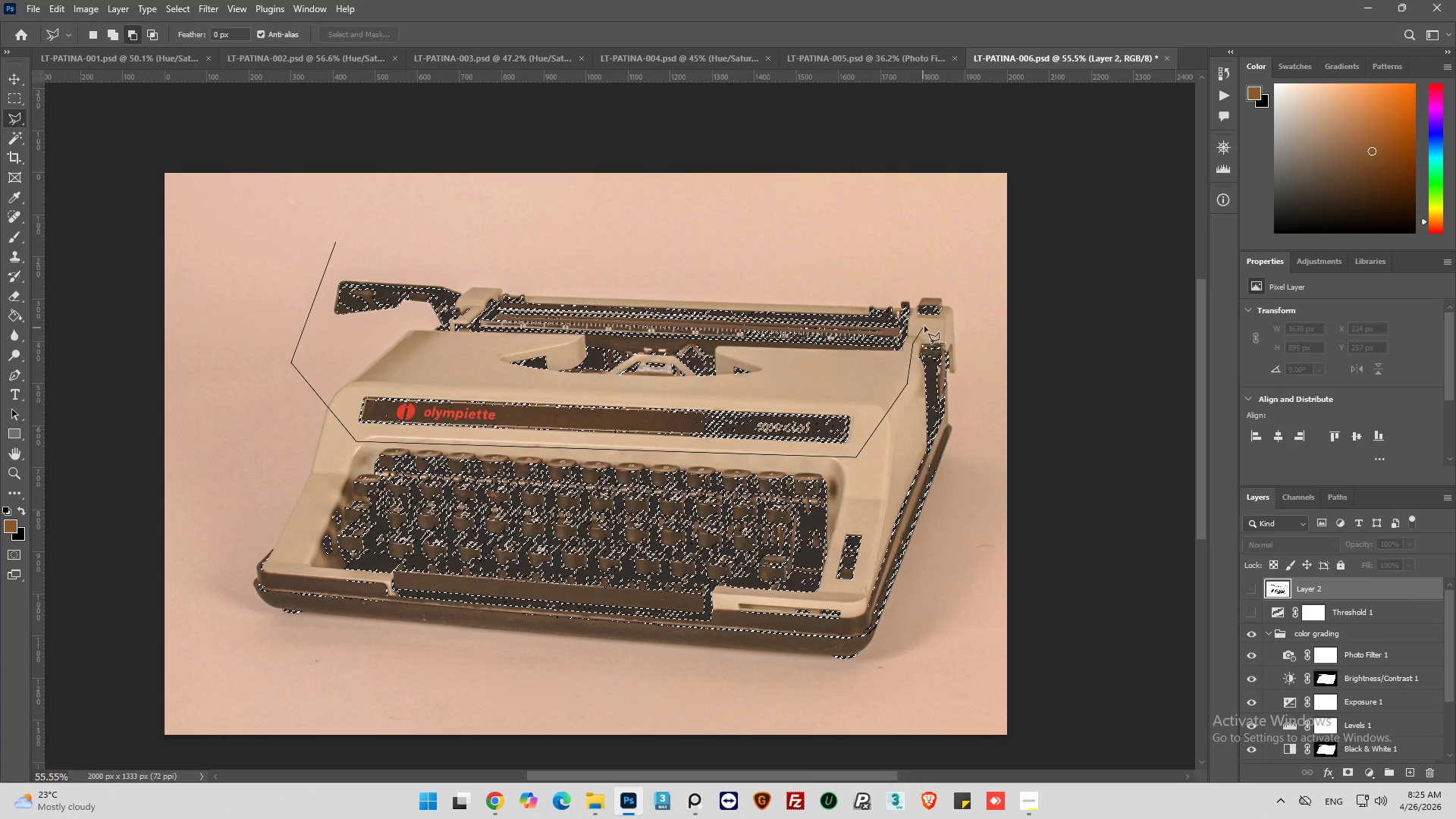 
left_click_drag(start_coordinate=[927, 325], to_coordinate=[937, 323])
 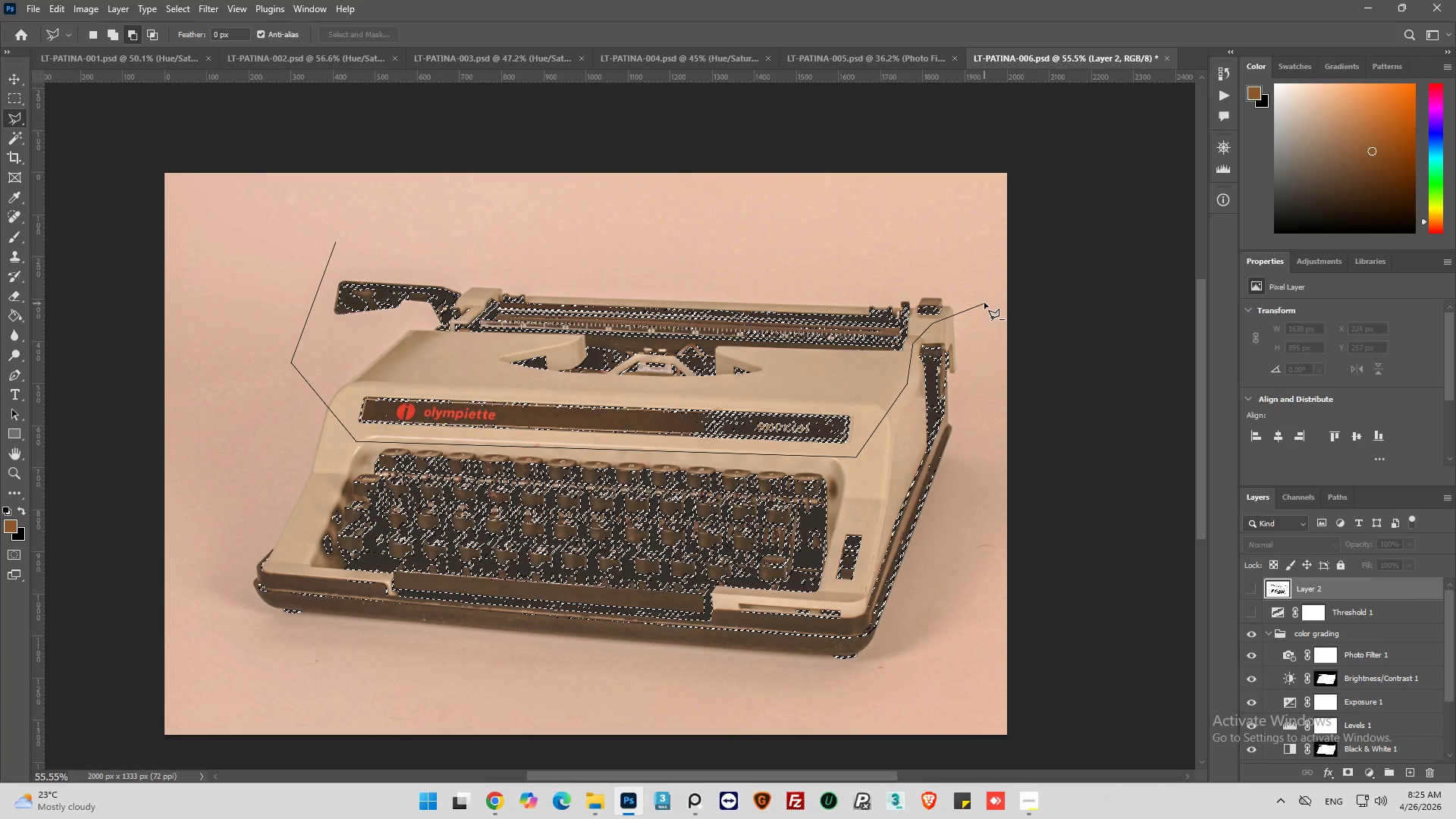 
left_click([984, 303])
 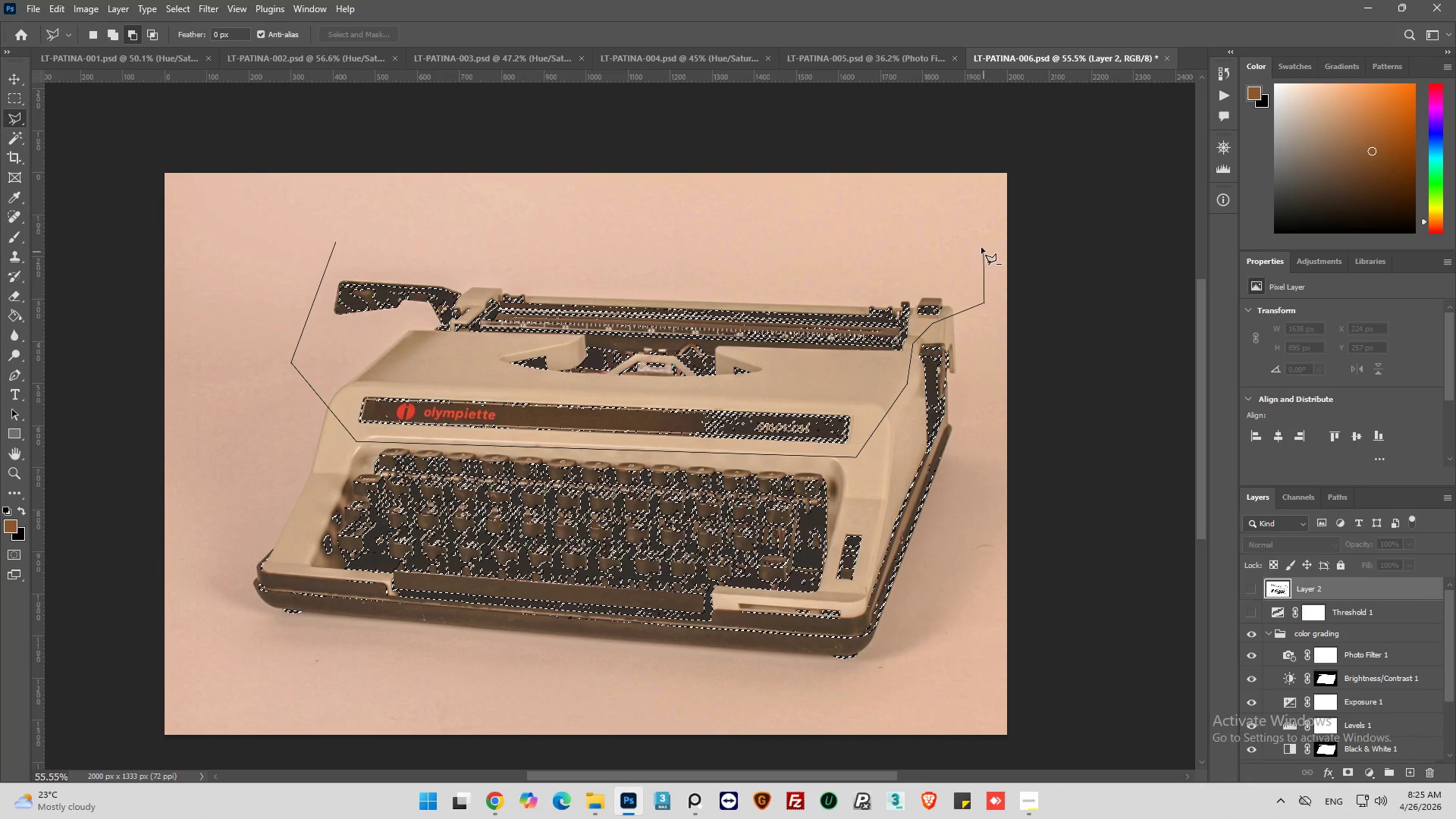 
left_click_drag(start_coordinate=[981, 246], to_coordinate=[977, 246])
 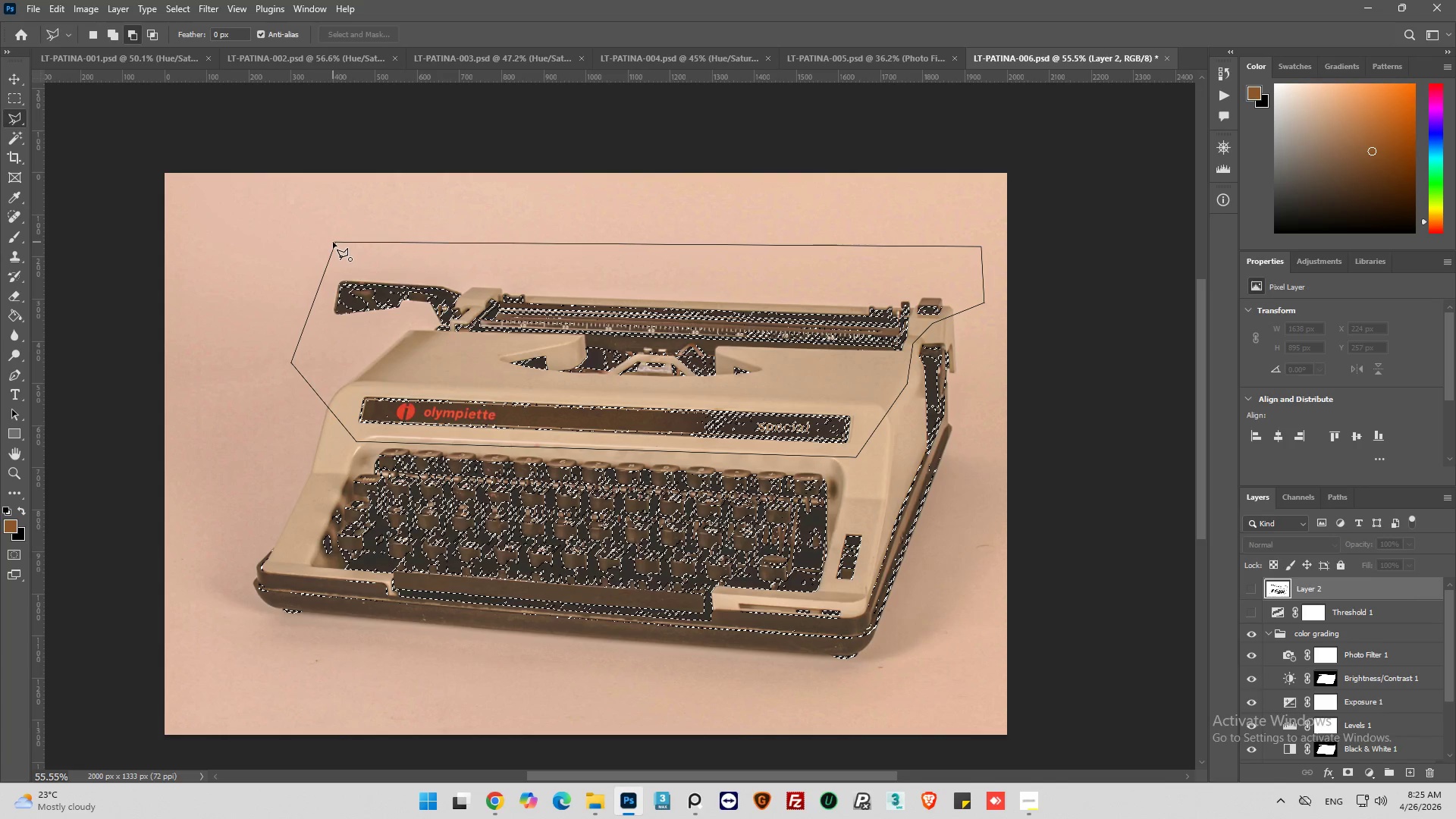 
left_click([333, 242])
 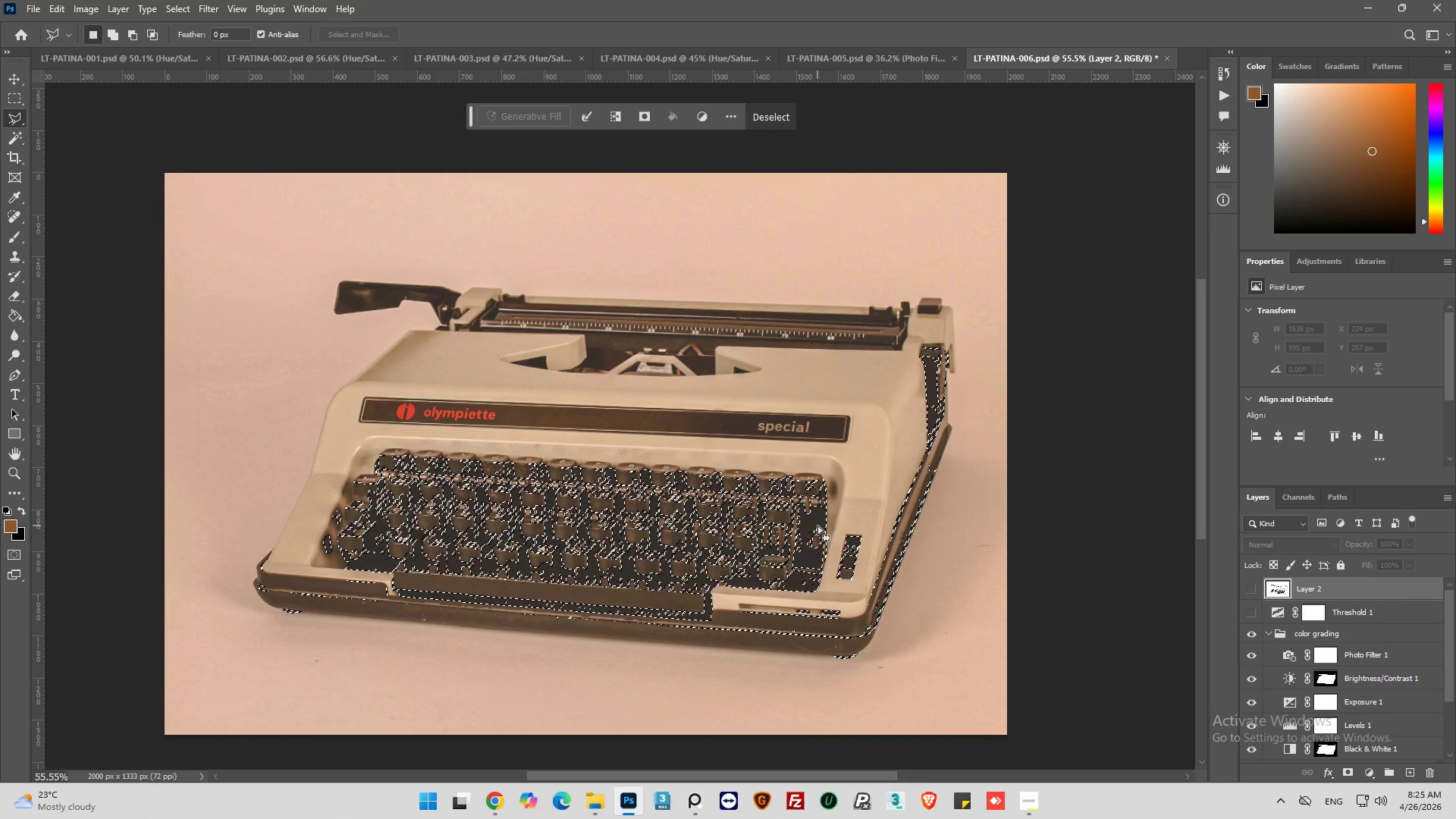 
hold_key(key=AltLeft, duration=0.47)
scroll: coordinate [574, 622], scroll_direction: up, amount: 3.0
 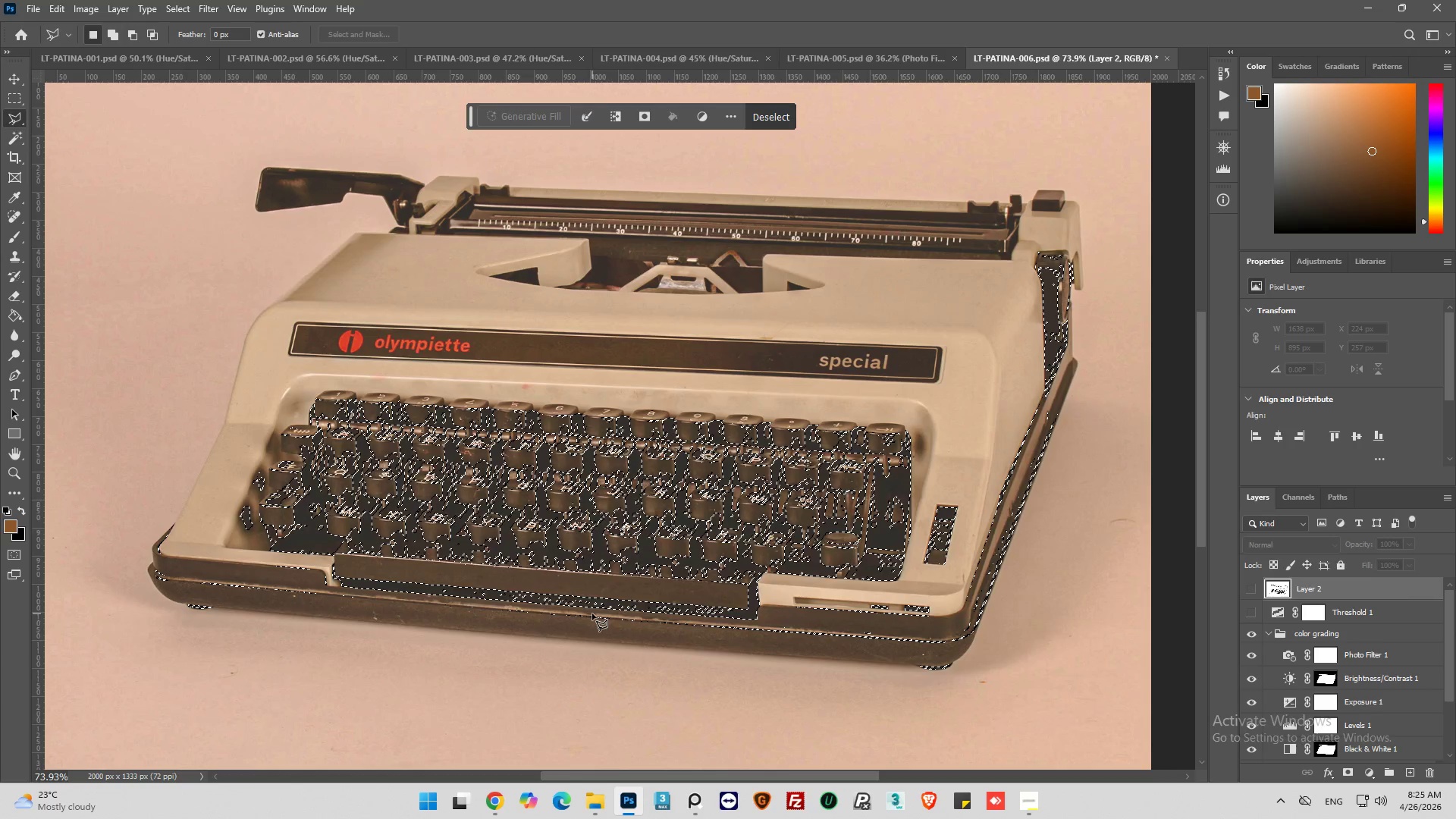 
hold_key(key=AltLeft, duration=0.33)
scroll: coordinate [595, 611], scroll_direction: none, amount: 0.0
 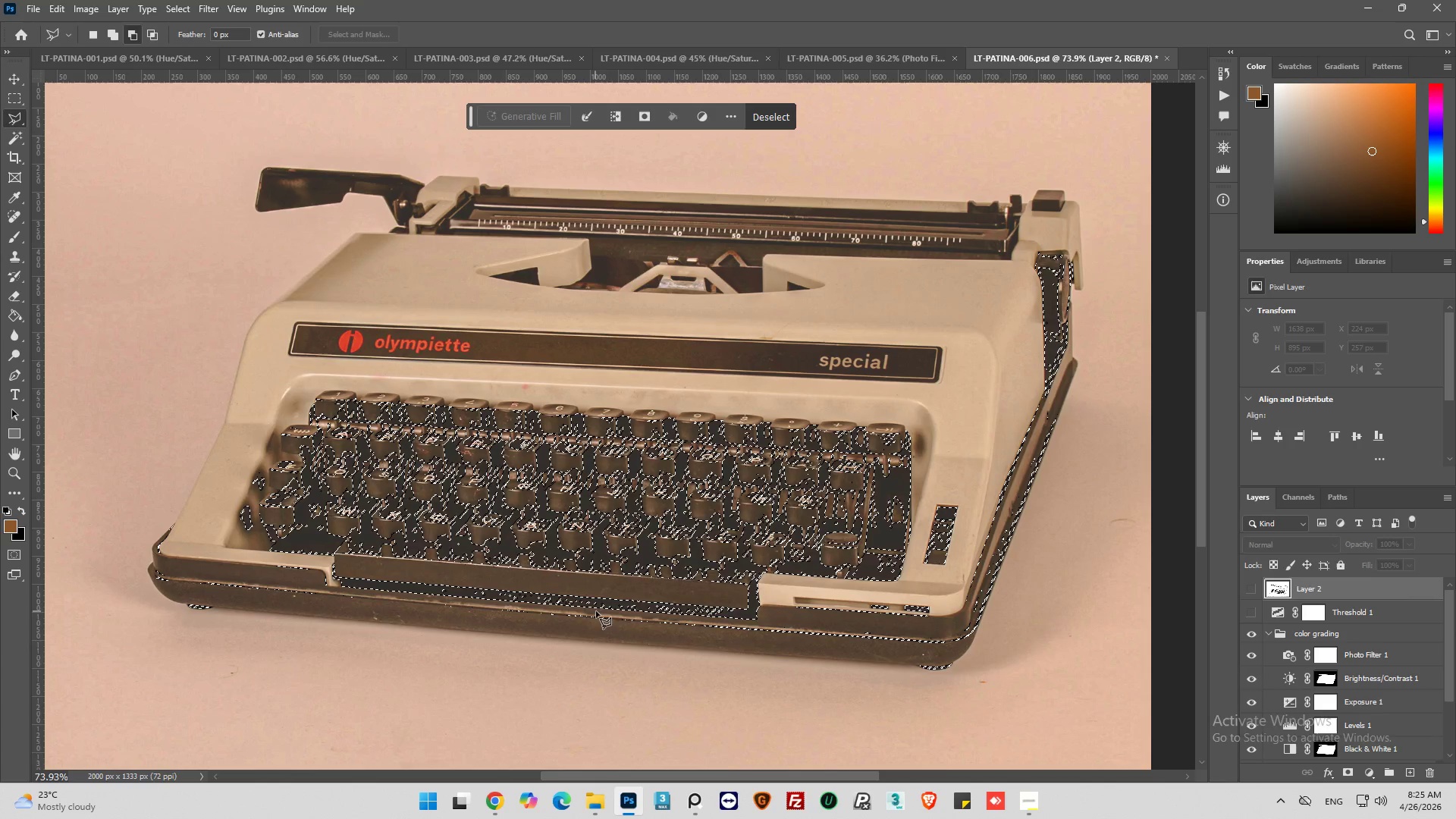 
hold_key(key=AltLeft, duration=14.38)
left_click_drag(start_coordinate=[123, 463], to_coordinate=[128, 463])
 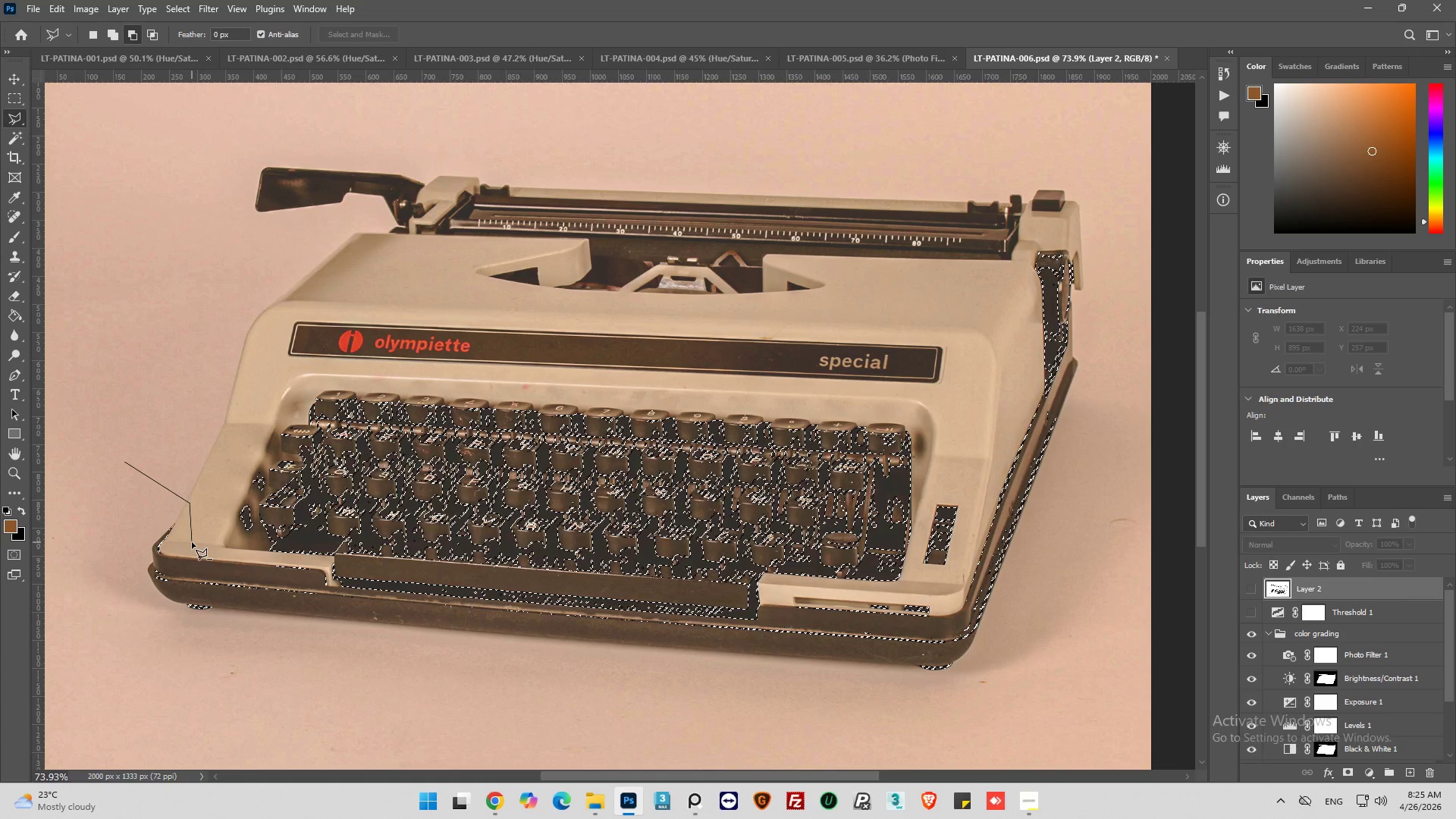 
left_click([192, 542])
 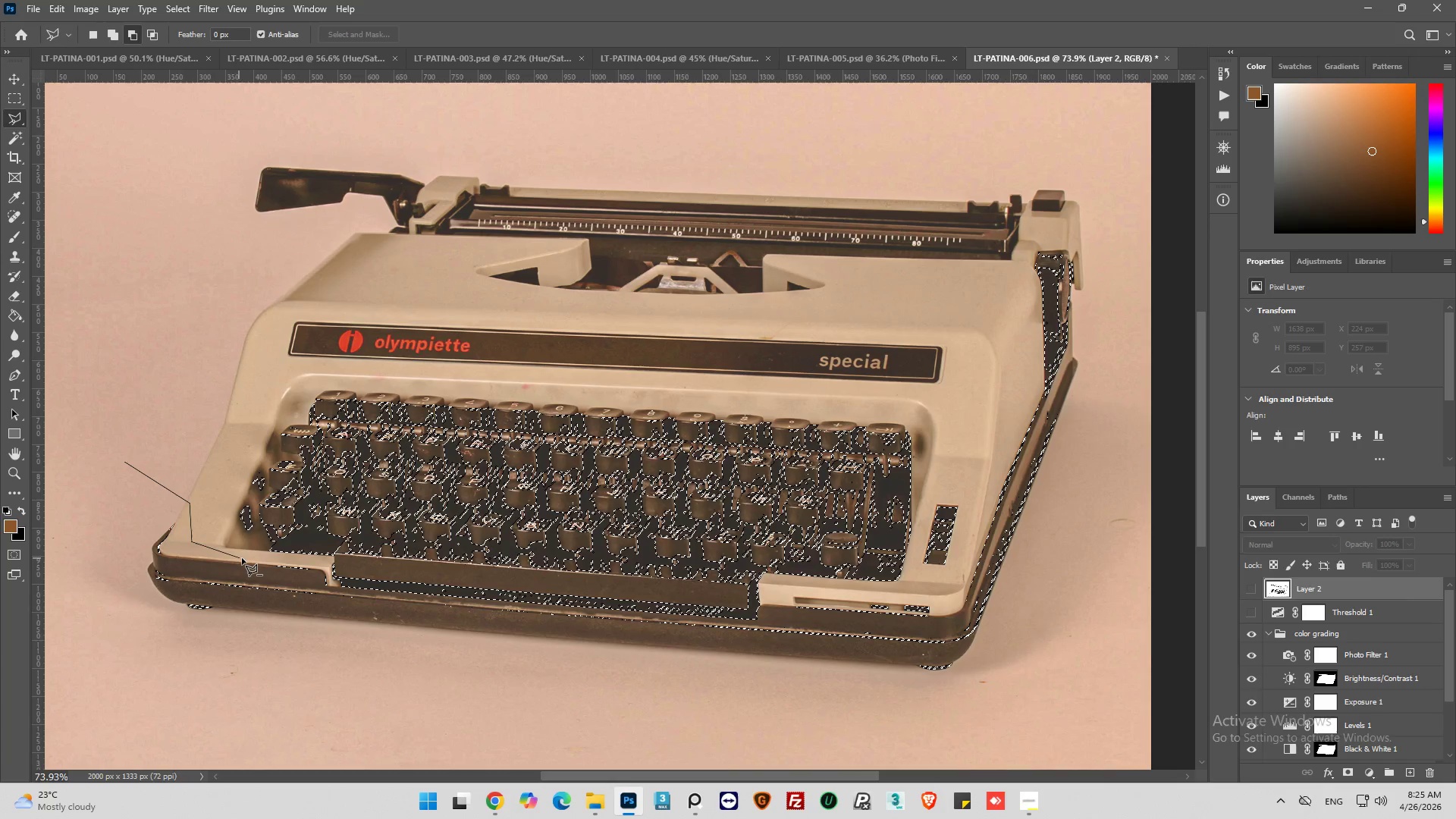 
left_click_drag(start_coordinate=[243, 557], to_coordinate=[254, 557])
 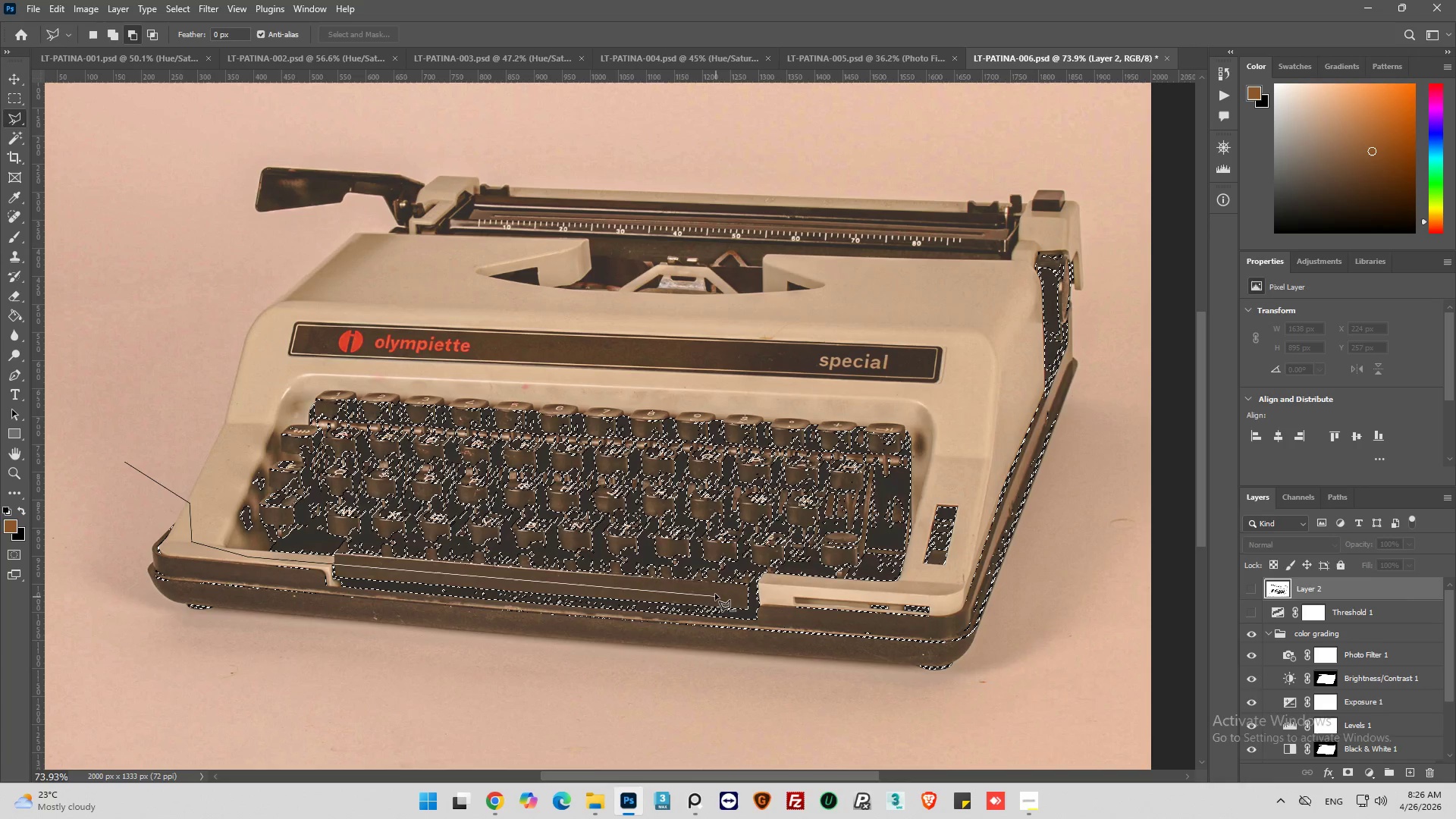 
left_click([715, 593])
 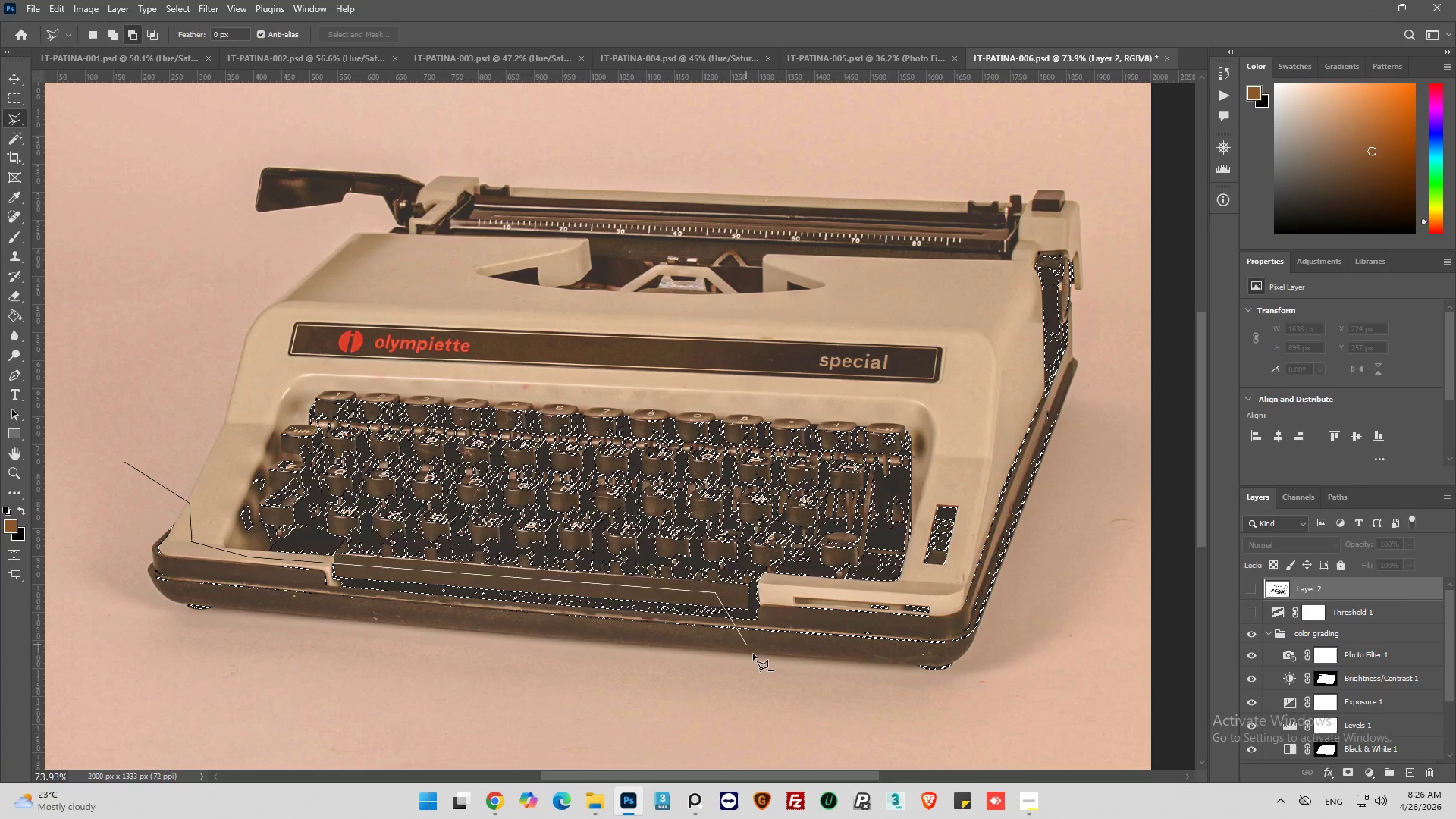 
hold_key(key=AltLeft, duration=1.11)
scroll: coordinate [764, 636], scroll_direction: up, amount: 8.0
 